 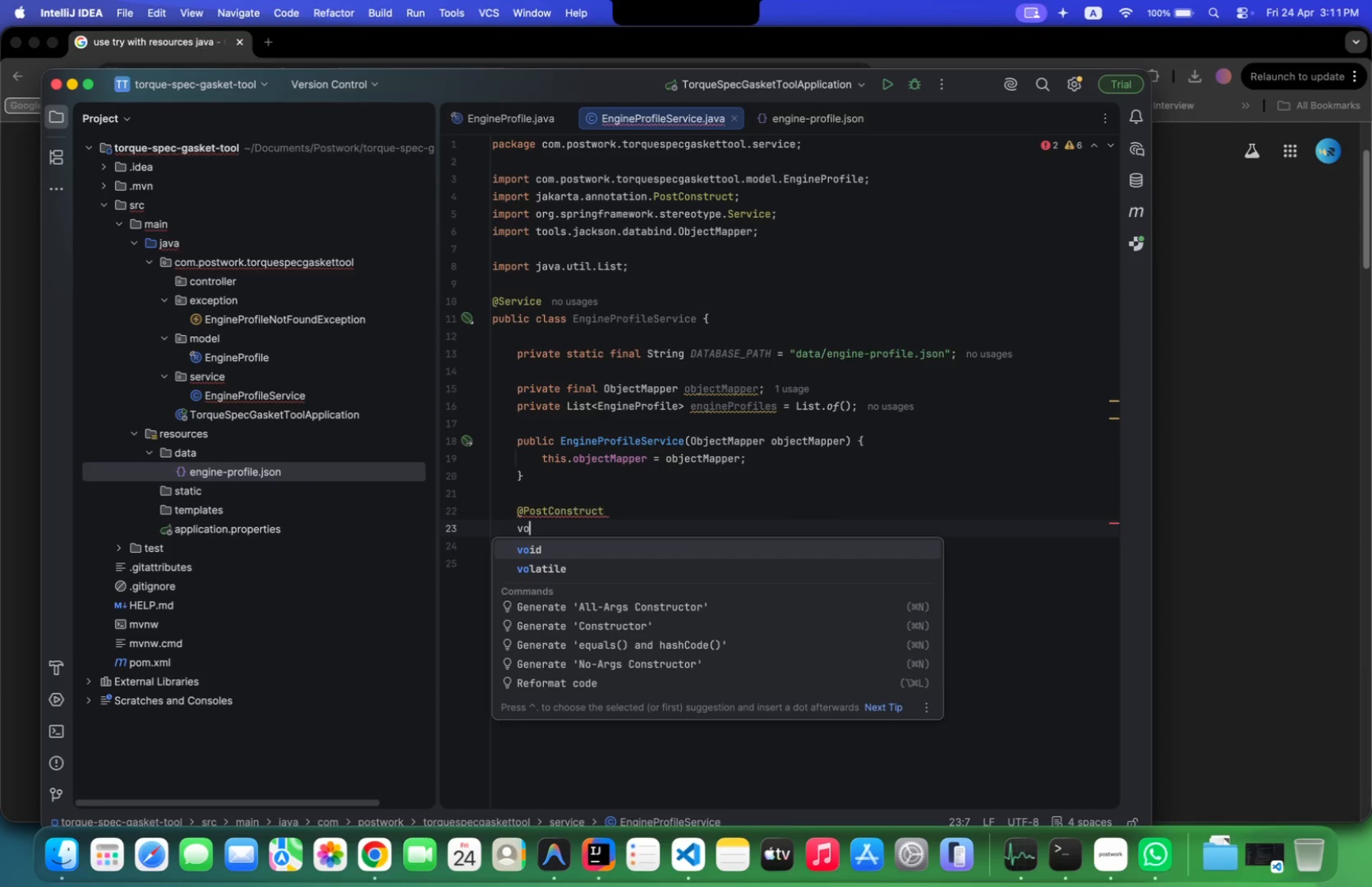 
key(Enter)
 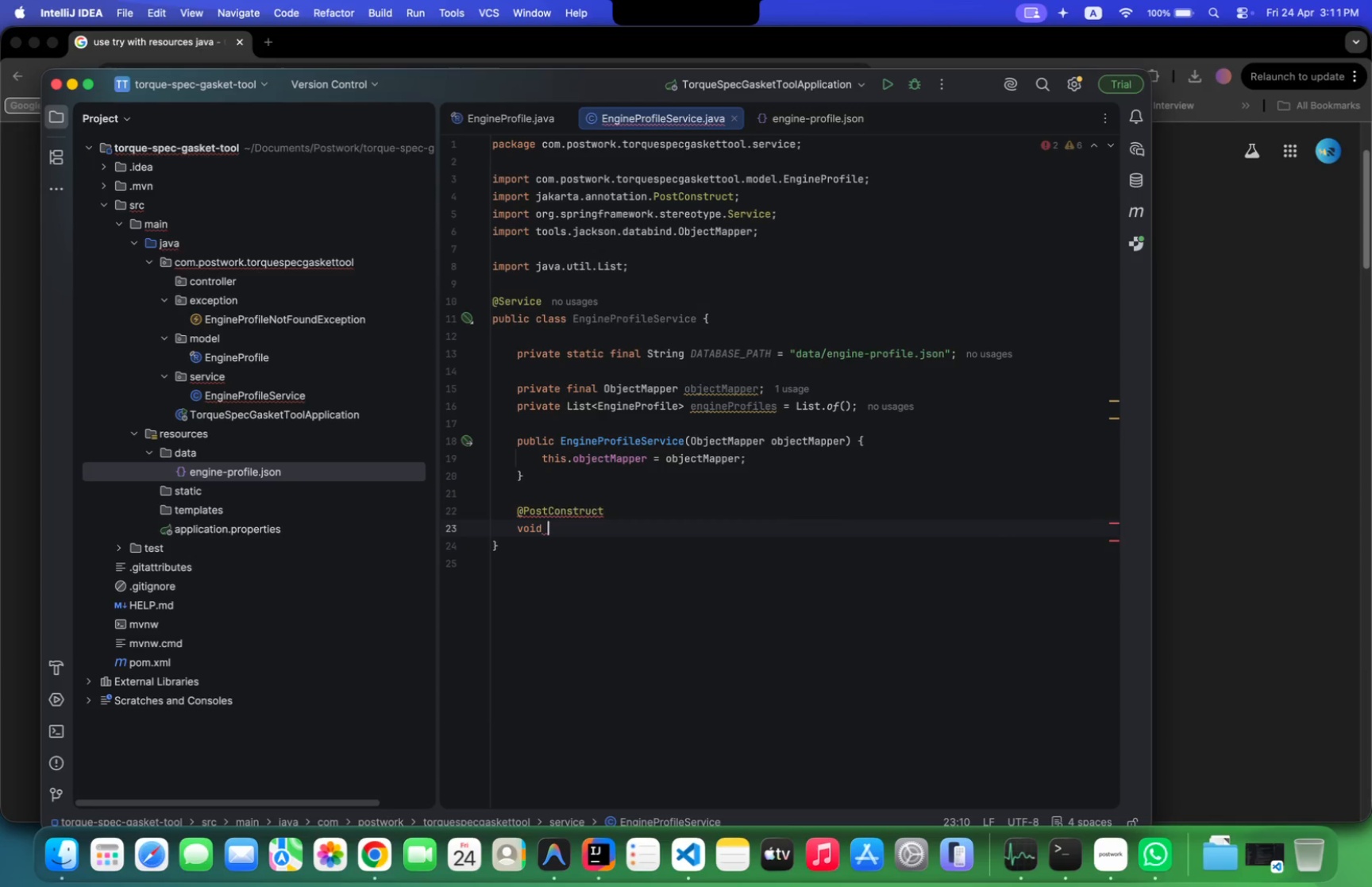 
type(loadProfiles()
 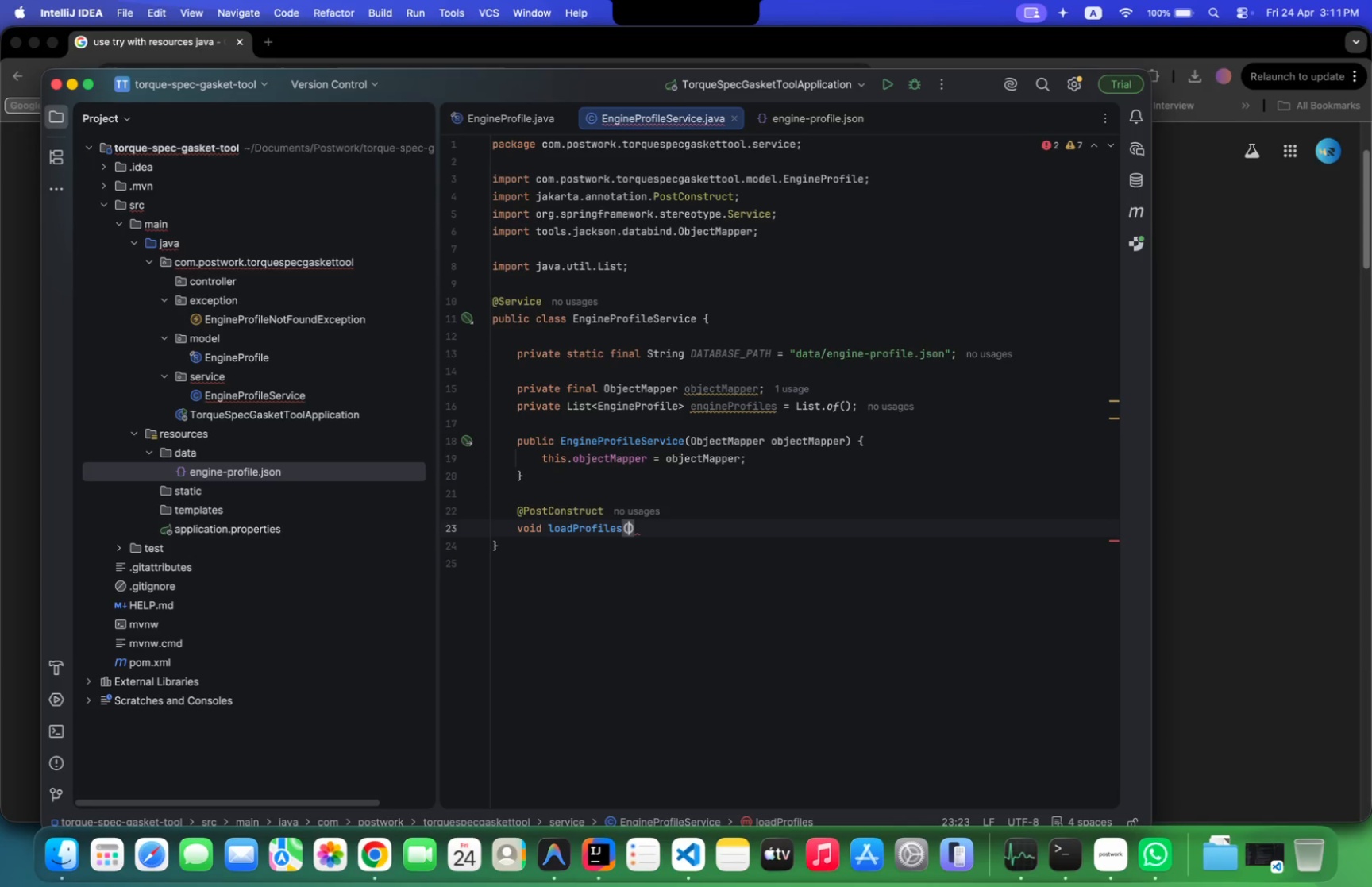 
key(ArrowRight)
 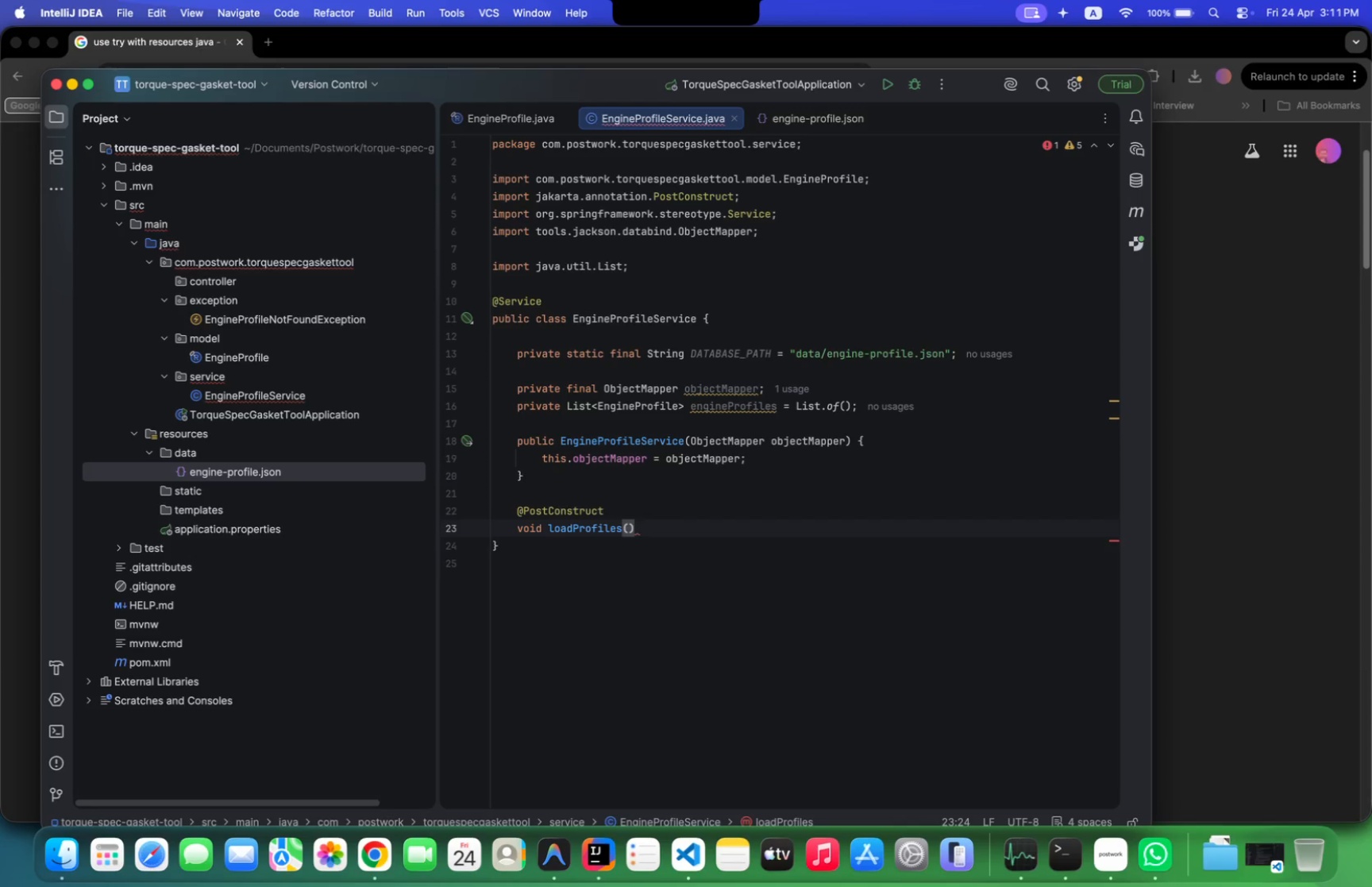 
key(Shift+BracketLeft)
 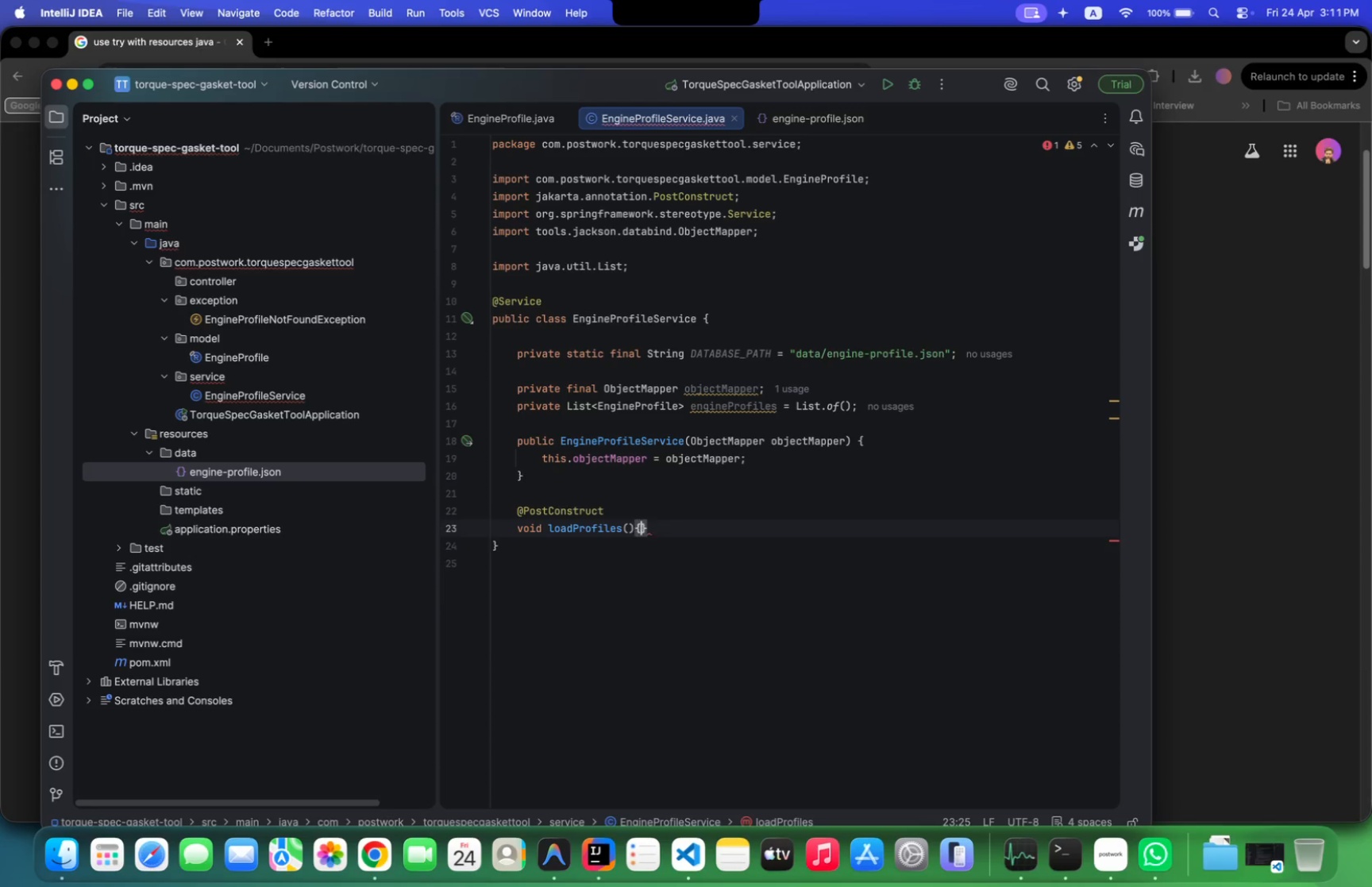 
key(Enter)
 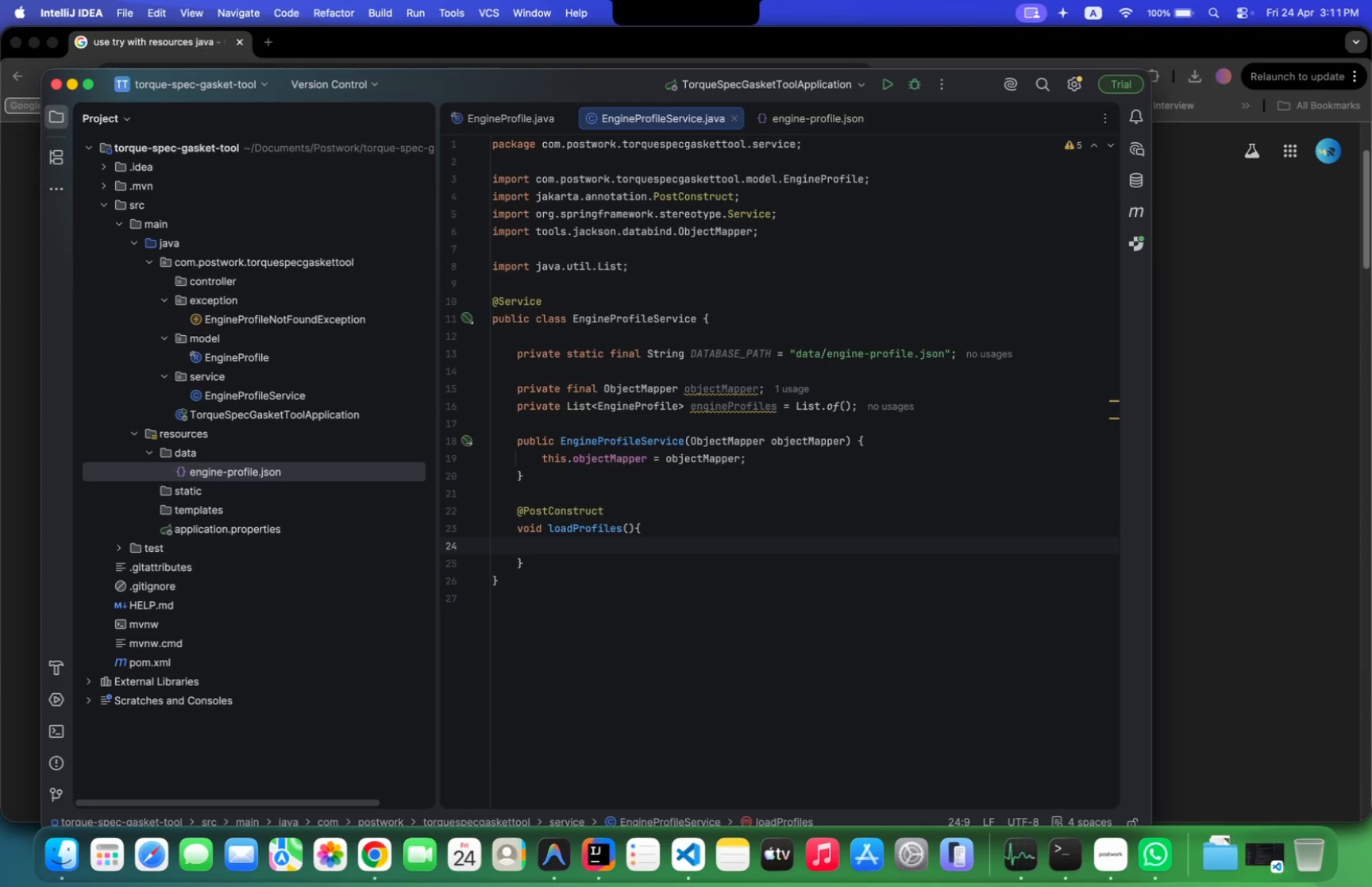 
hold_key(key=ShiftRight, duration=1.12)
 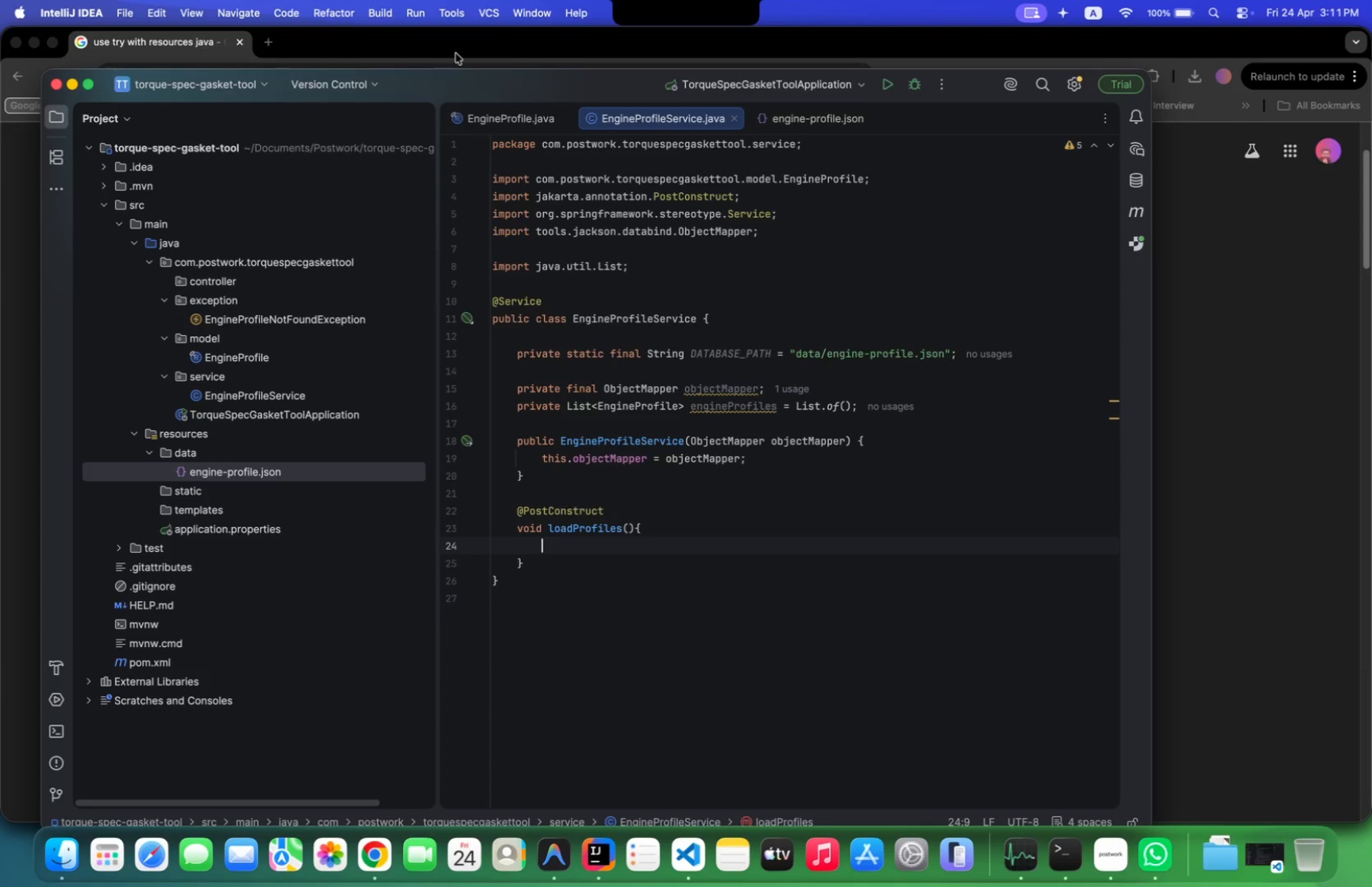 
left_click_drag(start_coordinate=[457, 76], to_coordinate=[753, 103])
 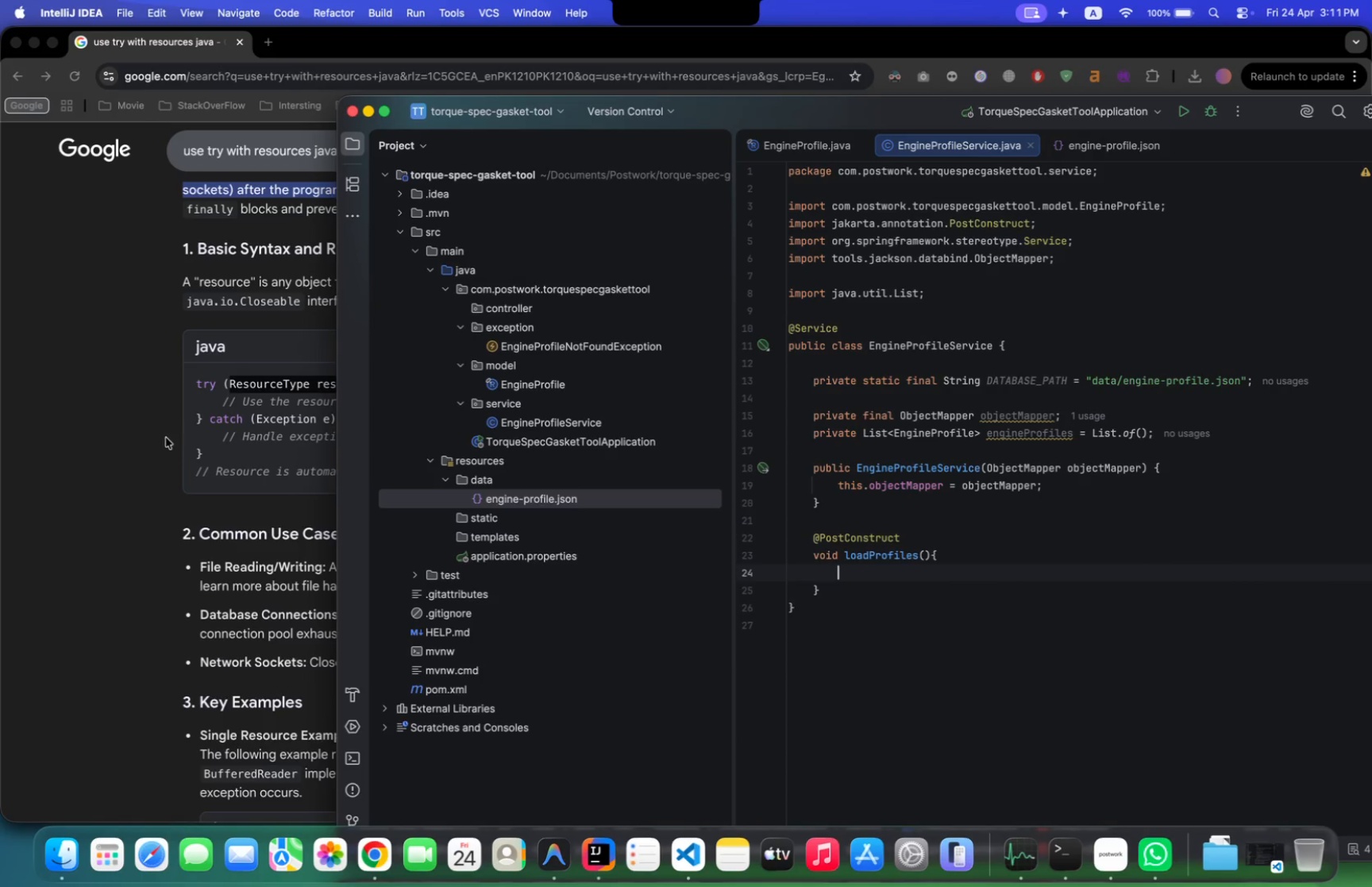 
scroll: coordinate [166, 438], scroll_direction: down, amount: 39.0
 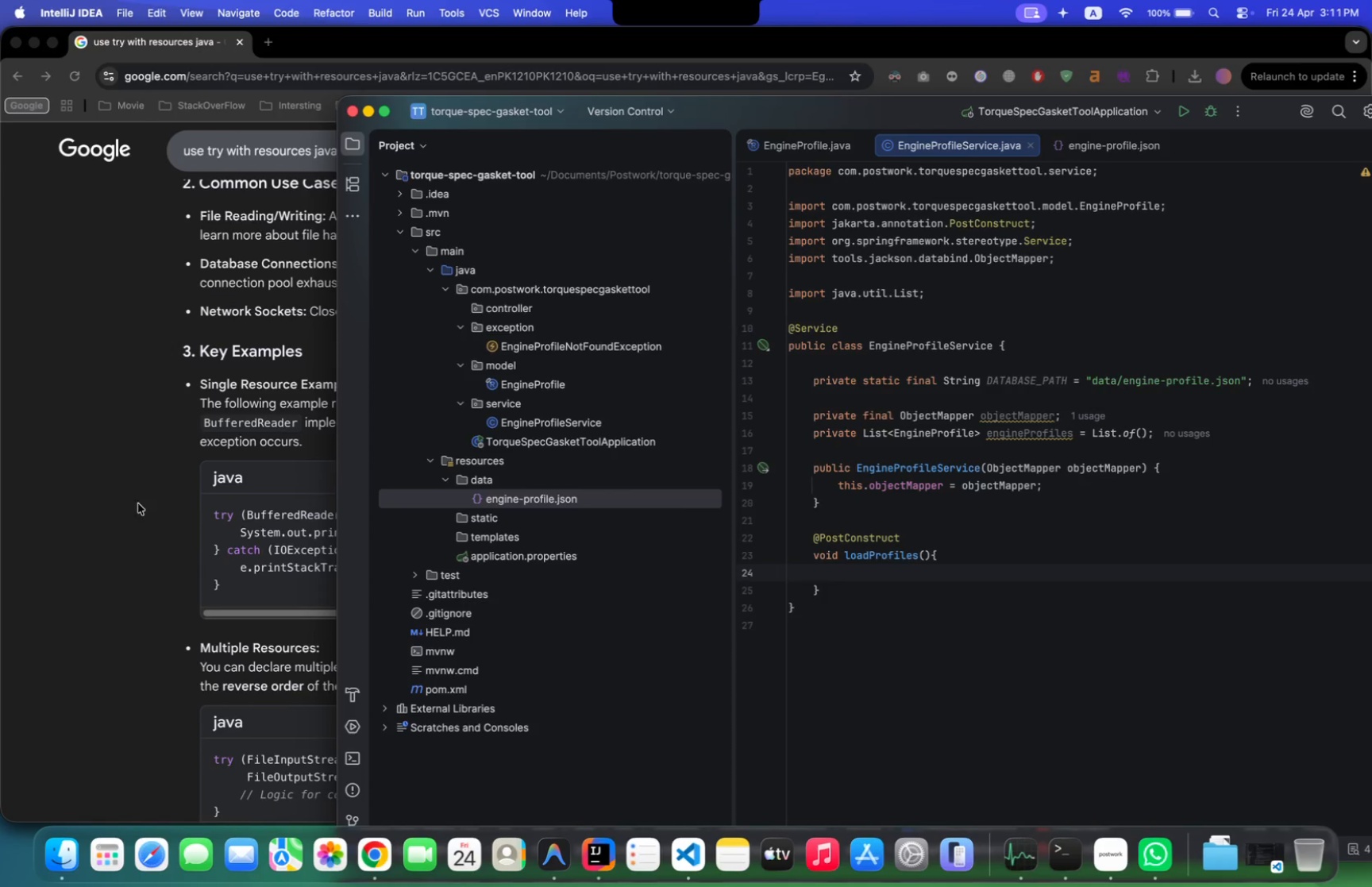 
left_click([123, 548])
 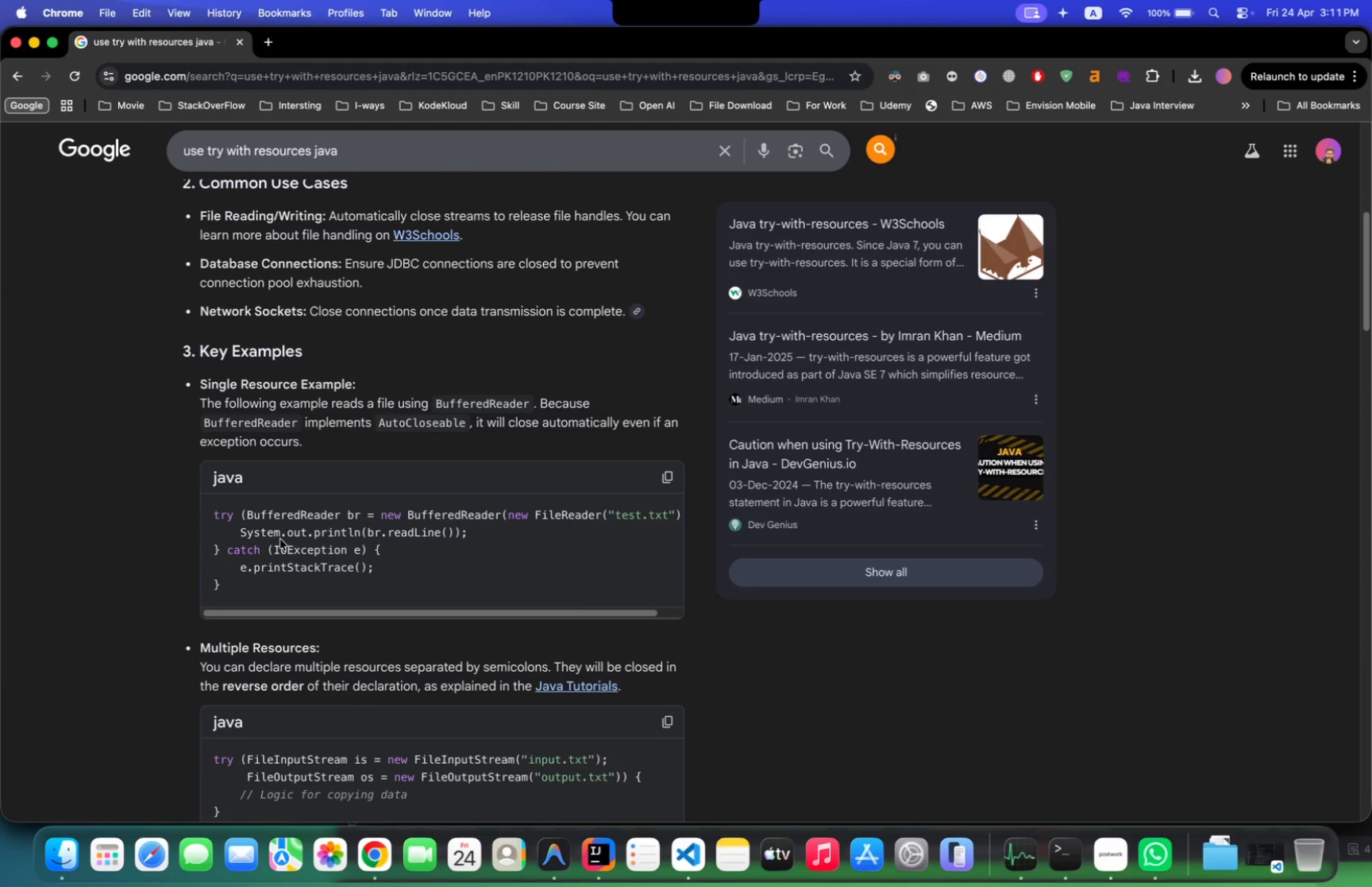 
scroll: coordinate [461, 743], scroll_direction: down, amount: 49.0
 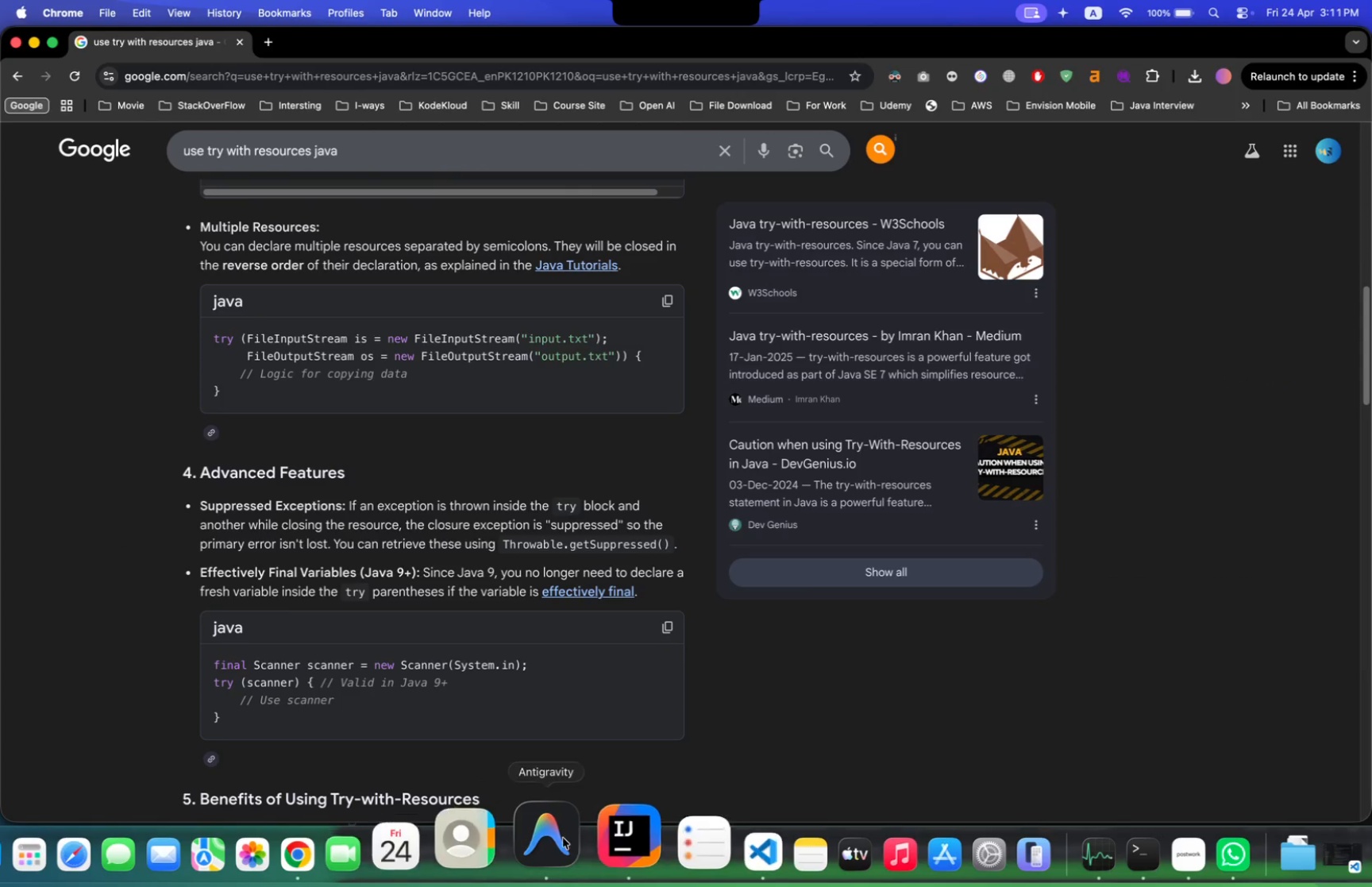 
left_click([588, 842])
 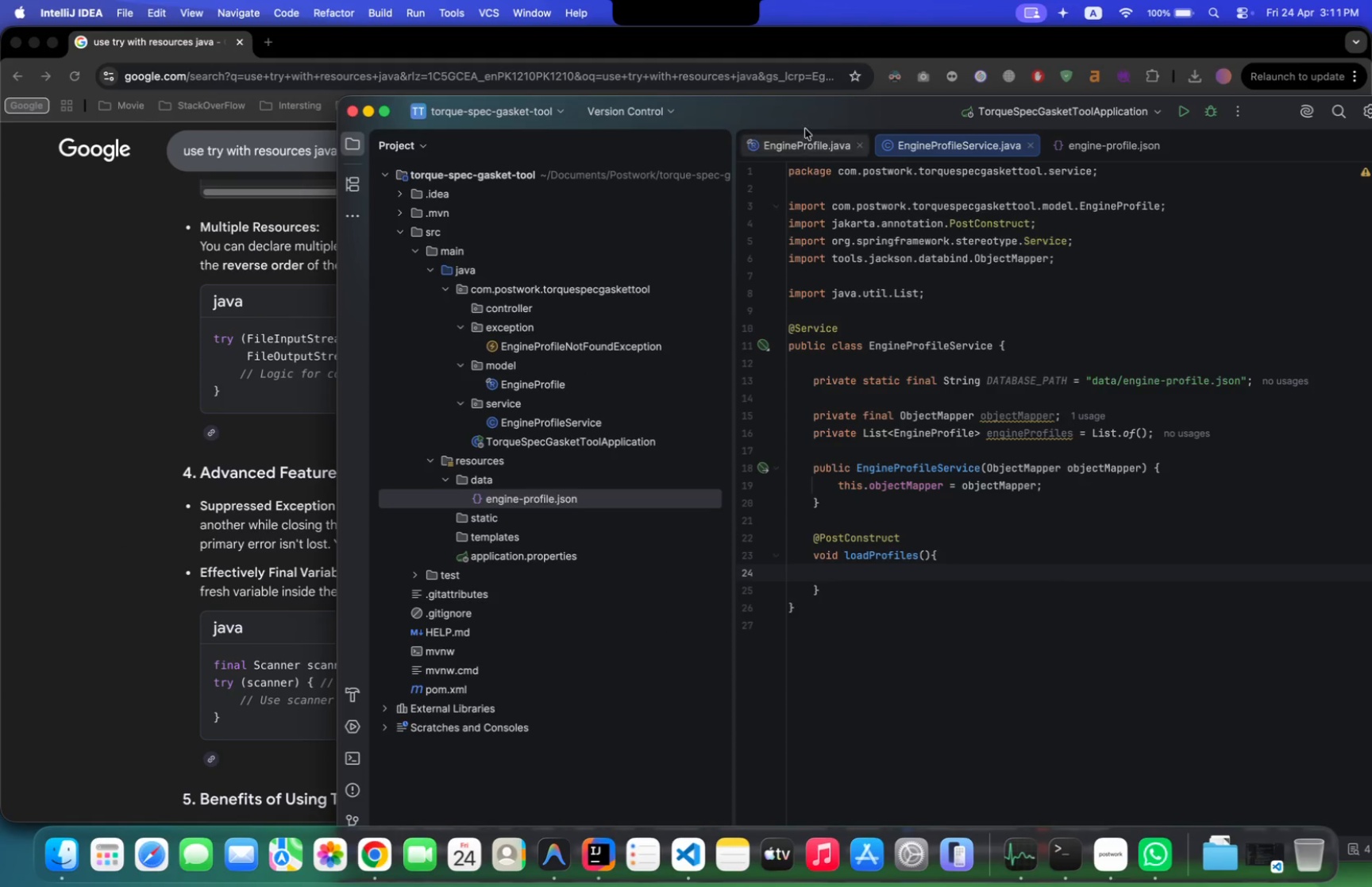 
left_click_drag(start_coordinate=[857, 112], to_coordinate=[654, 107])
 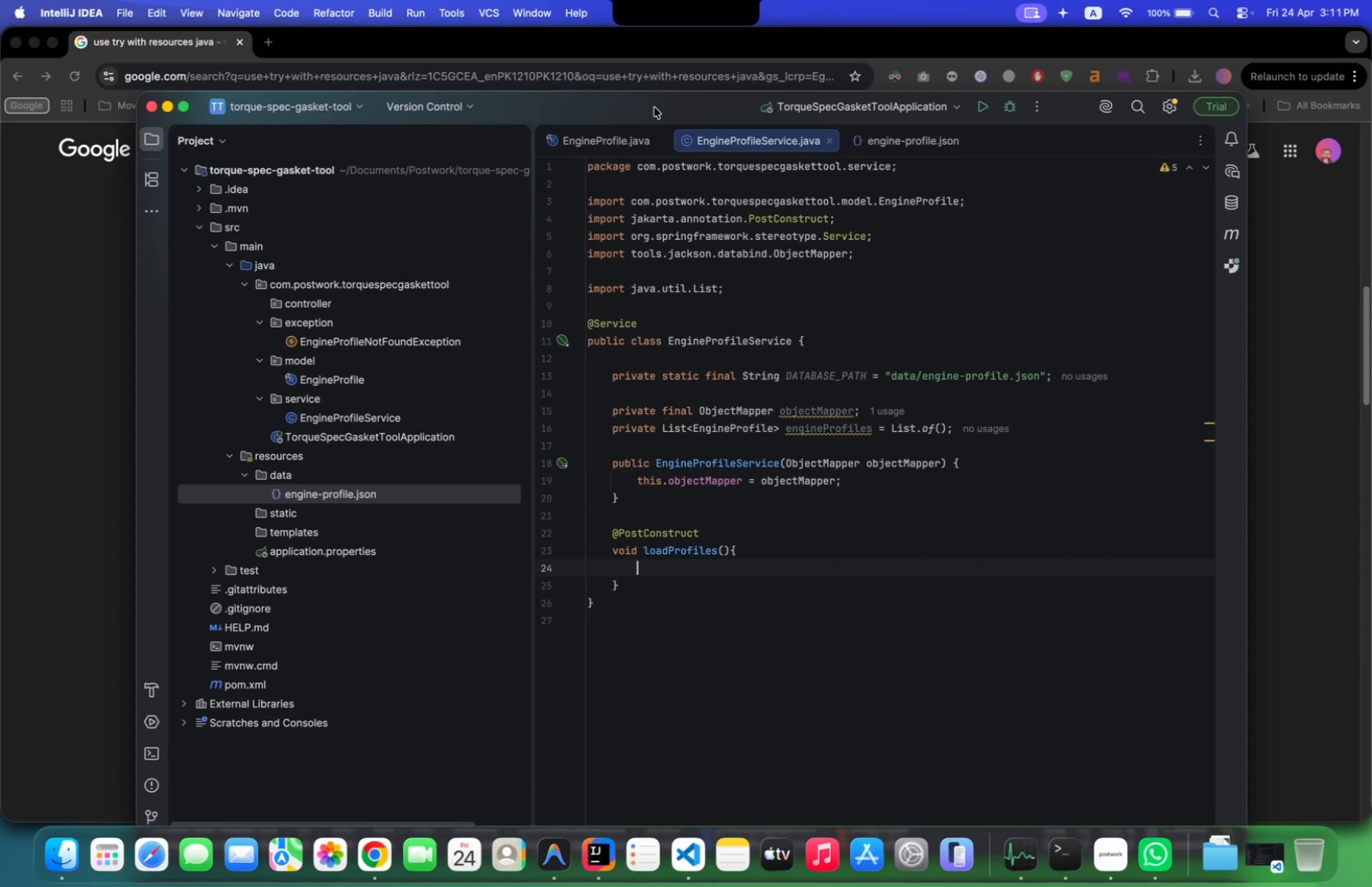 
type(Class)
 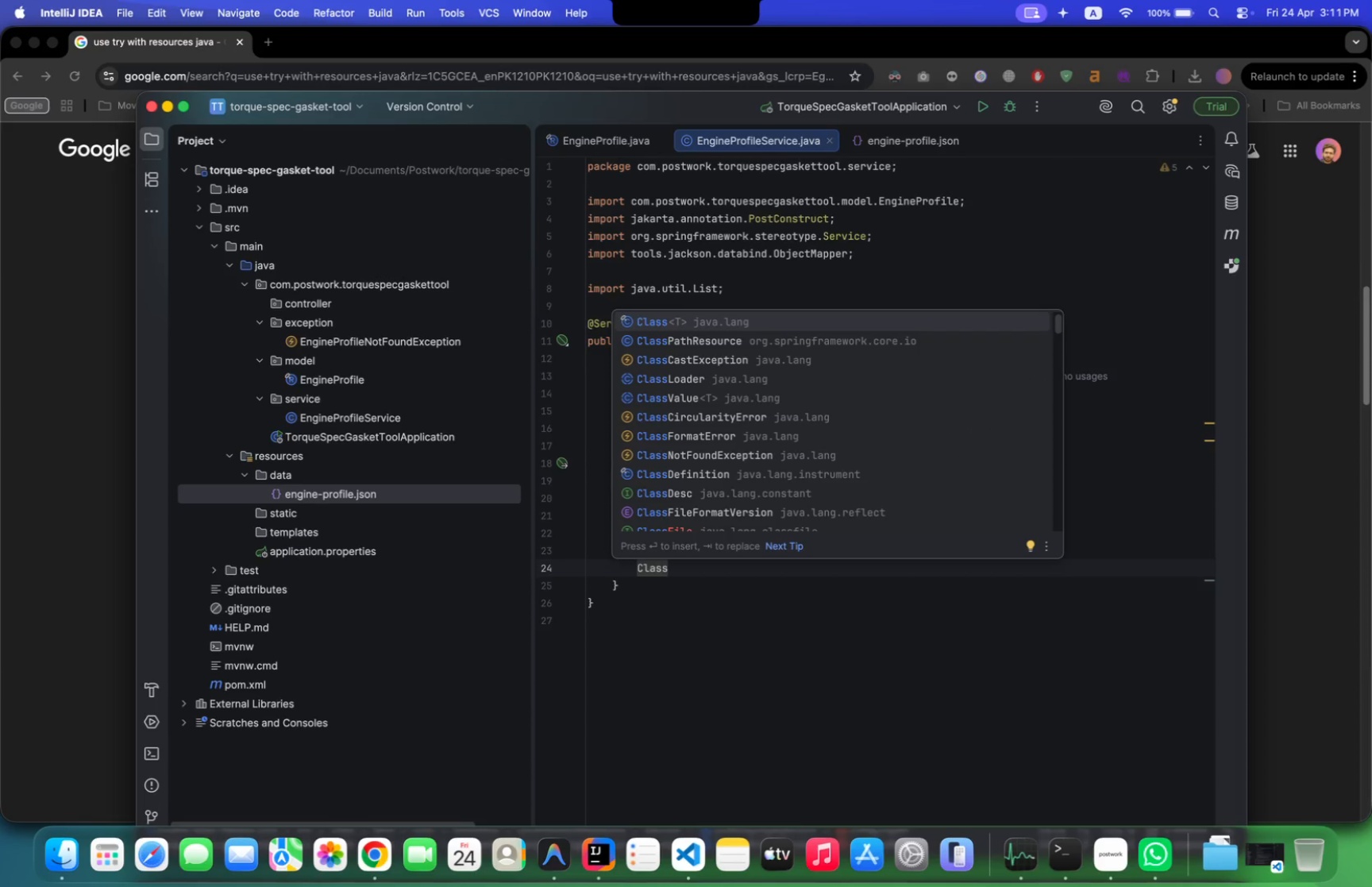 
key(ArrowDown)
 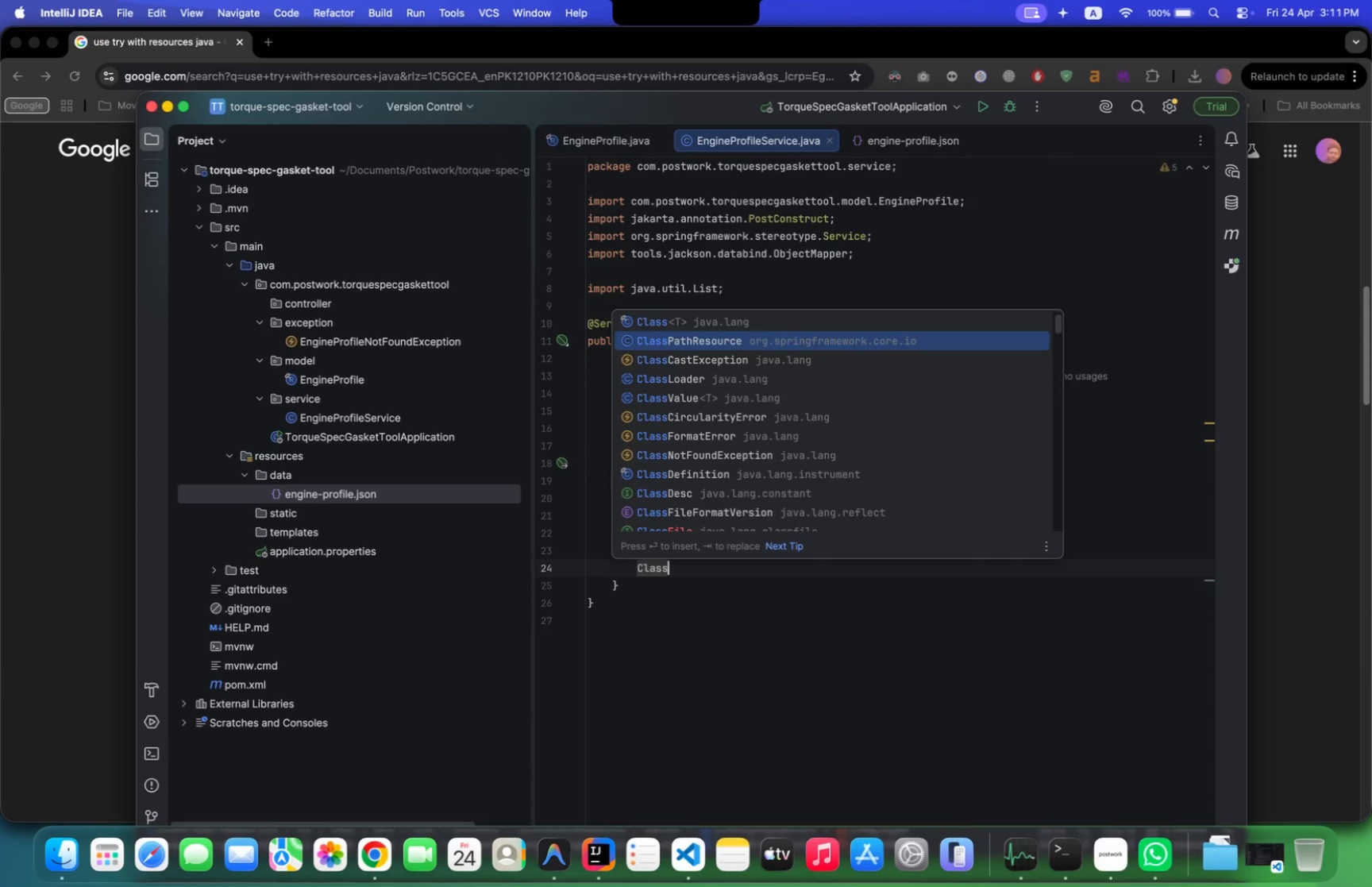 
key(Enter)
 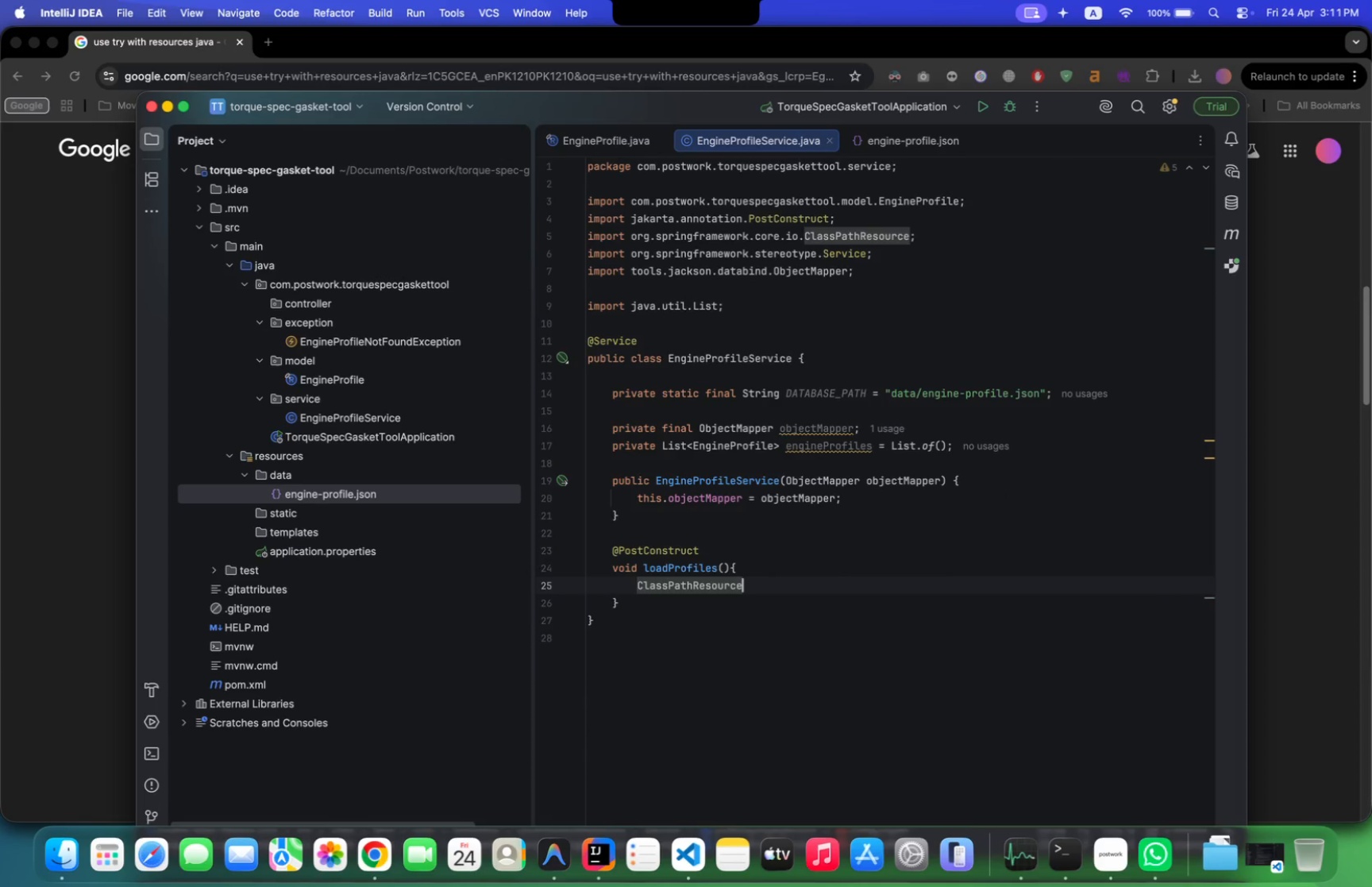 
type( re)
 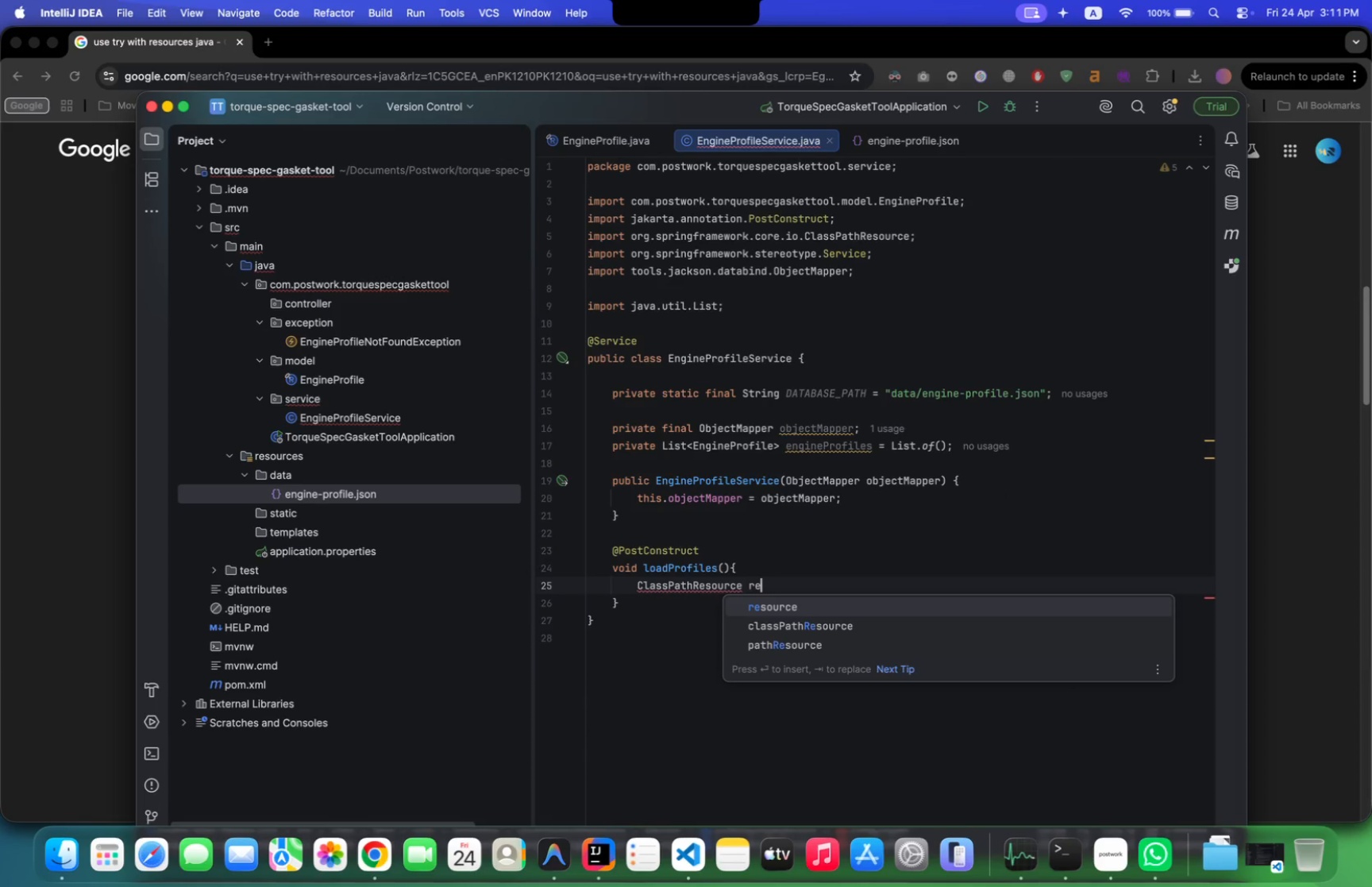 
key(Enter)
 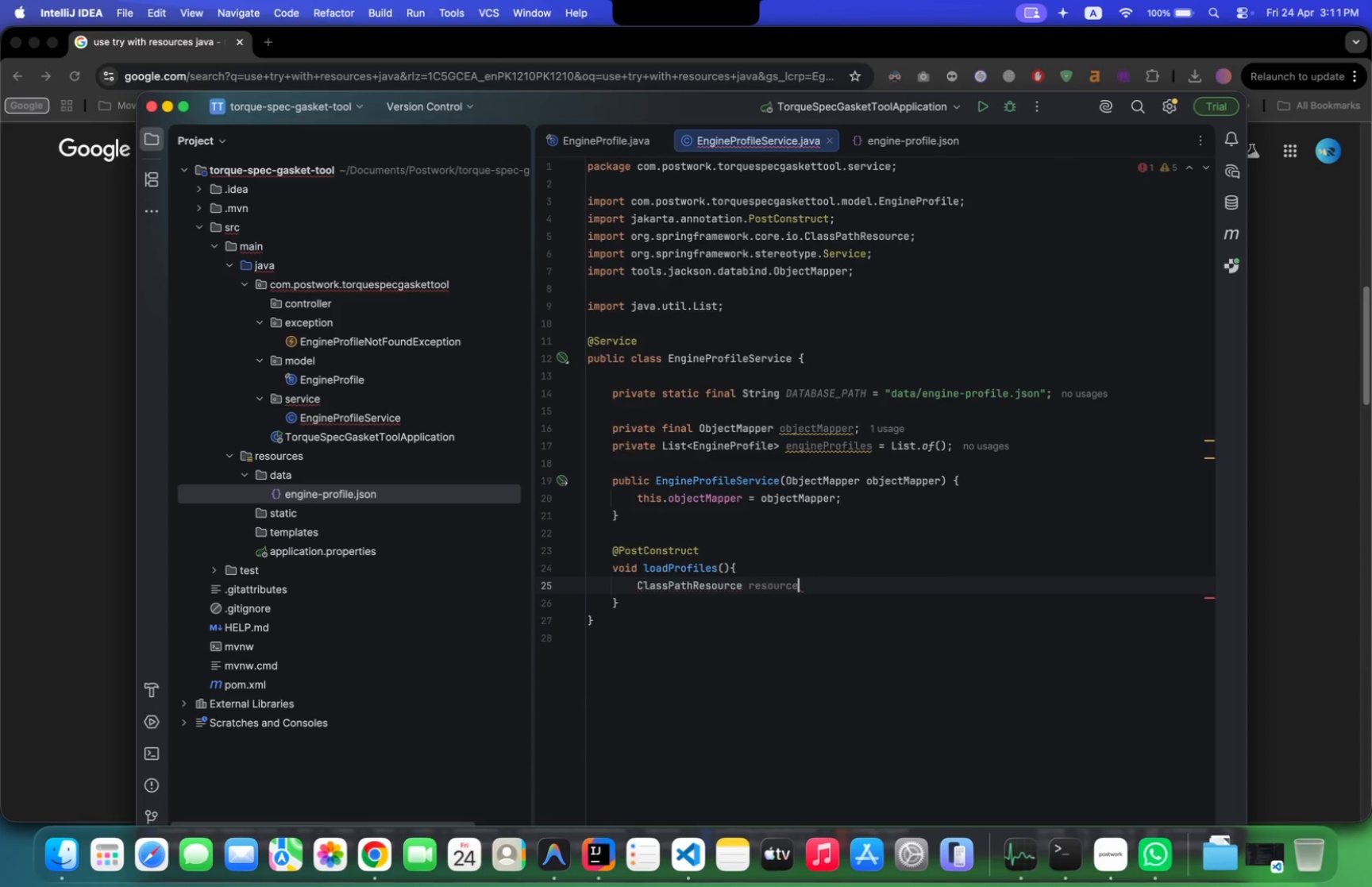 
type( = ne)
 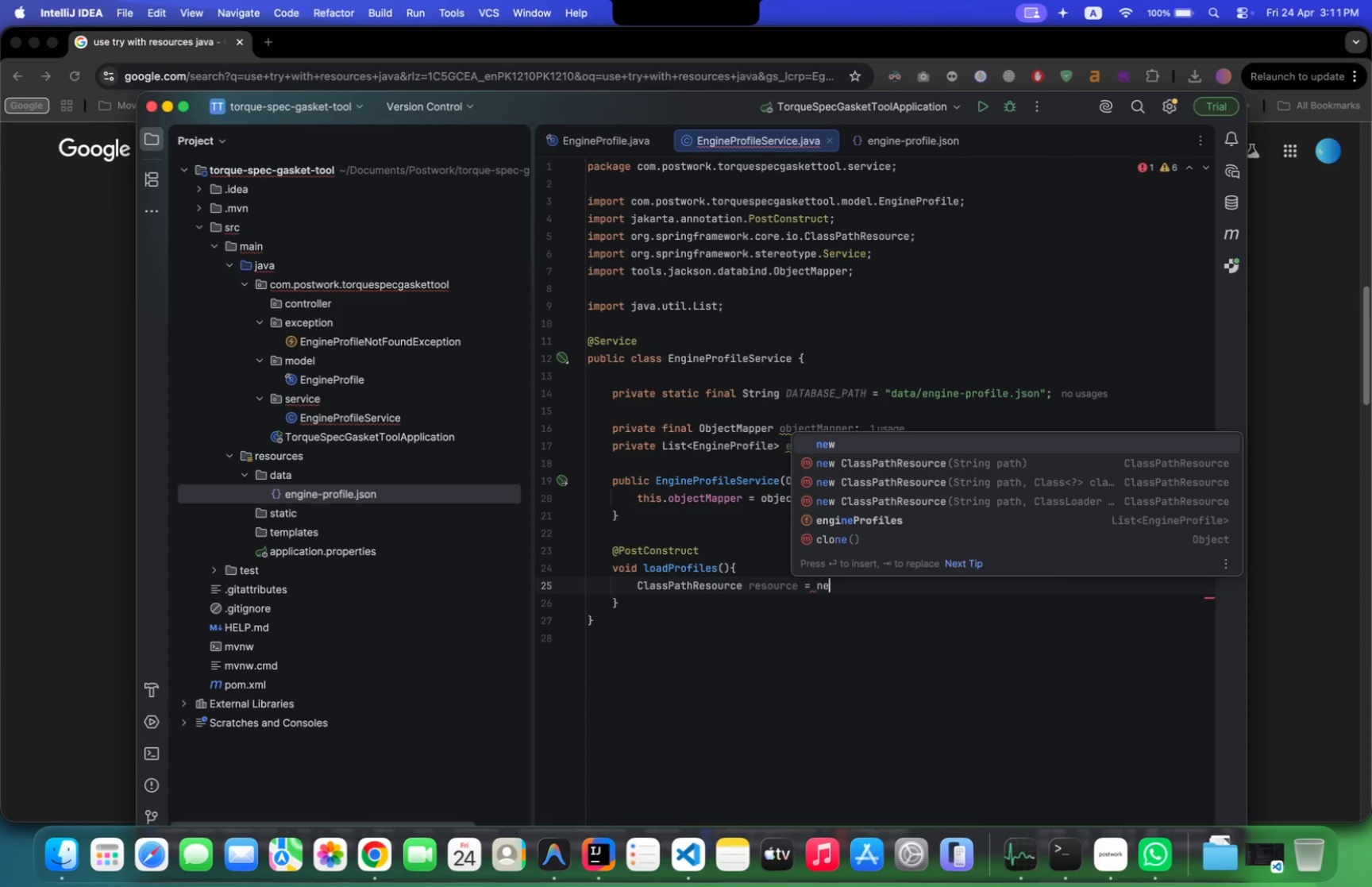 
key(ArrowDown)
 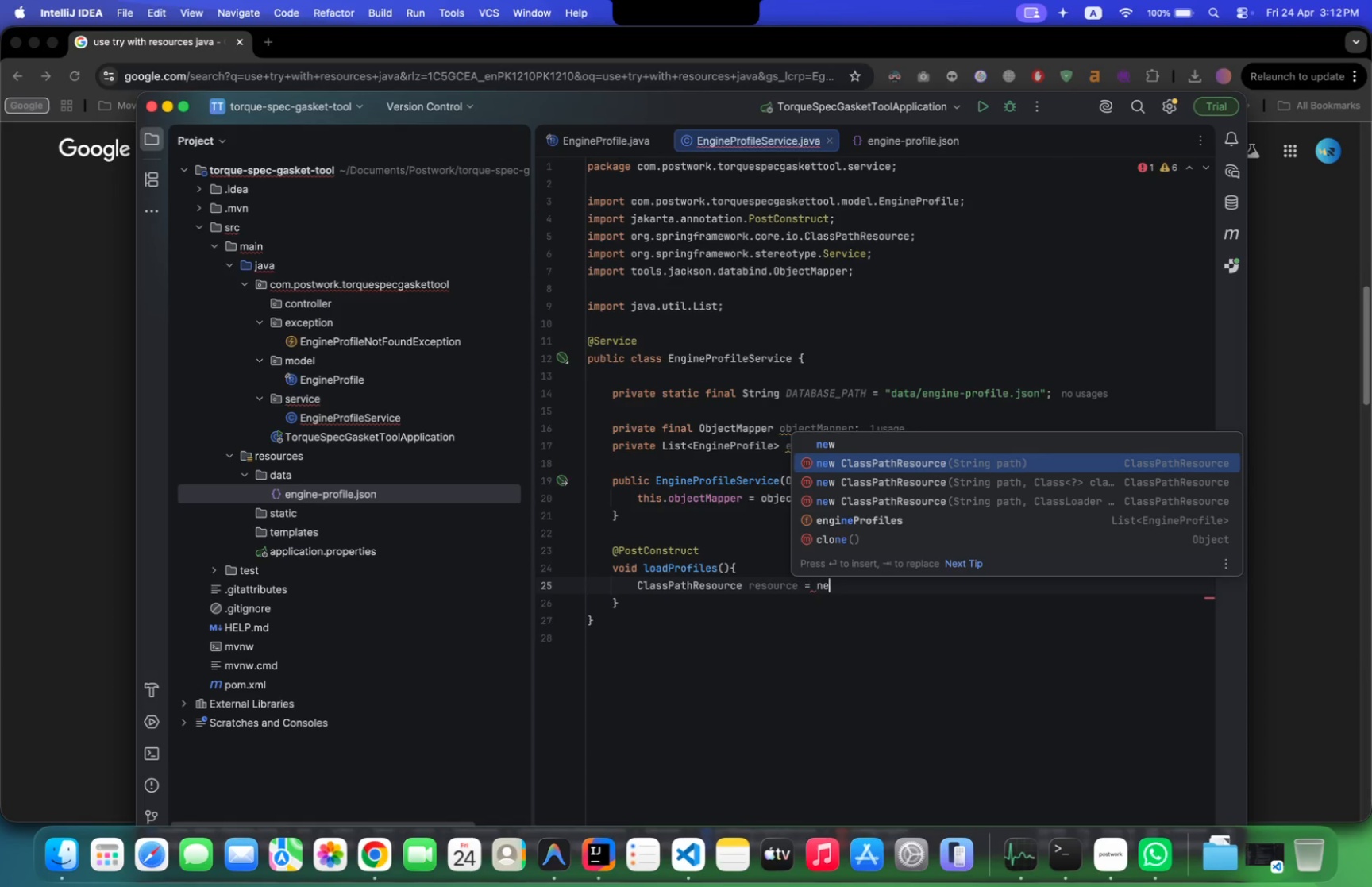 
key(Enter)
 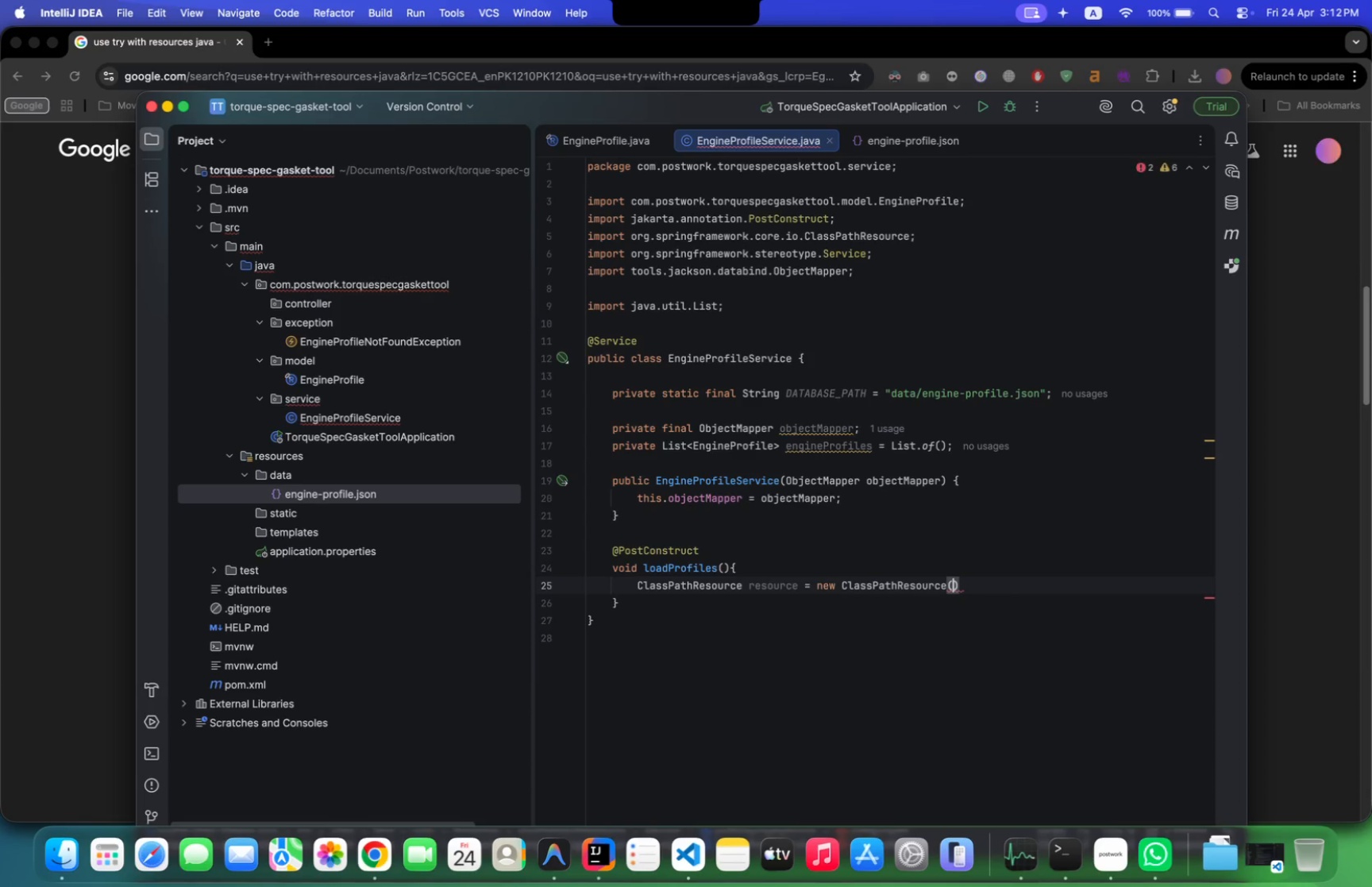 
key(Shift+D)
 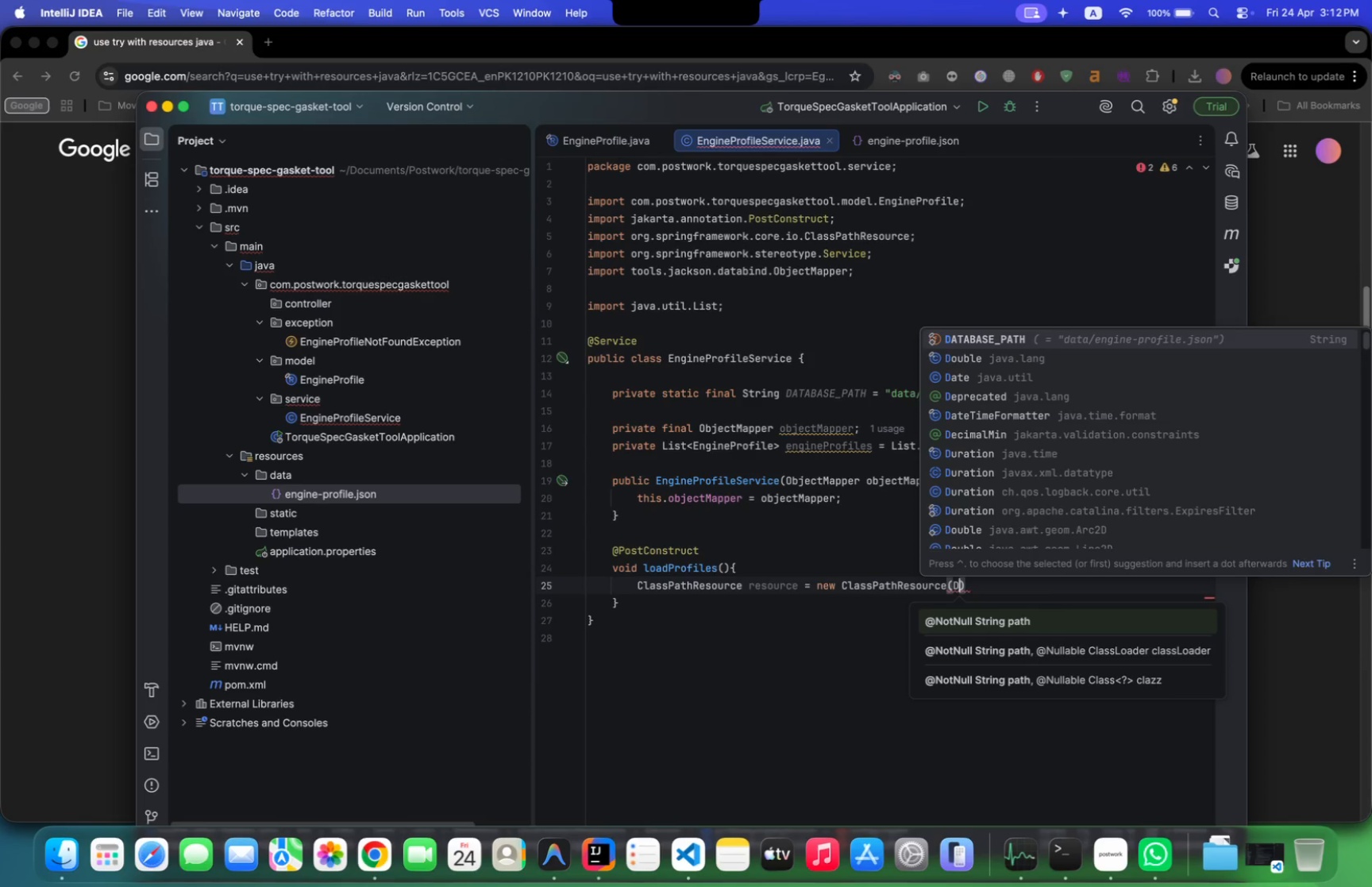 
key(Enter)
 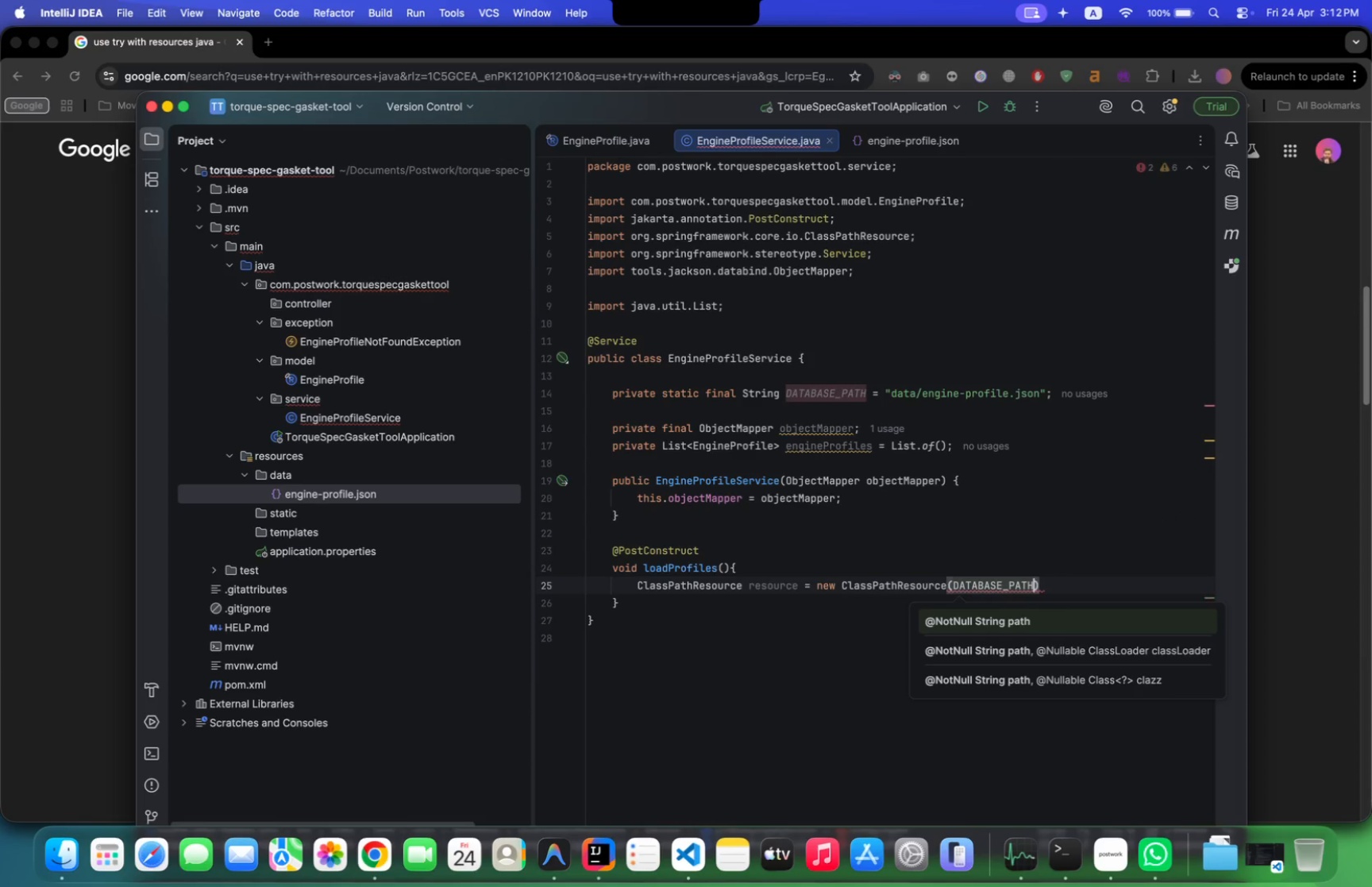 
key(ArrowRight)
 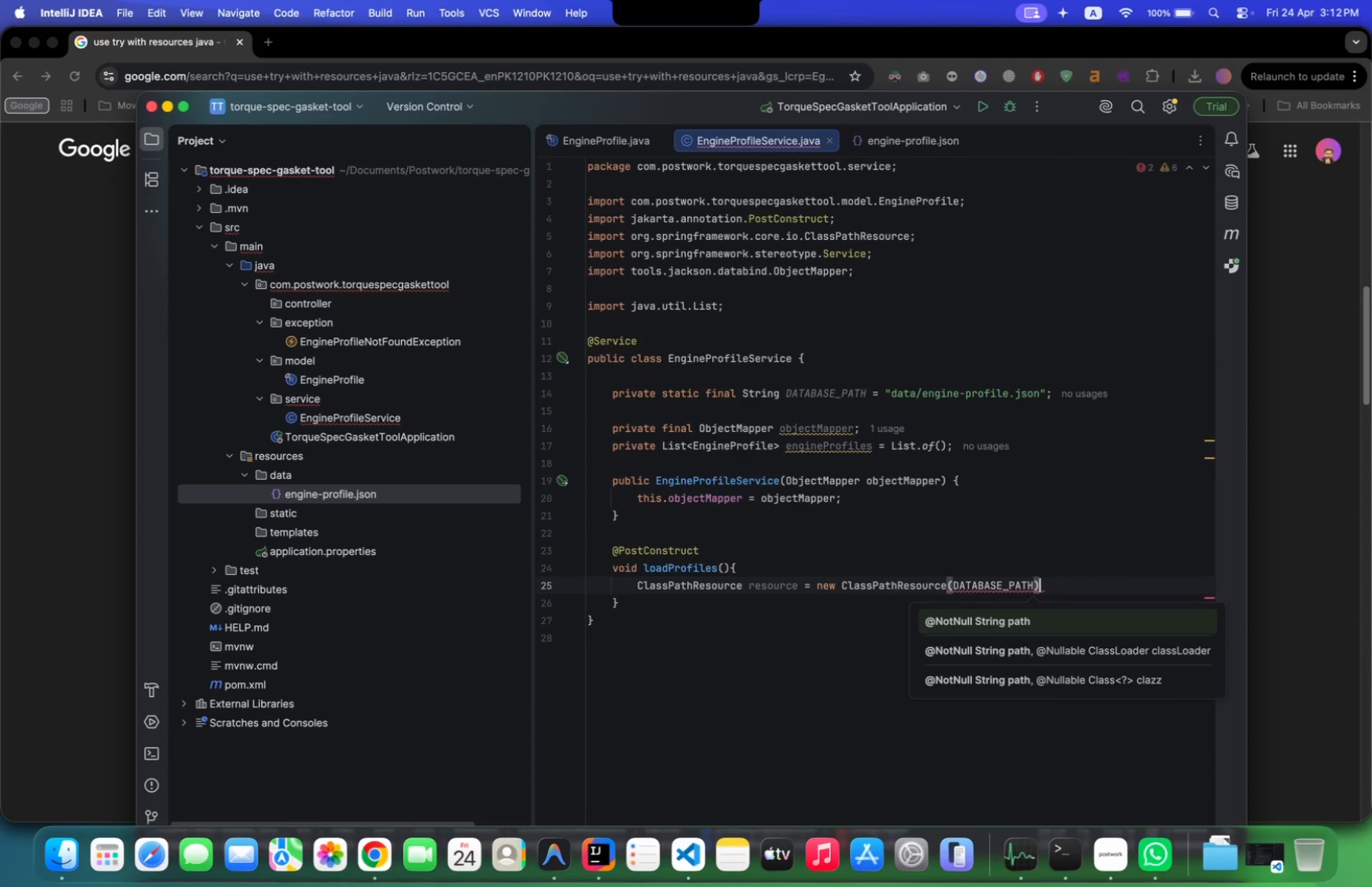 
key(Semicolon)
 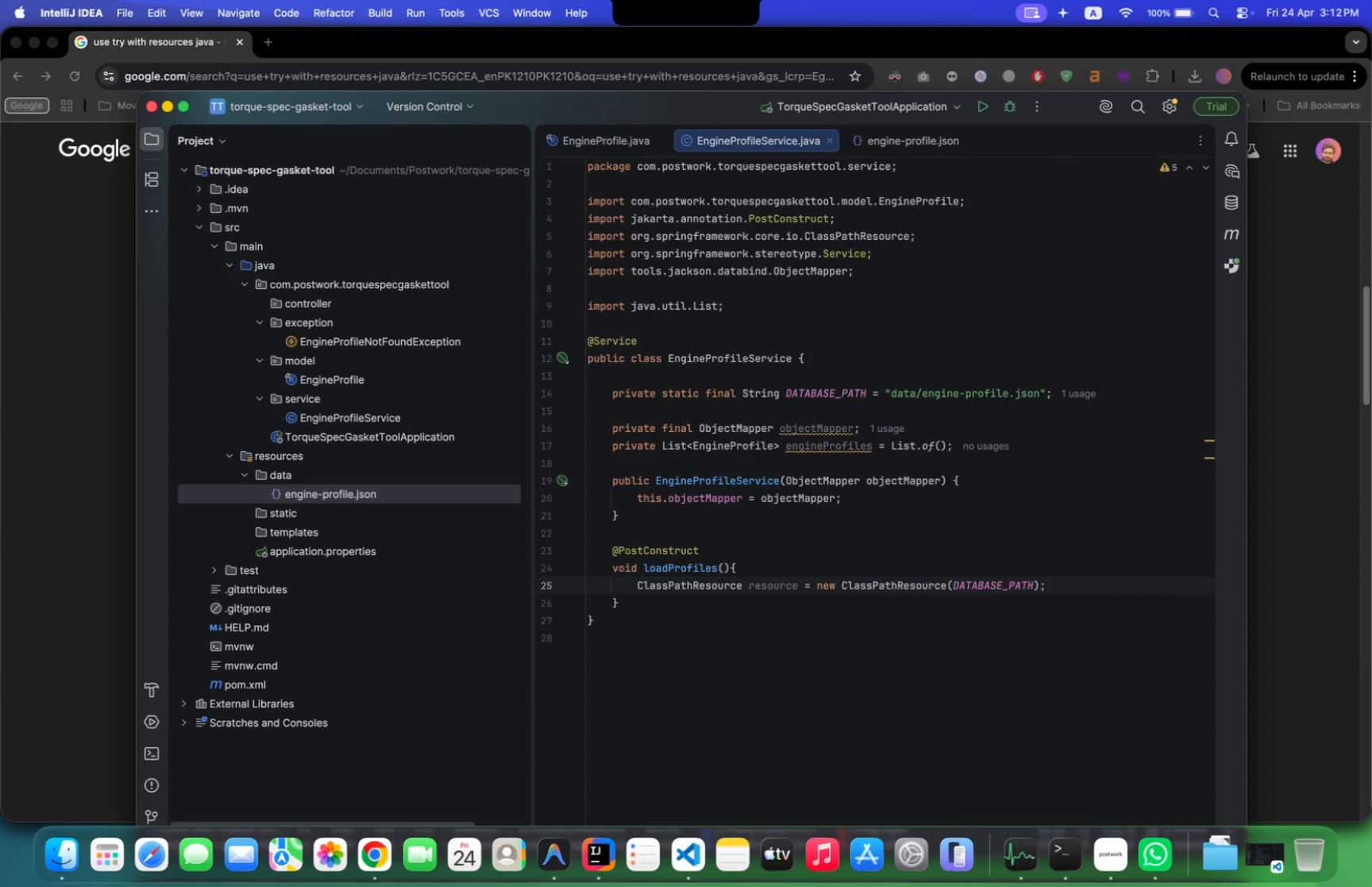 
key(Enter)
 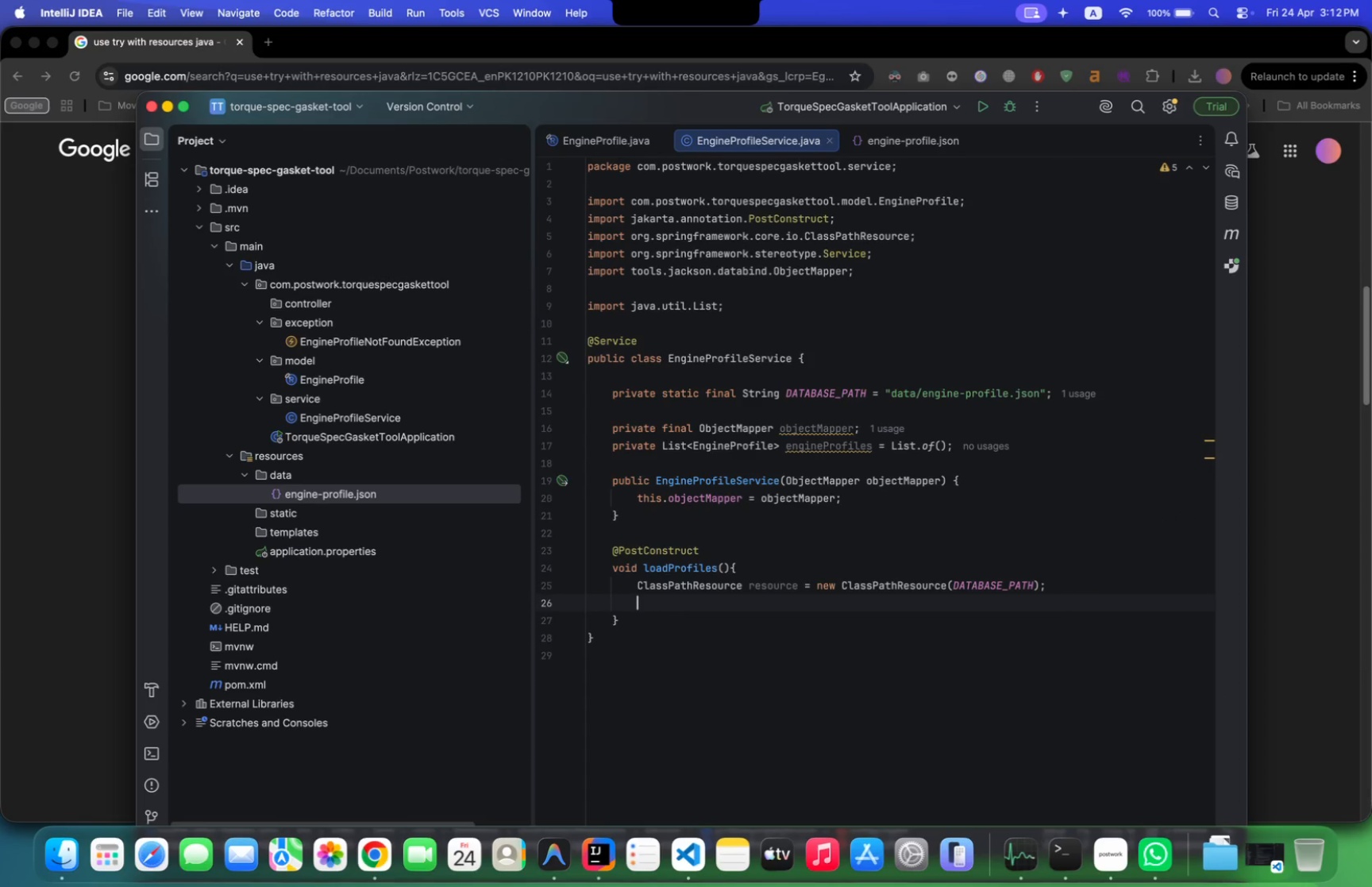 
key(T)
 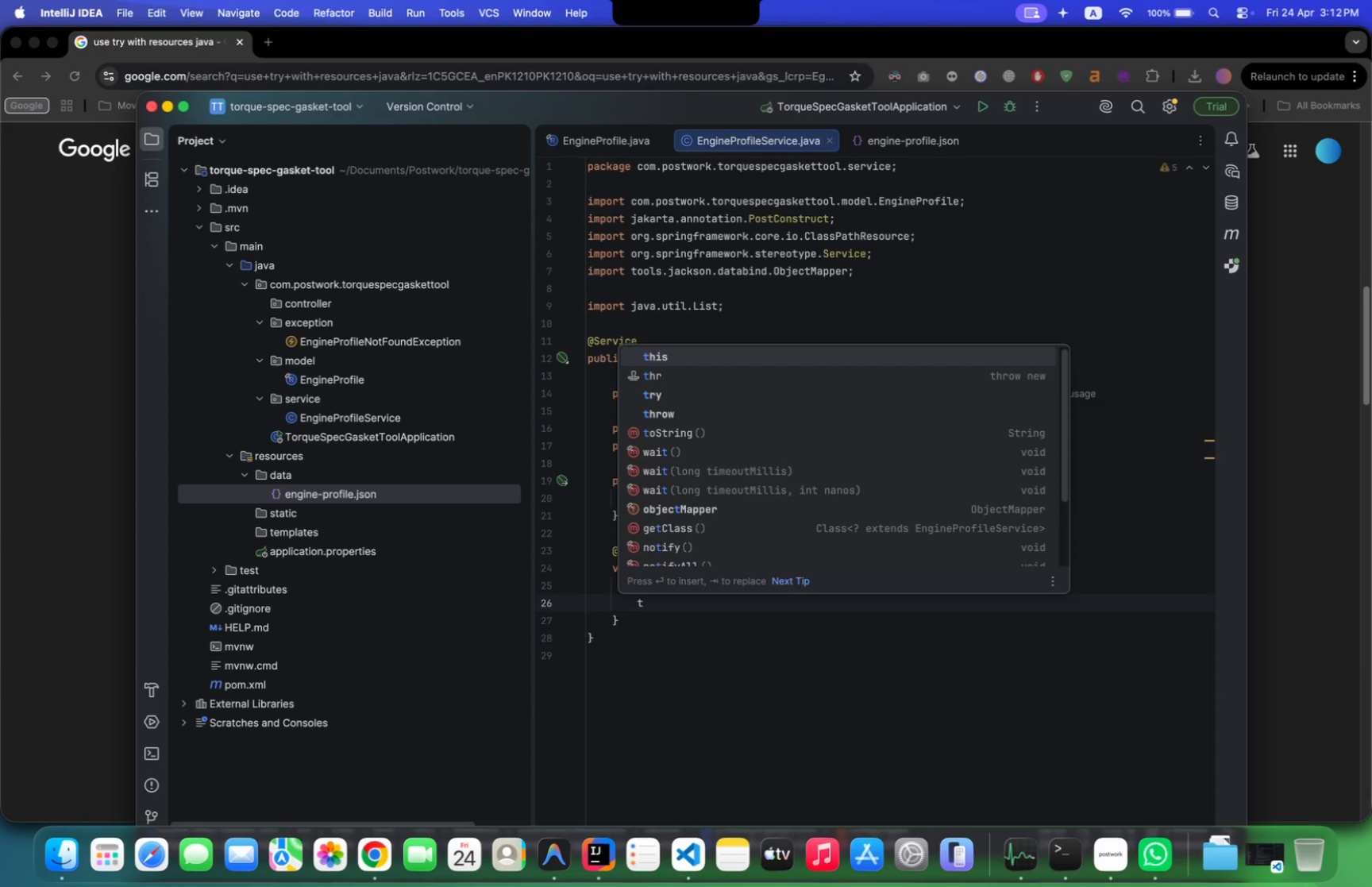 
left_click([24, 253])
 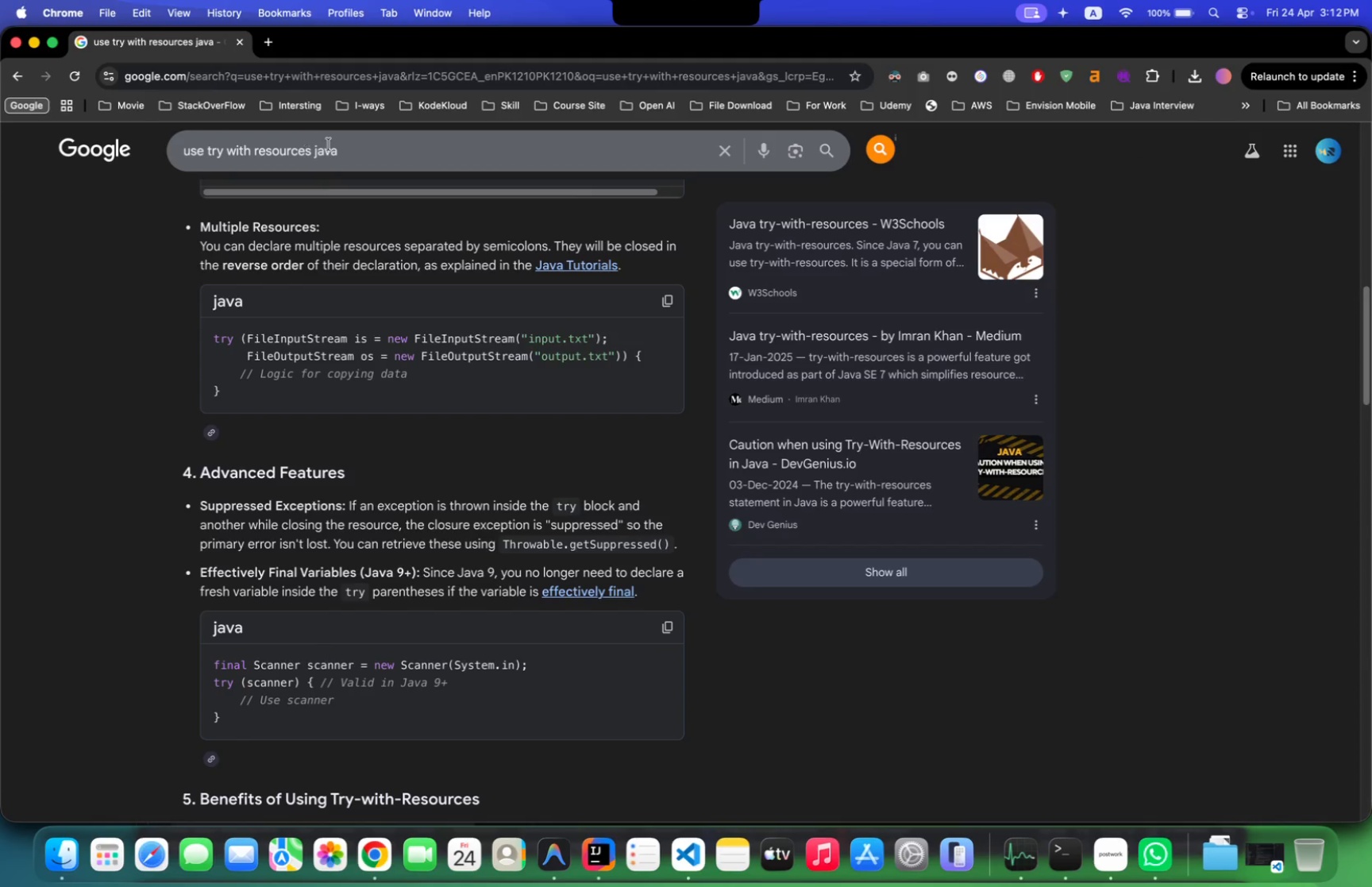 
left_click([346, 152])
 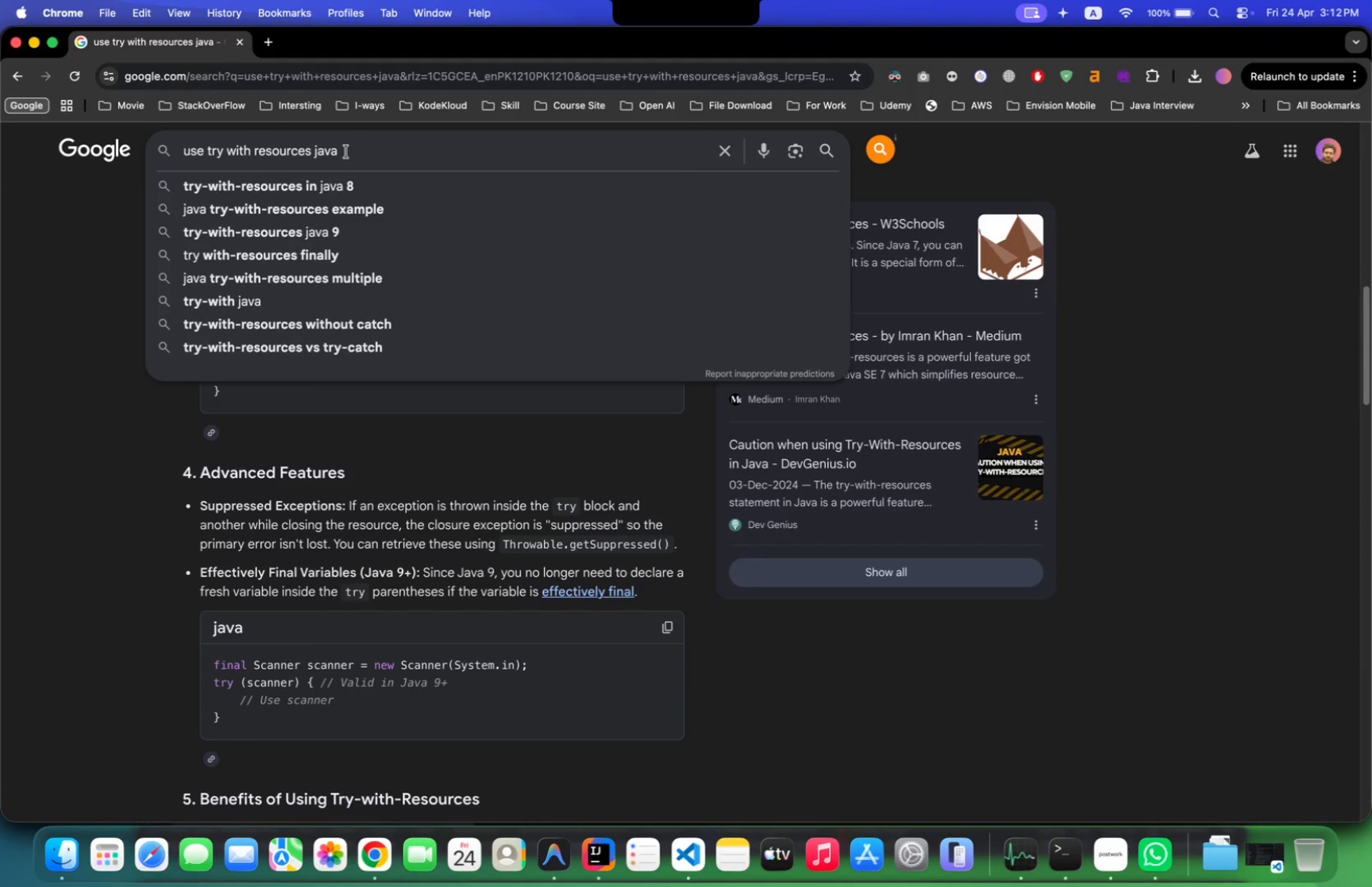 
type( for inpu)
 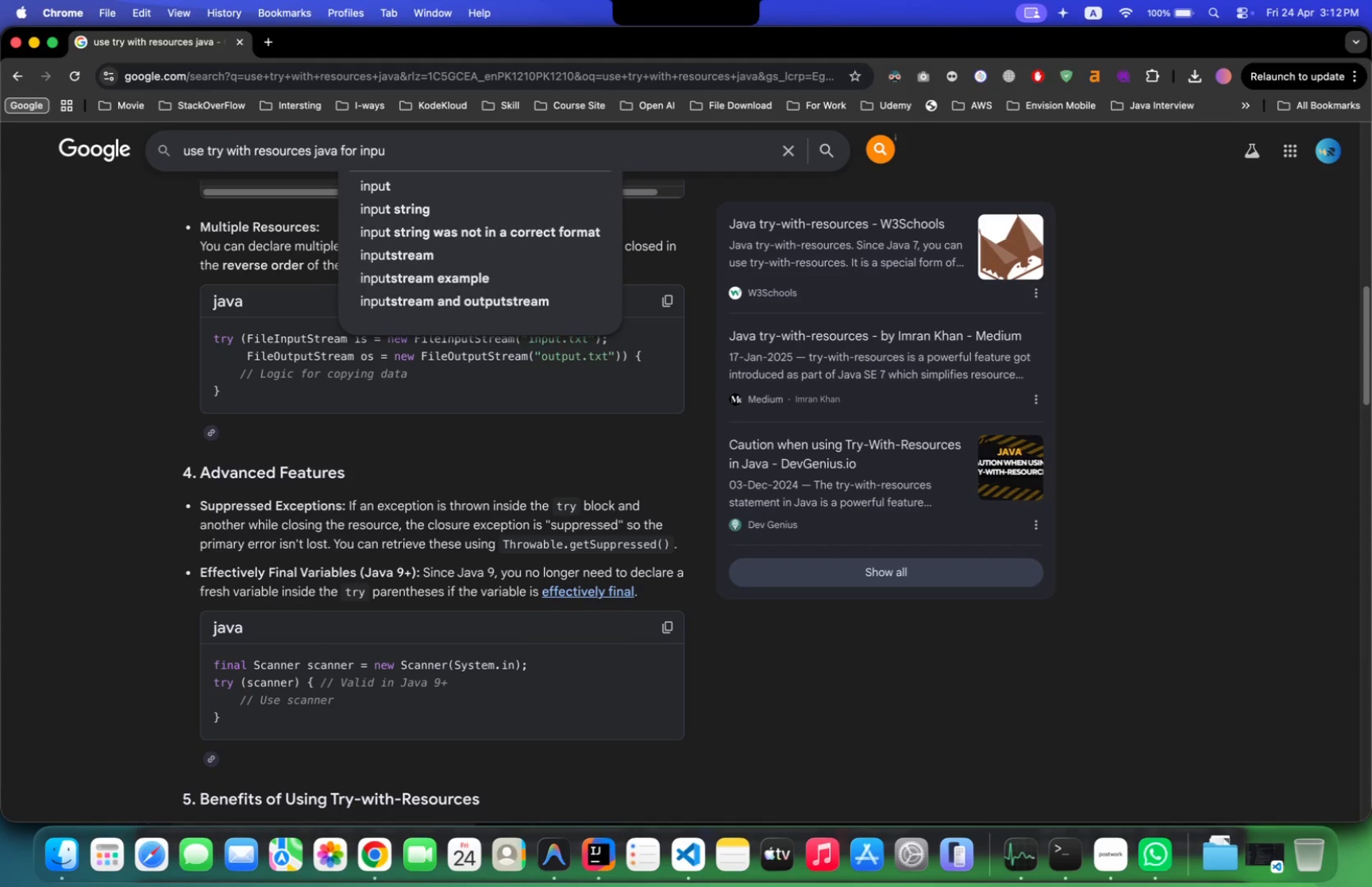 
key(ArrowDown)
 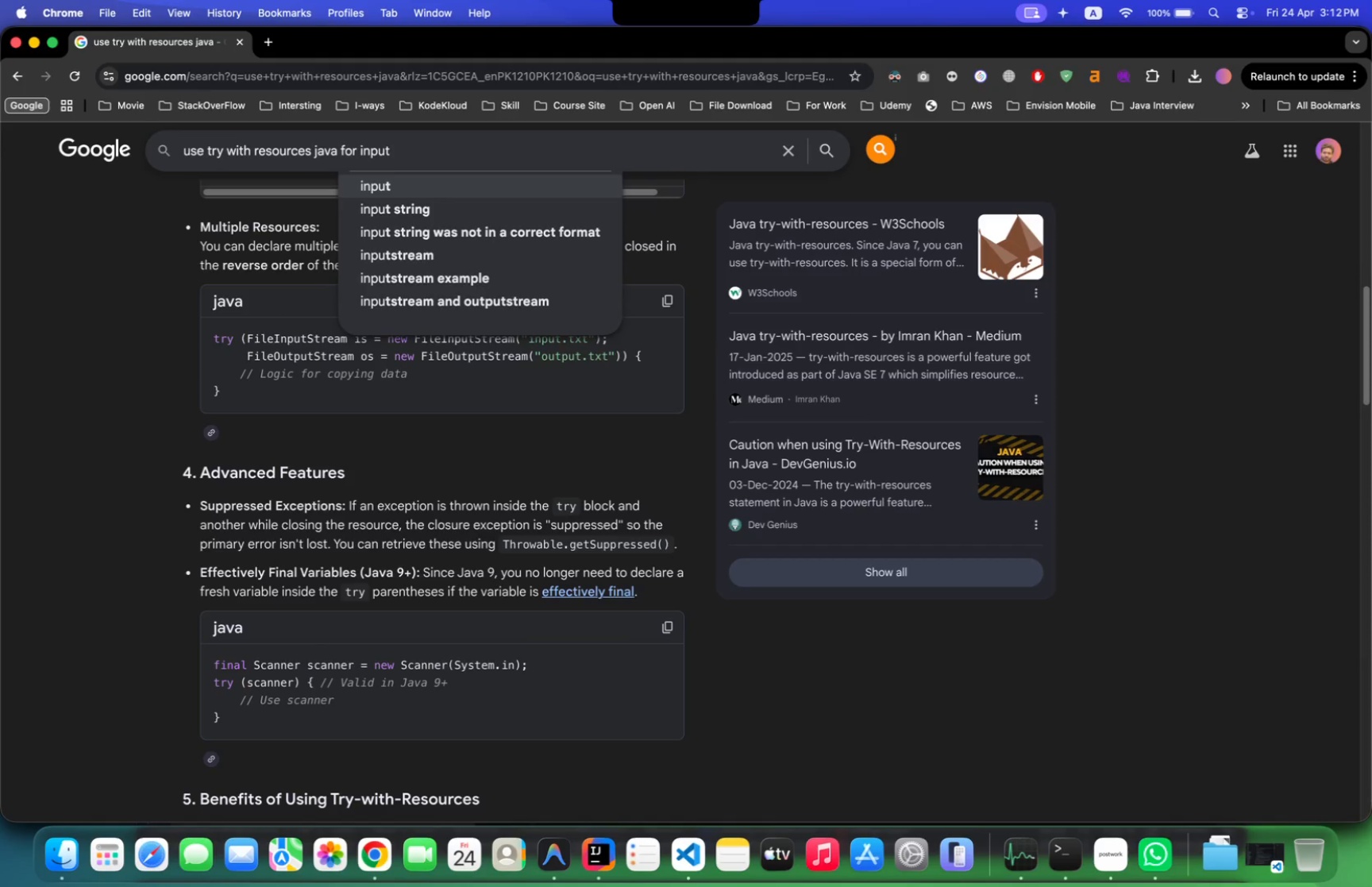 
type(stream)
 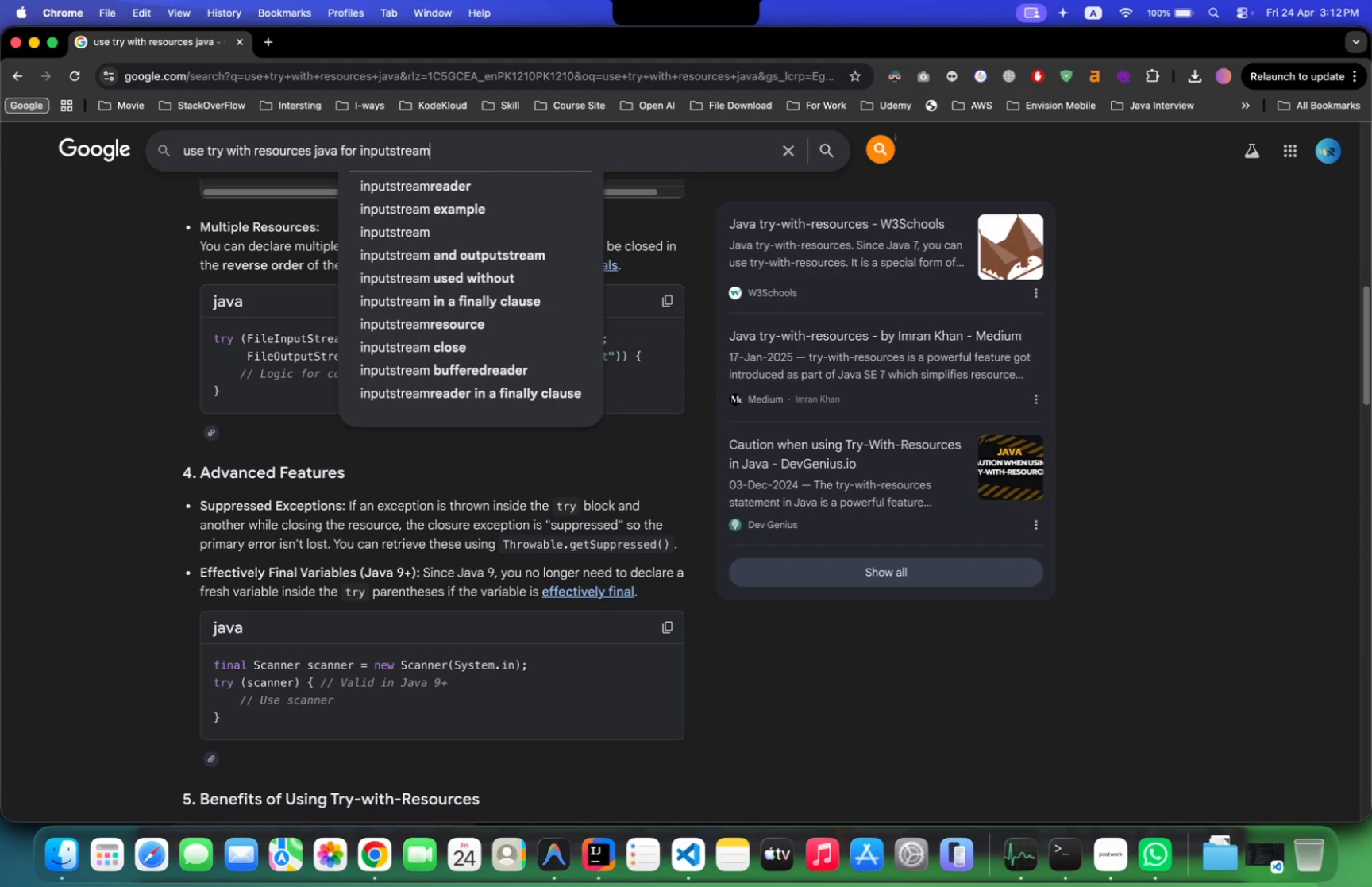 
key(Enter)
 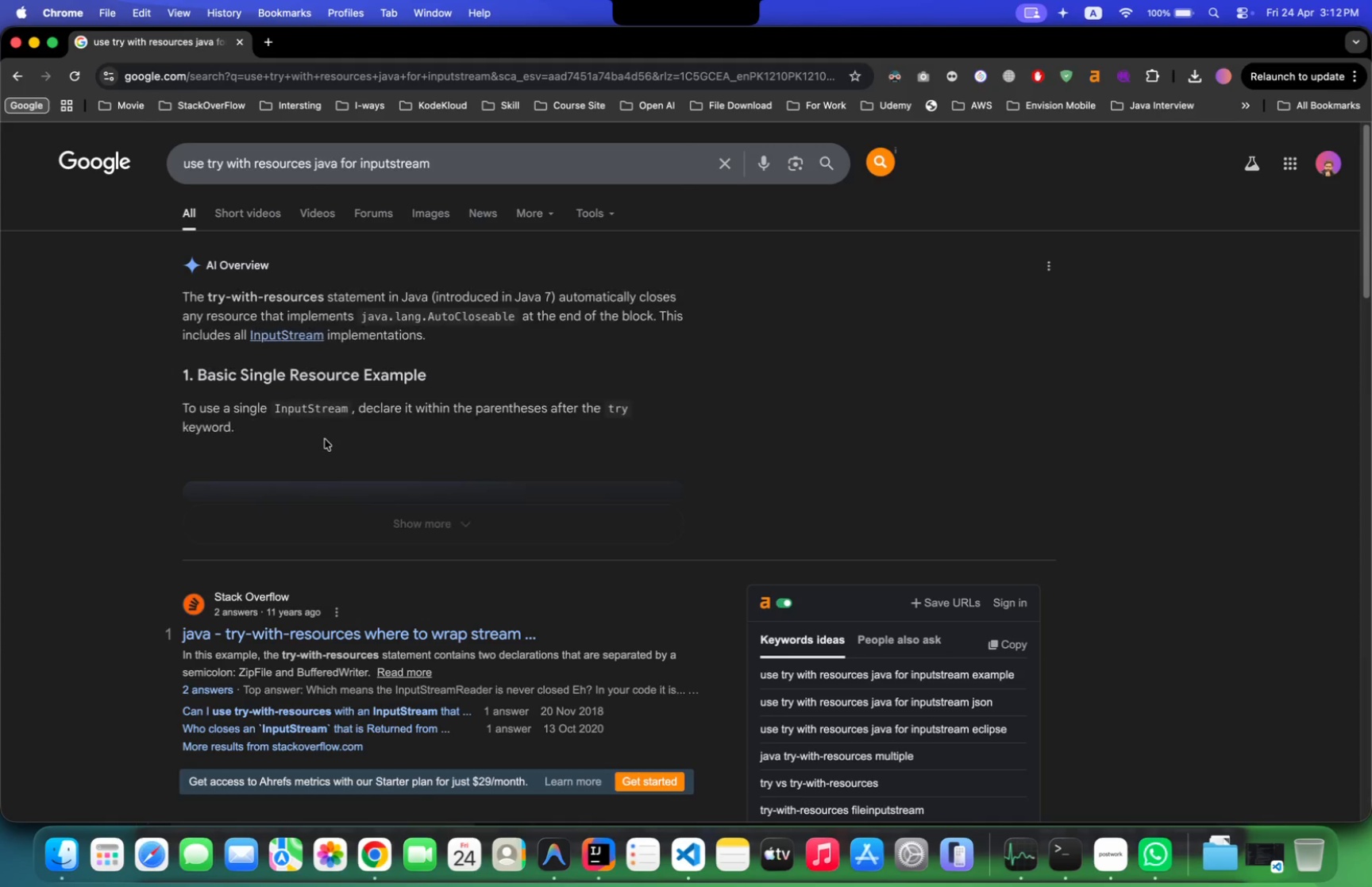 
left_click([364, 533])
 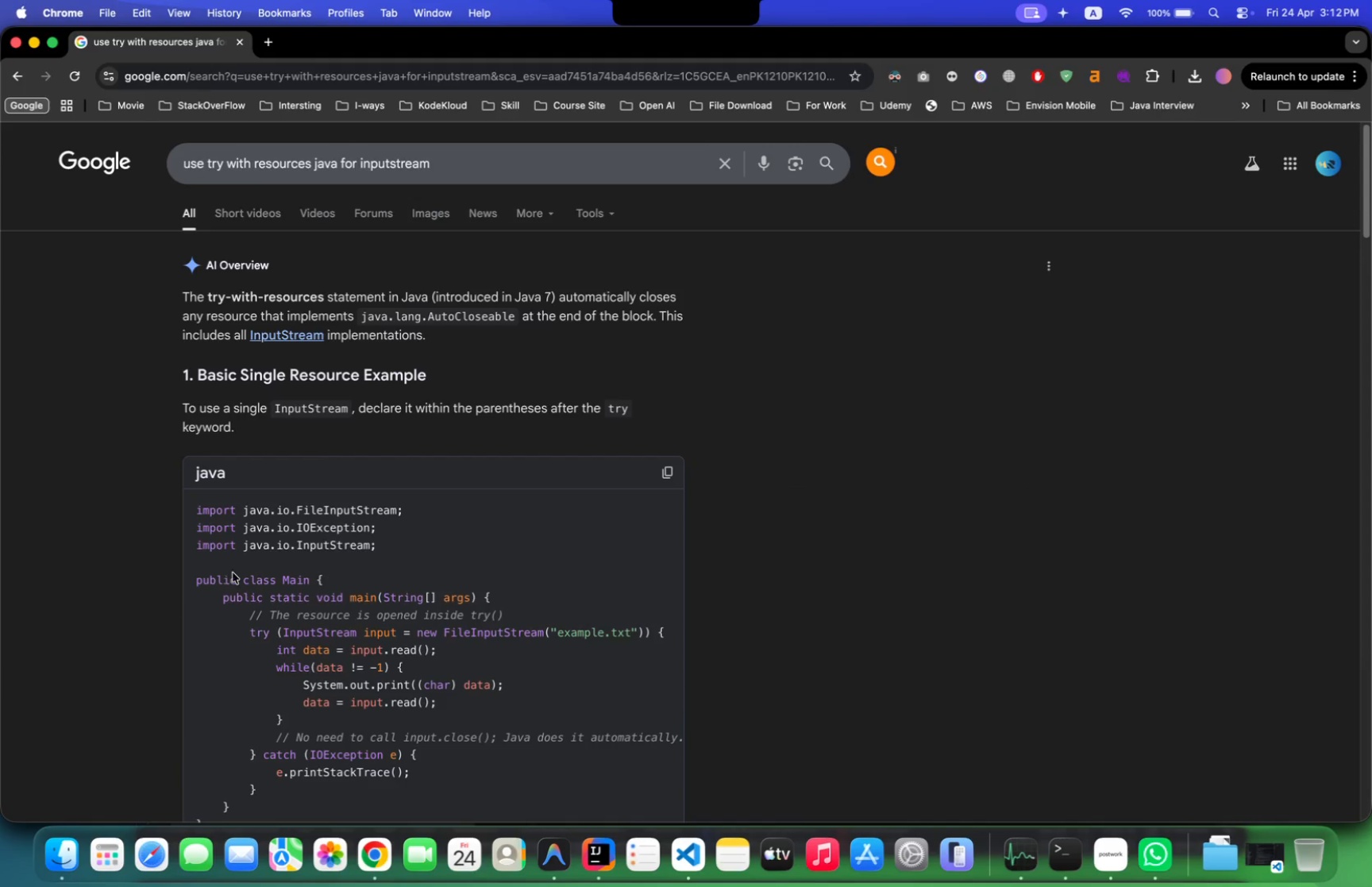 
scroll: coordinate [378, 645], scroll_direction: down, amount: 25.0
 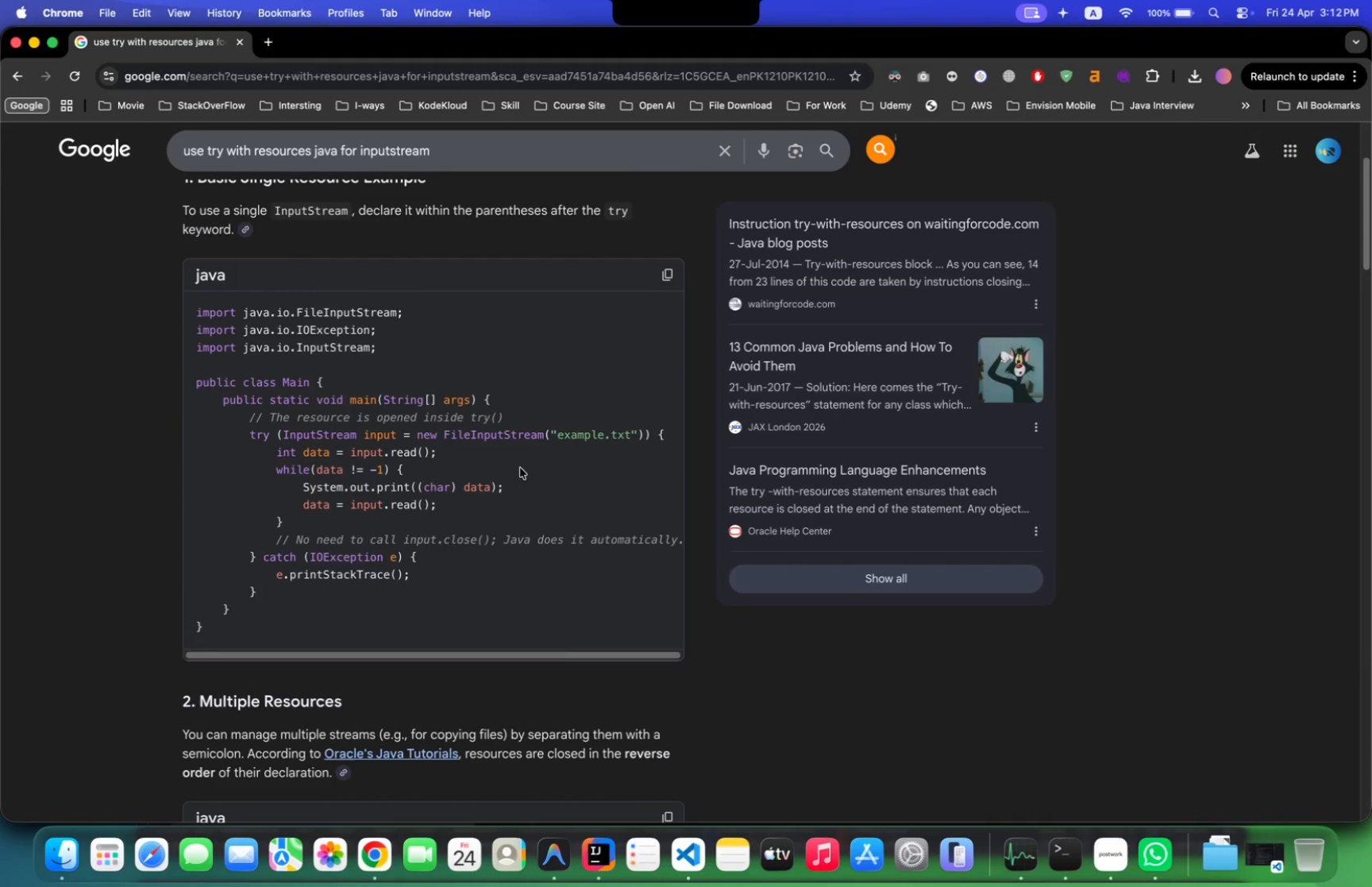 
left_click([592, 843])
 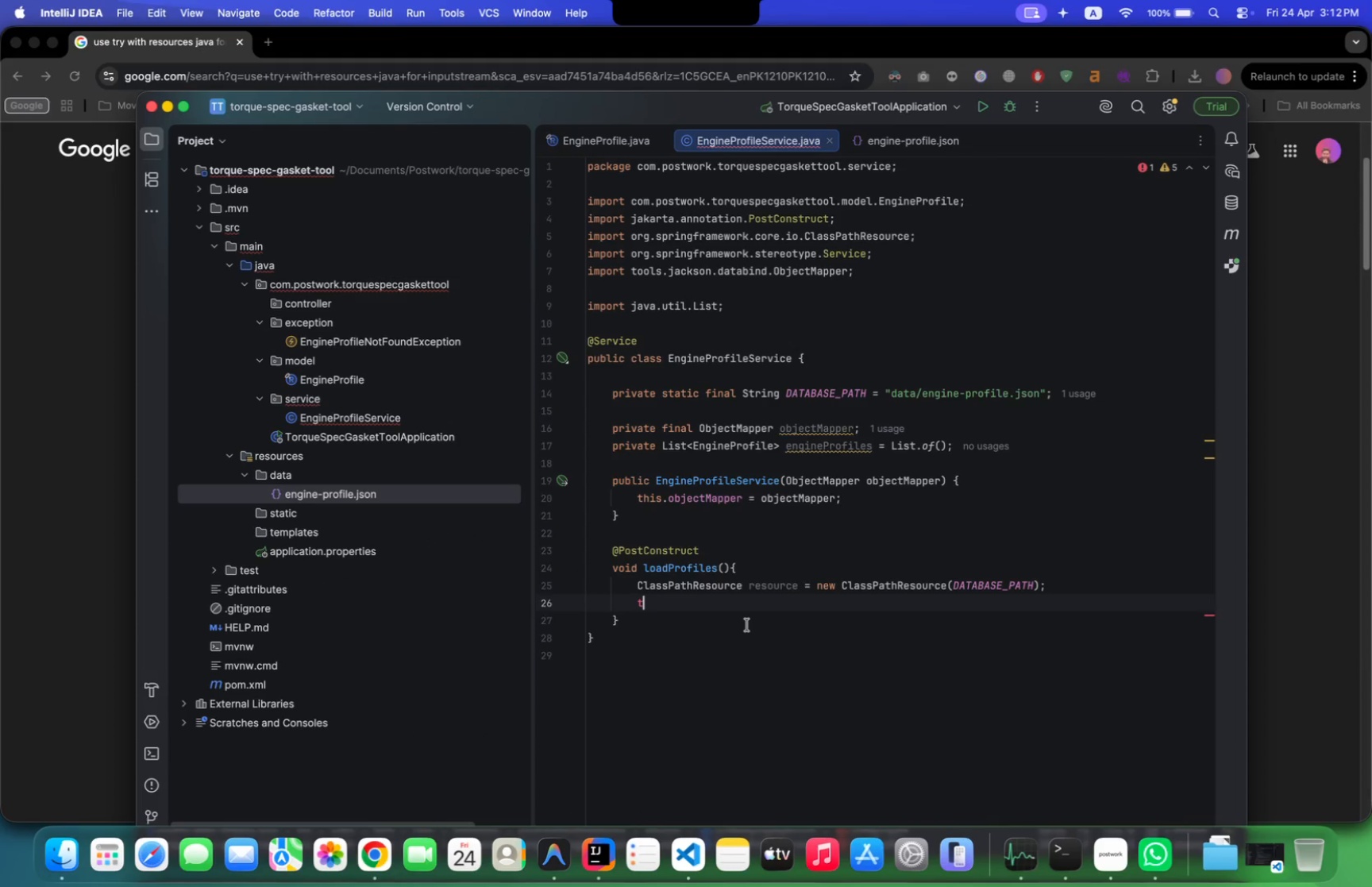 
key(Backspace)
type(try()
 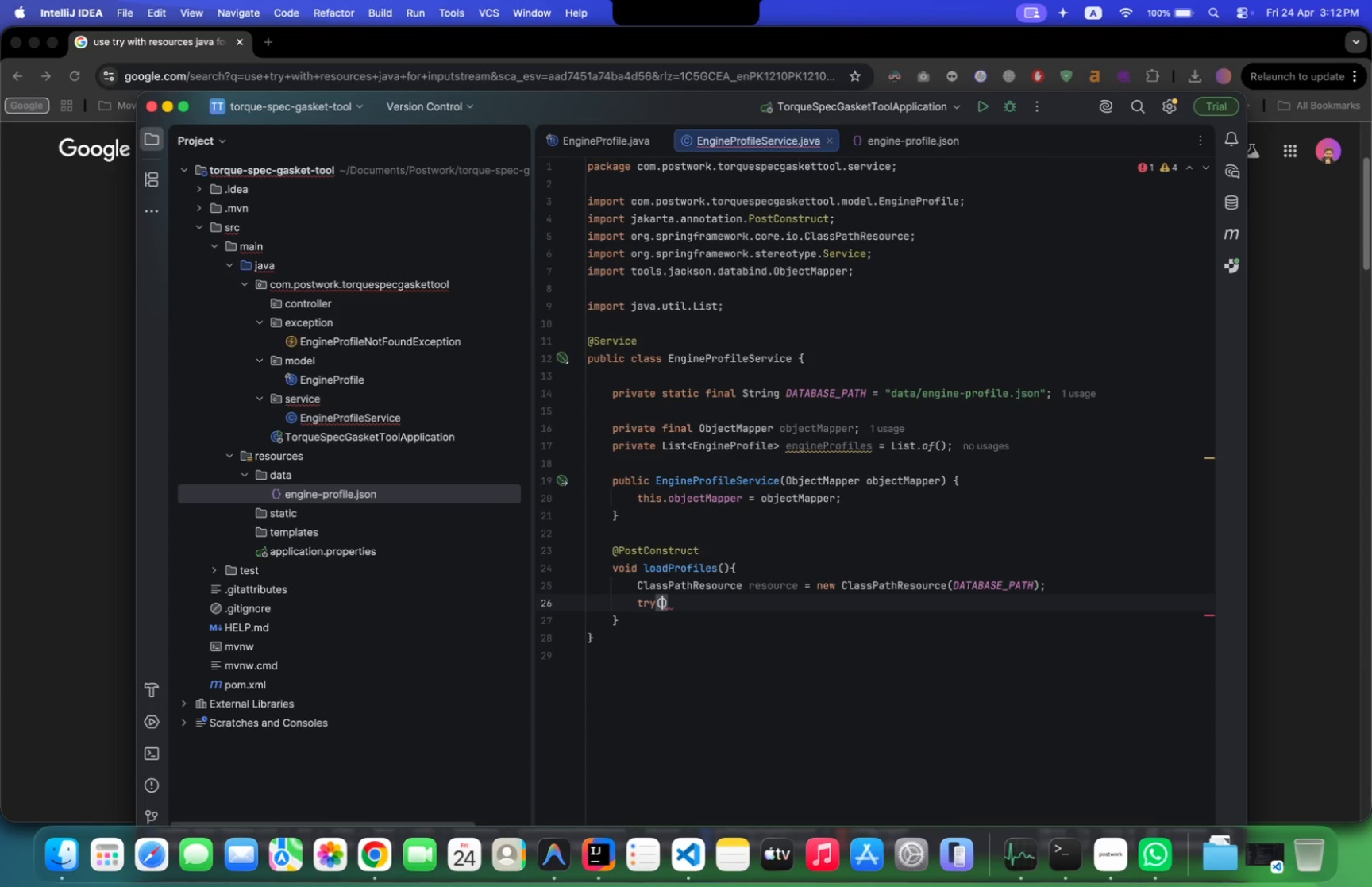 
wait(6.58)
 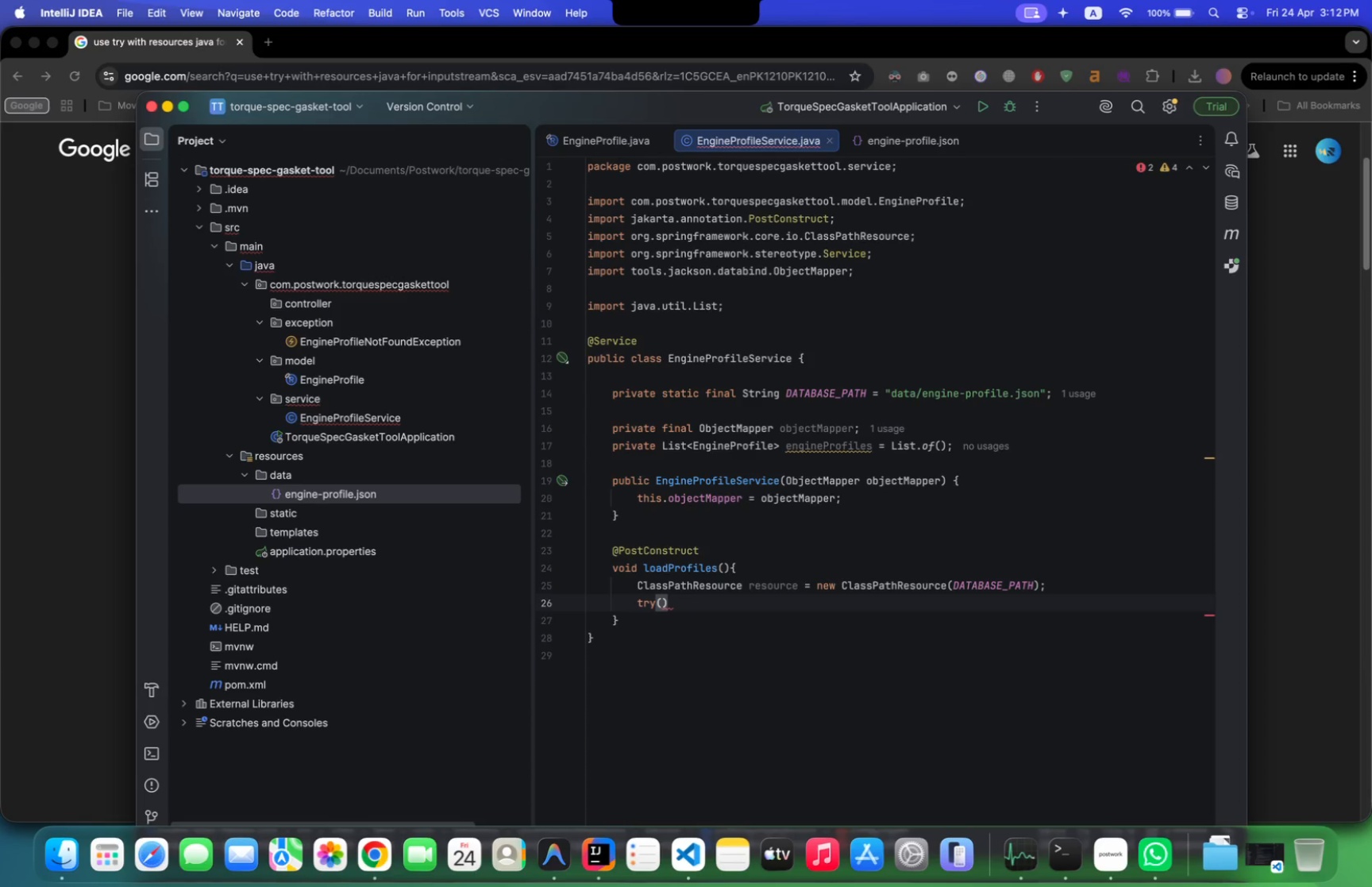 
type(In)
 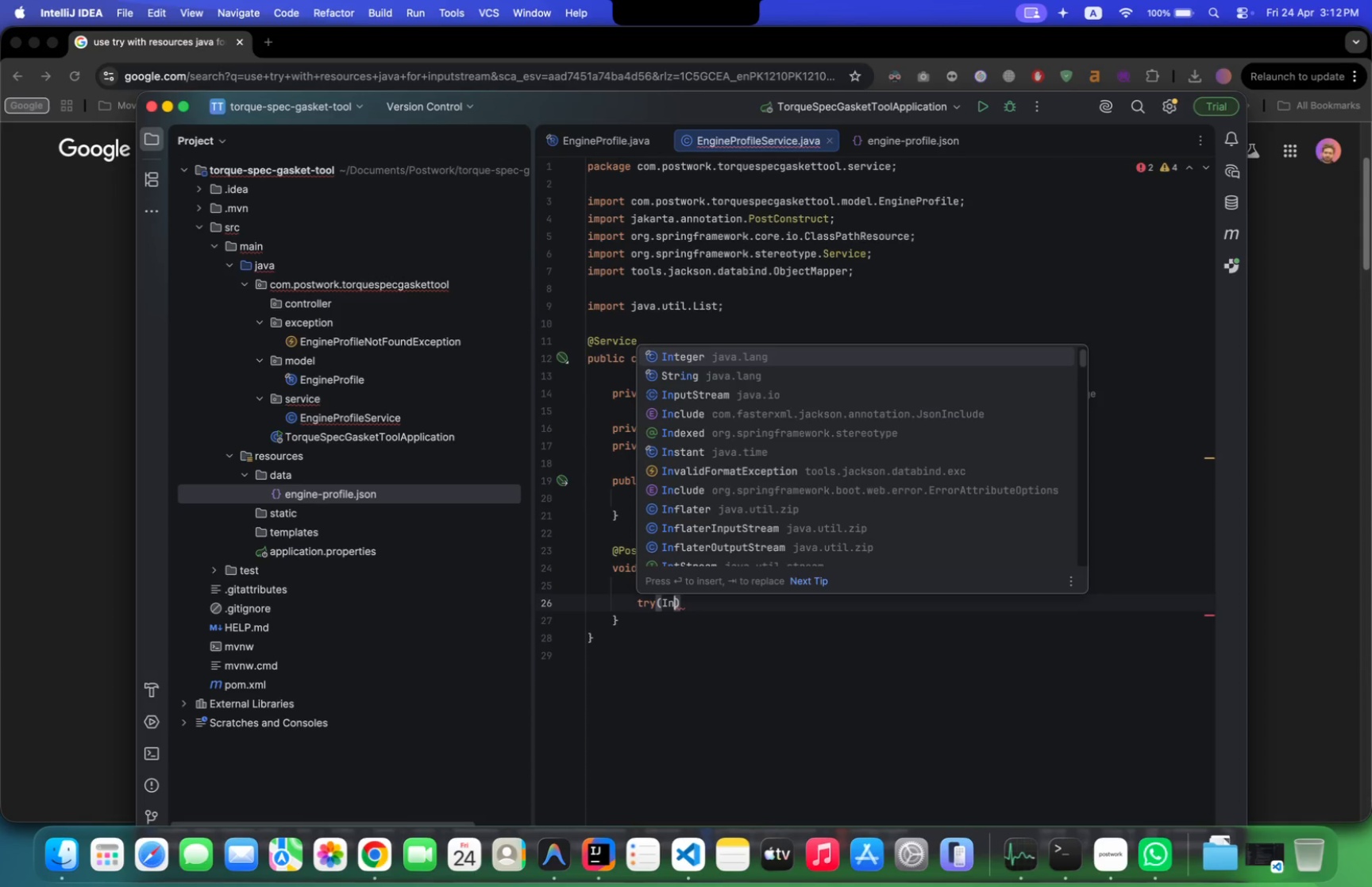 
key(ArrowDown)
 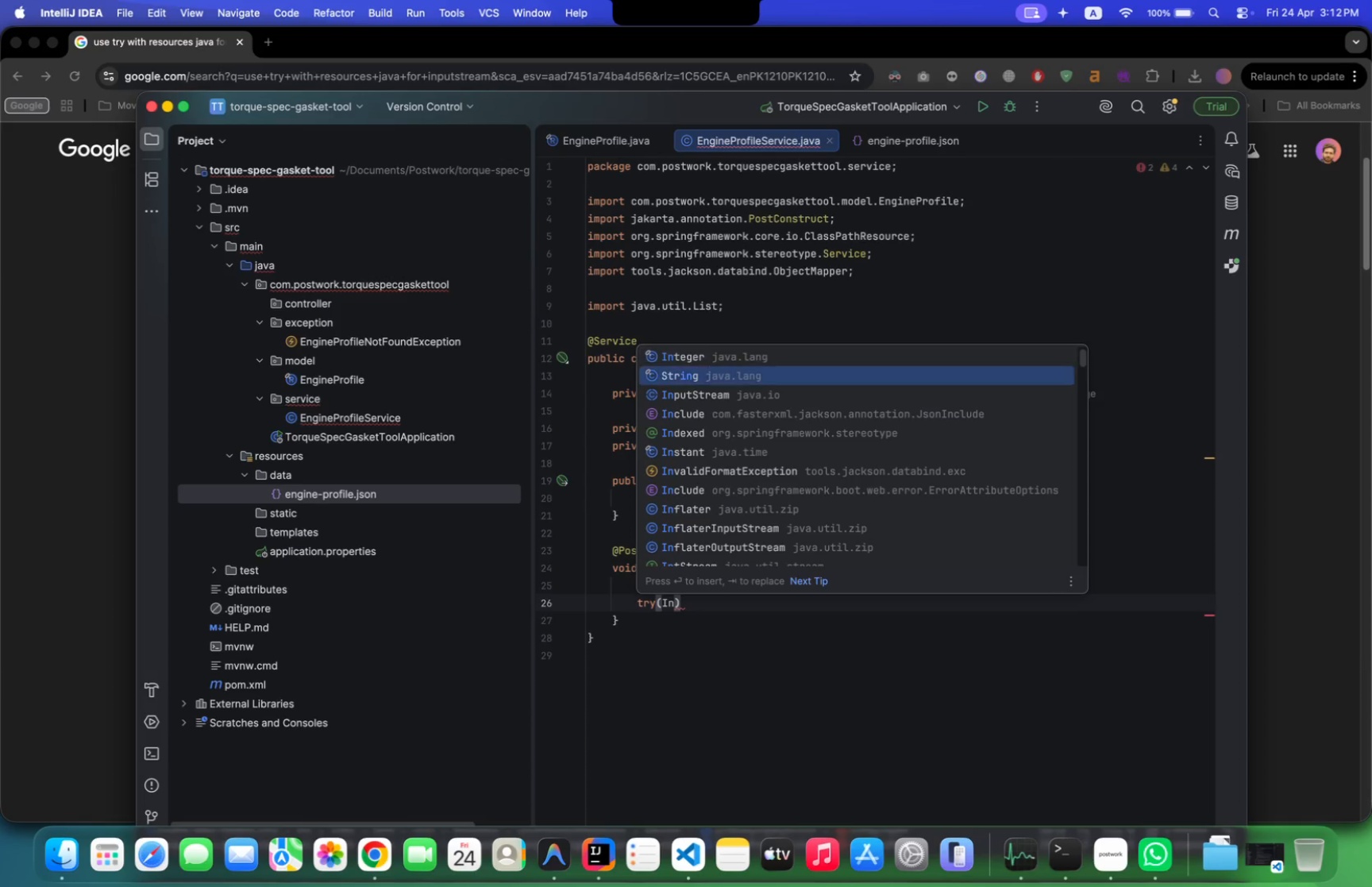 
key(ArrowDown)
 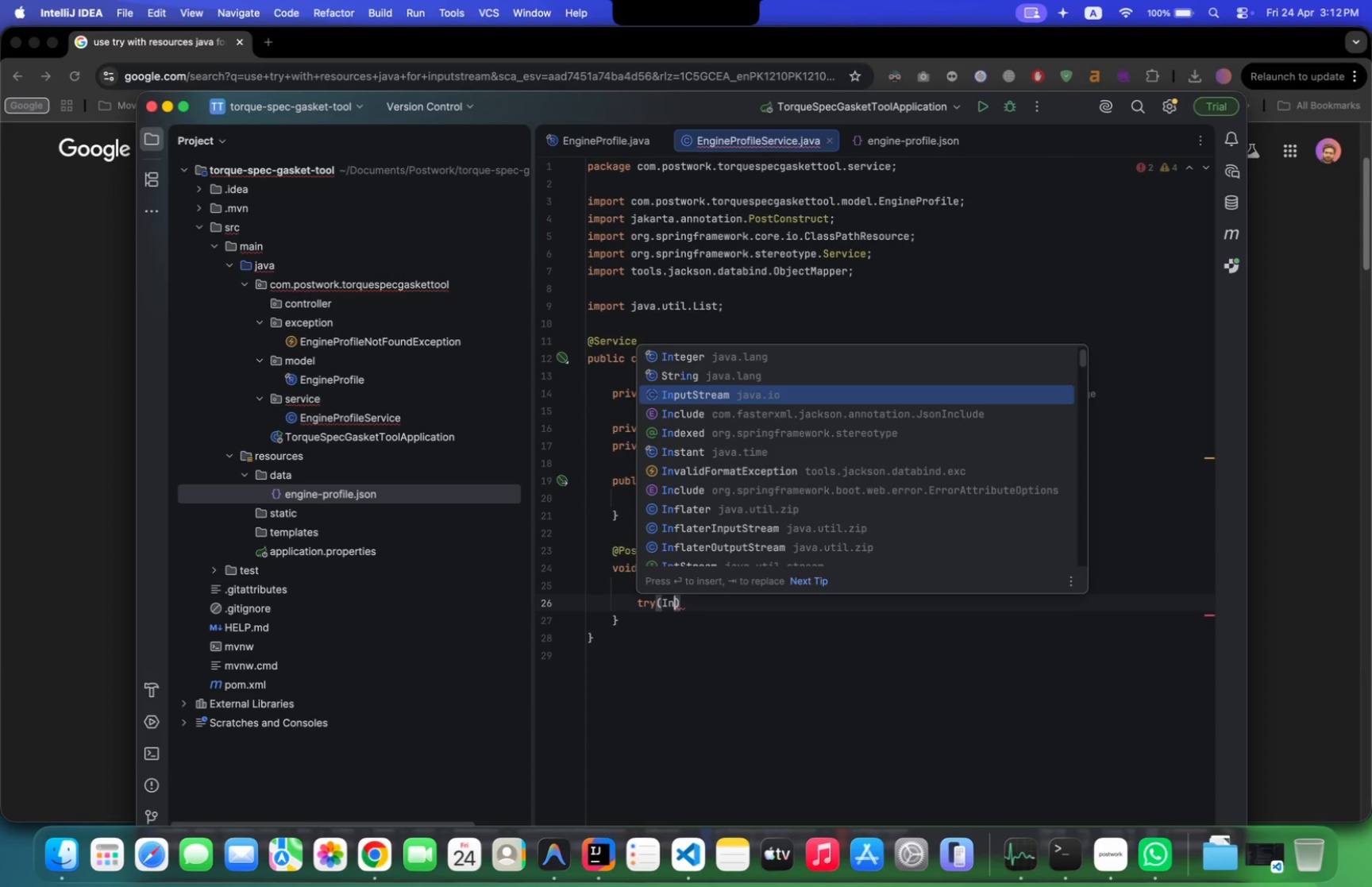 
key(Enter)
 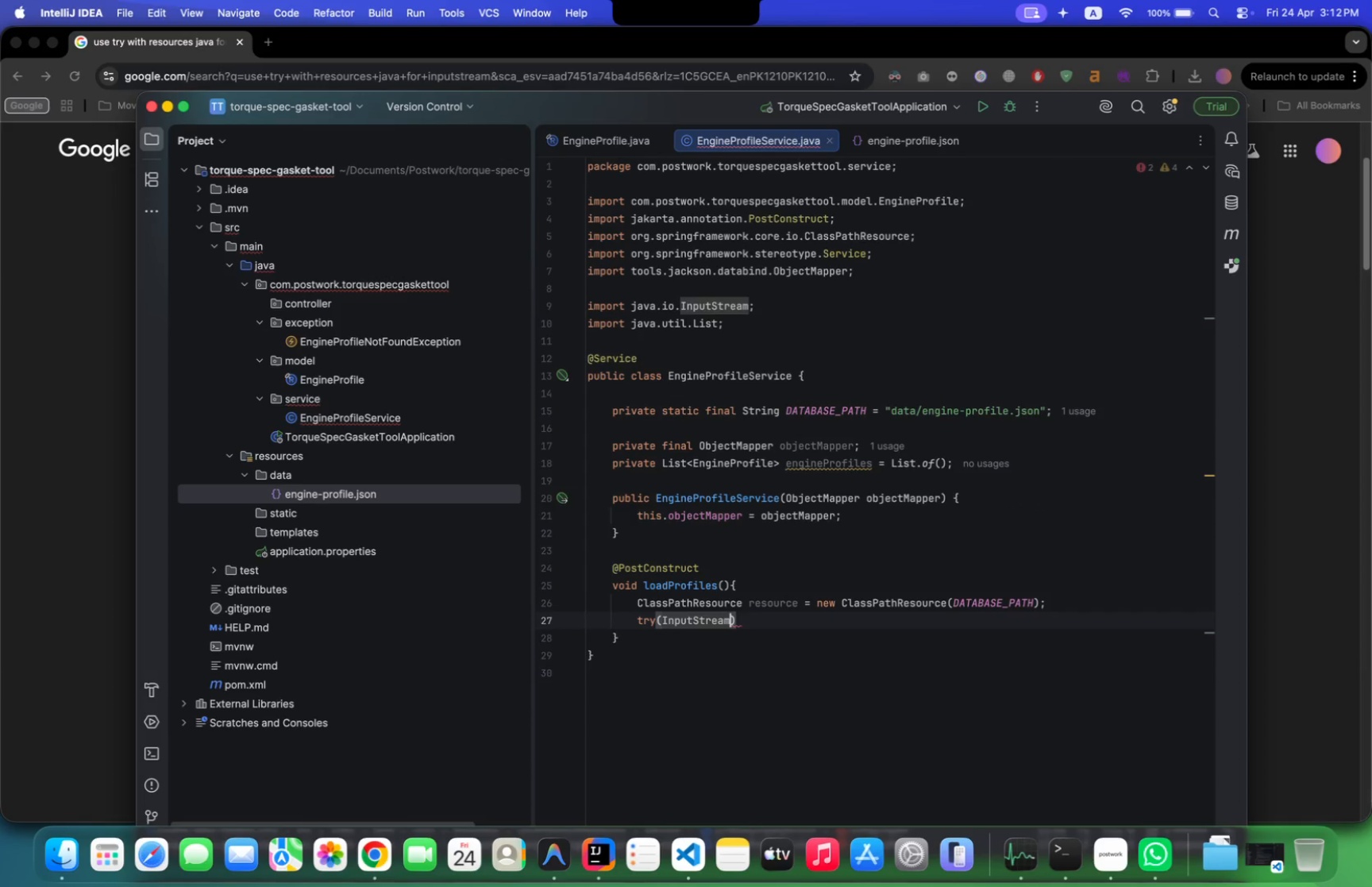 
key(Space)
 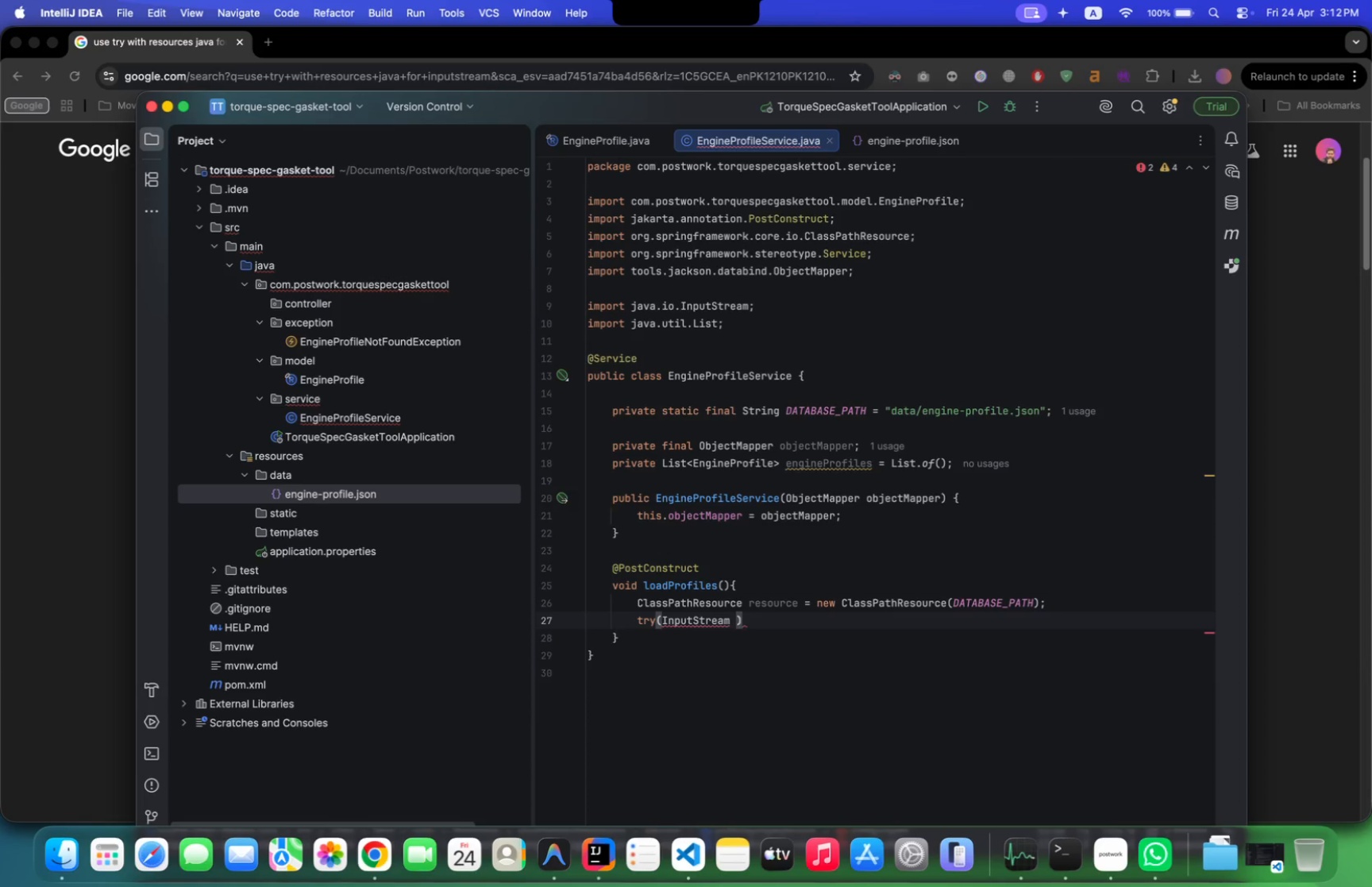 
key(I)
 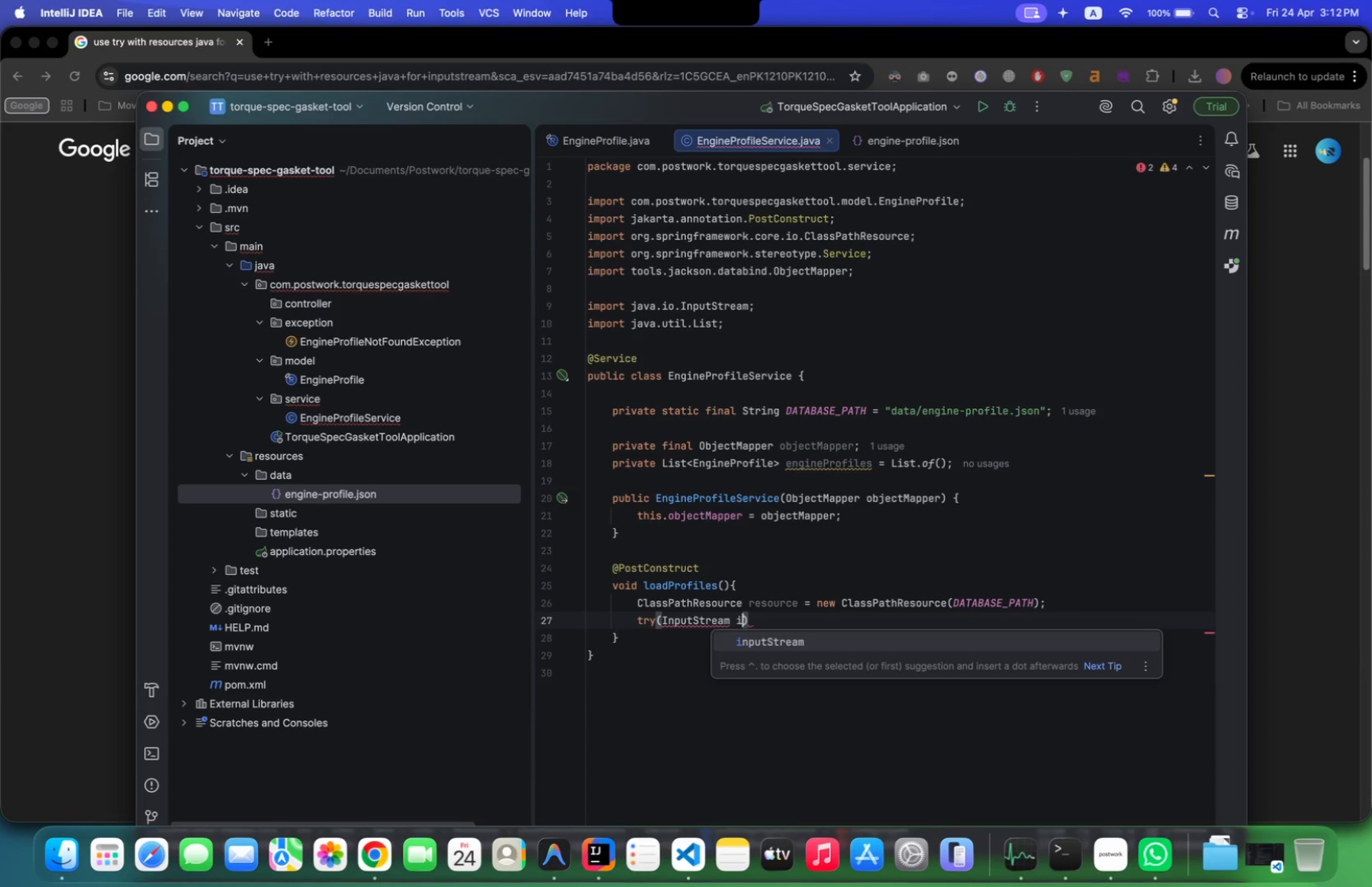 
key(Enter)
 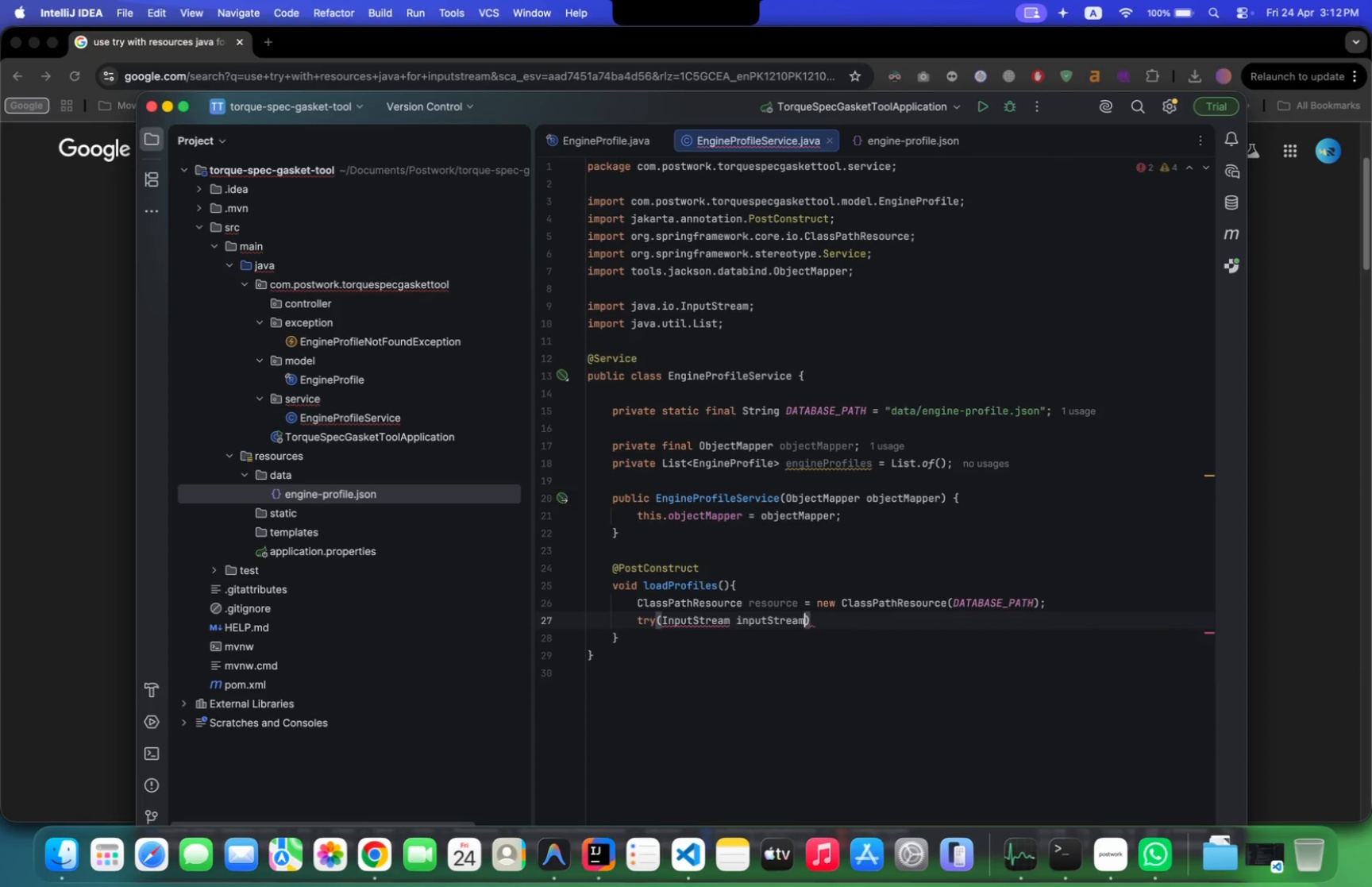 
key(Space)
 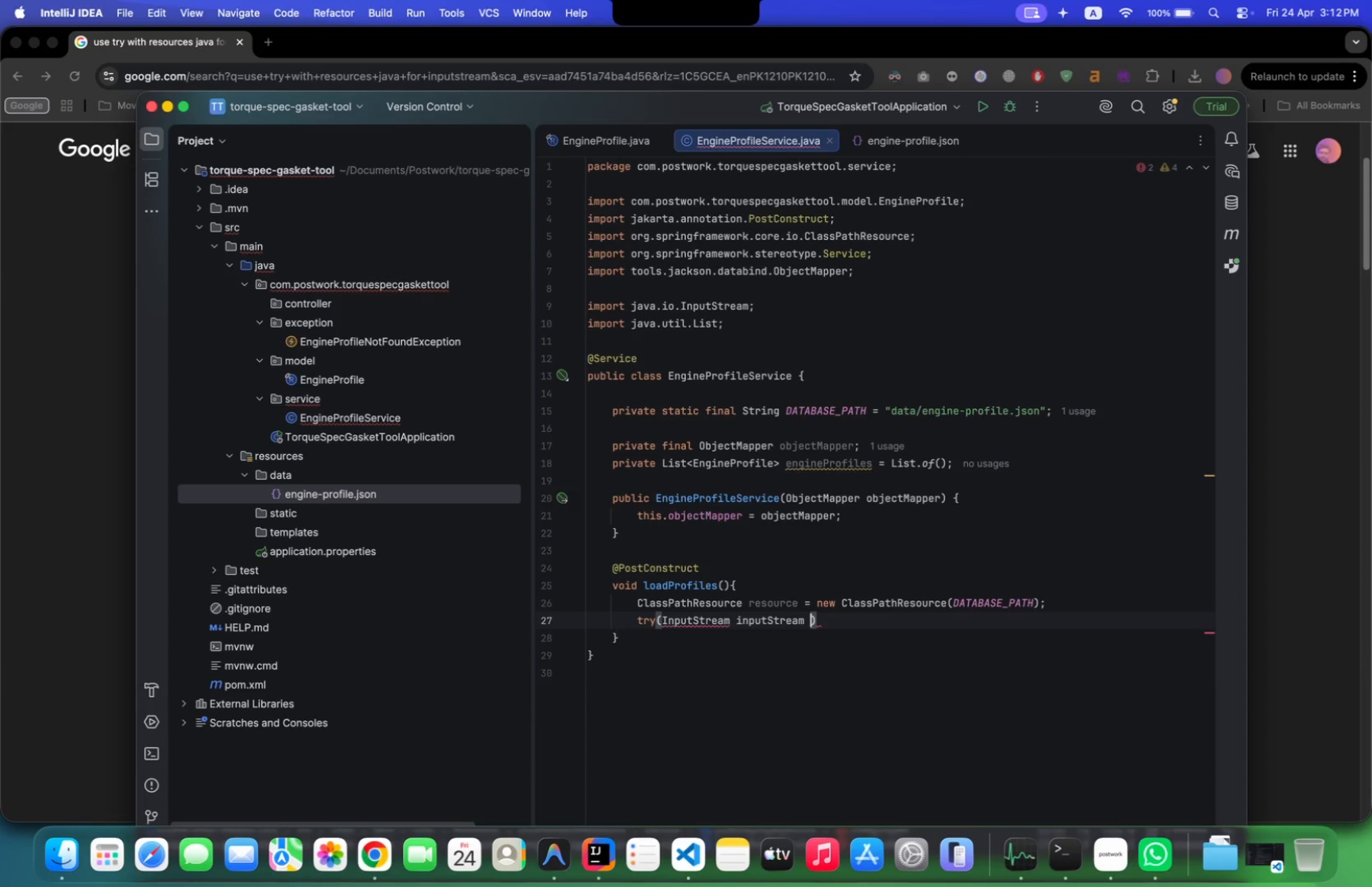 
key(Equal)
 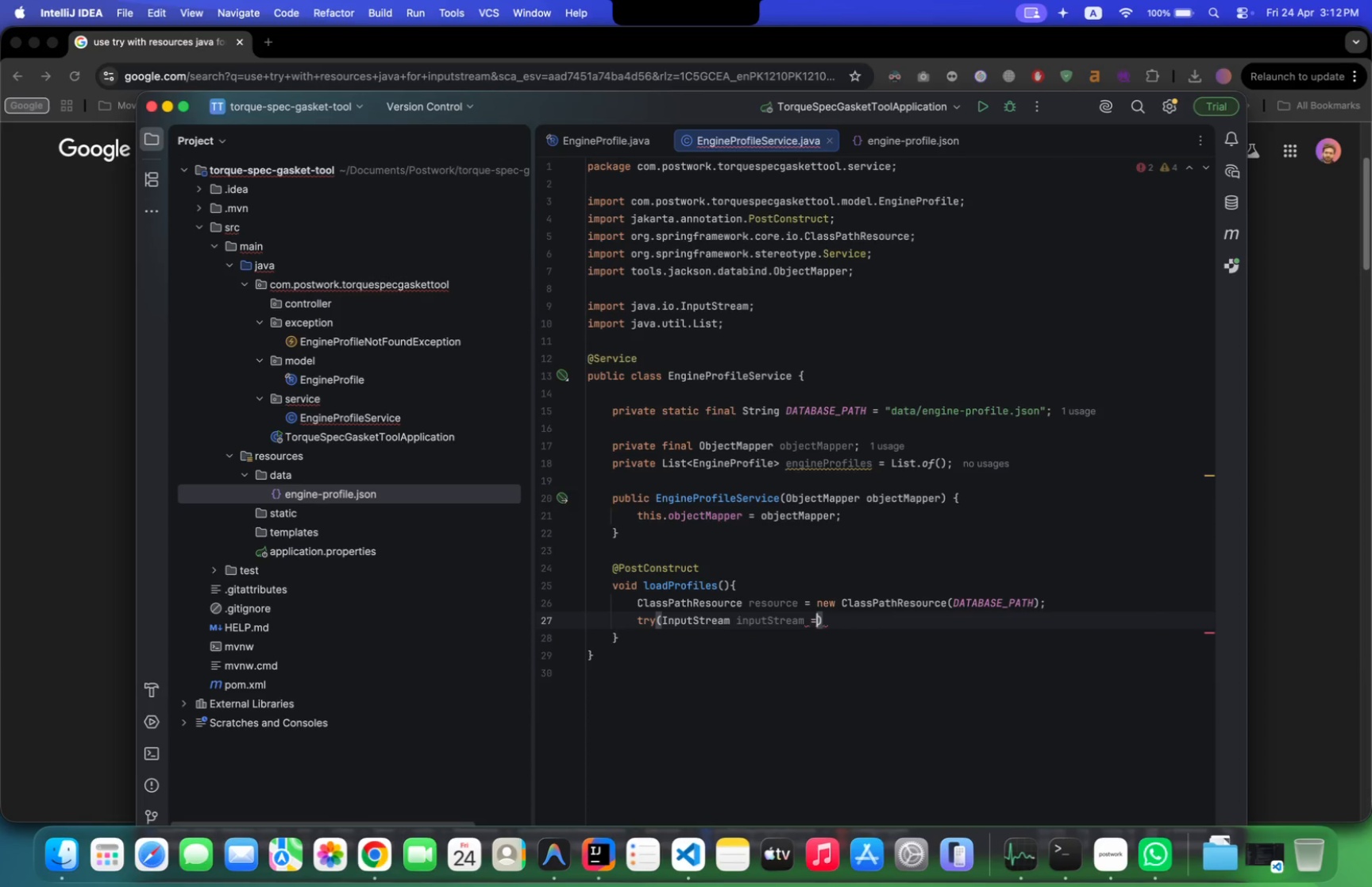 
key(Space)
 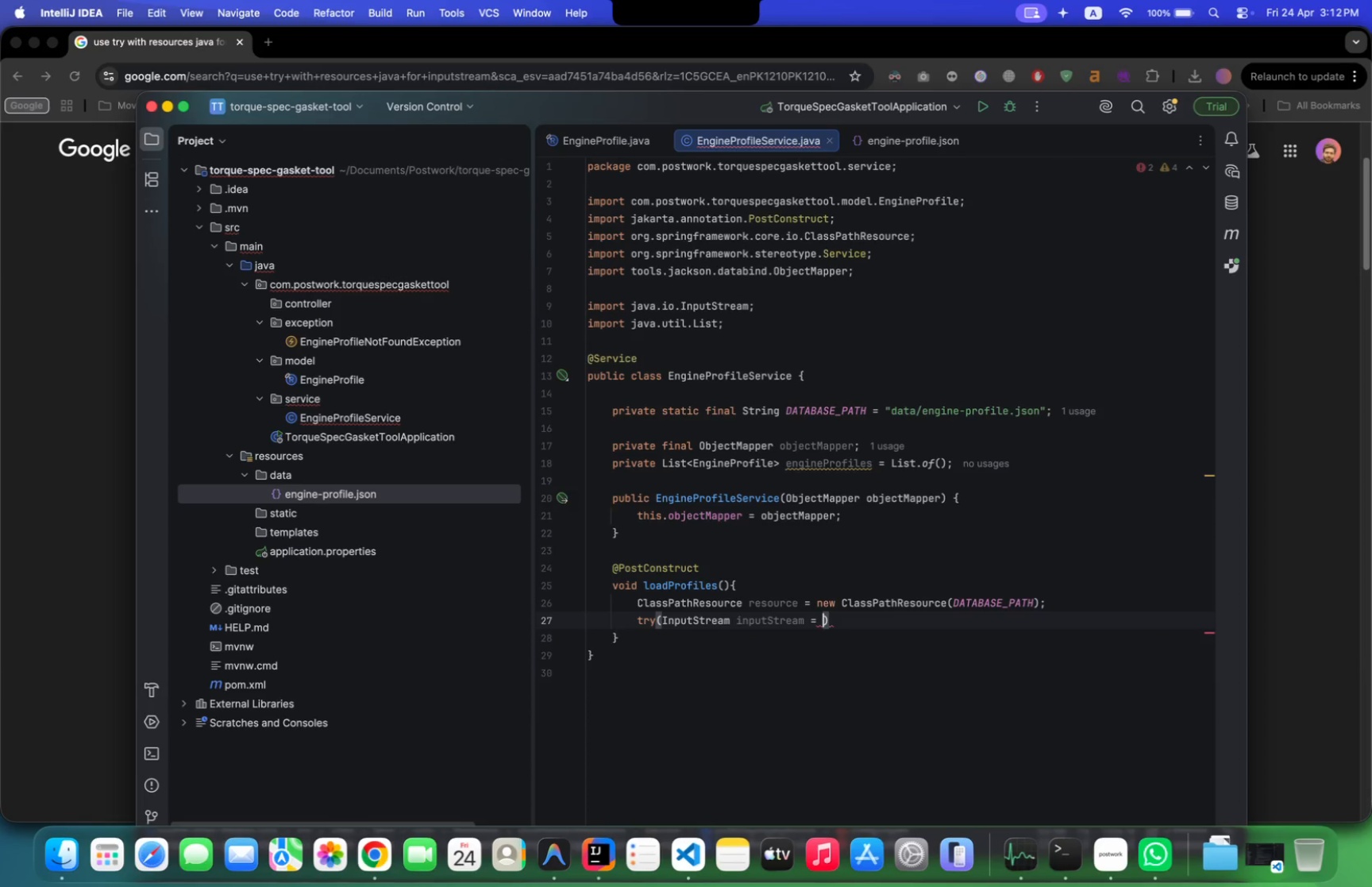 
key(4)
 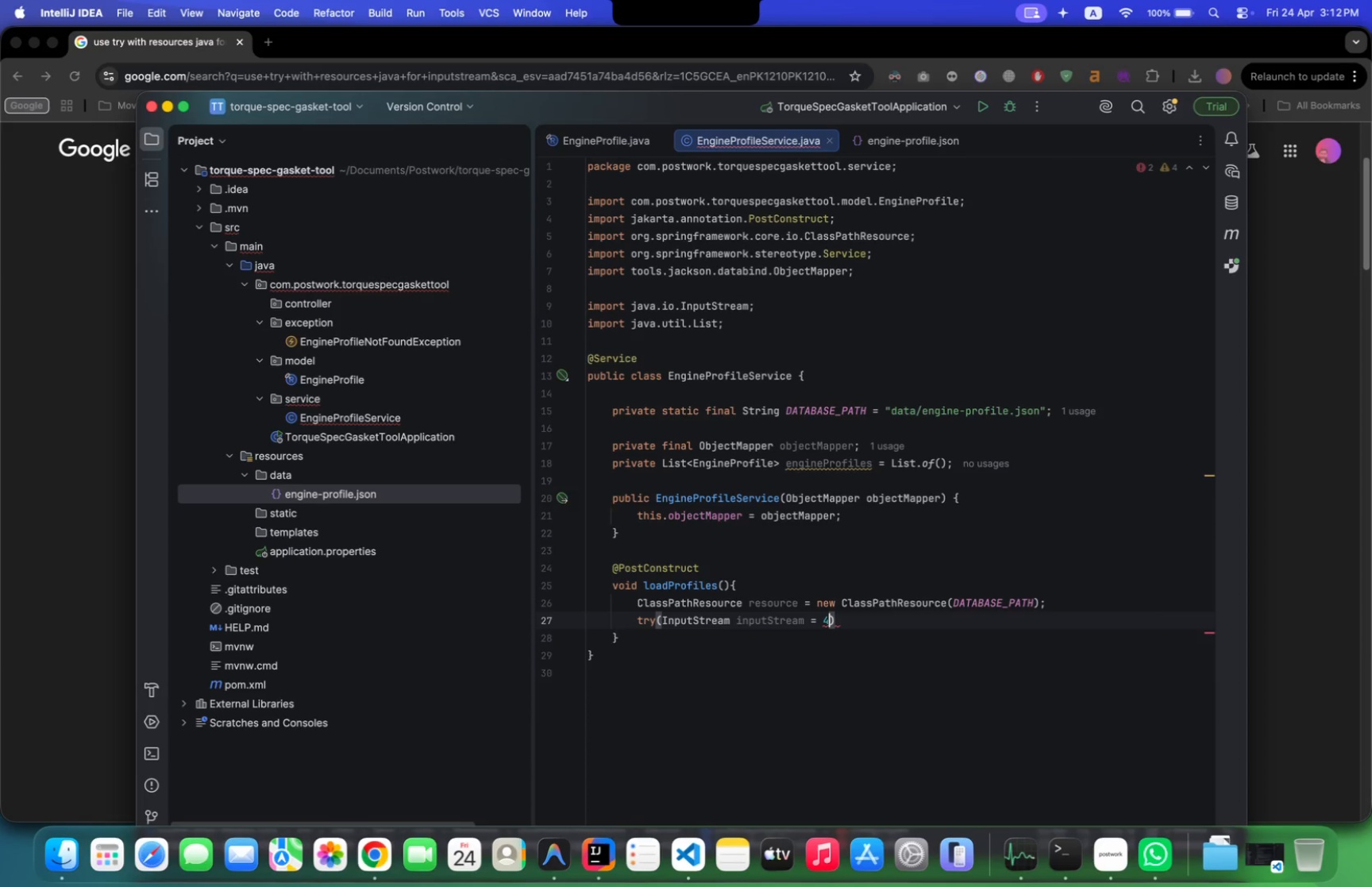 
key(Backspace)
 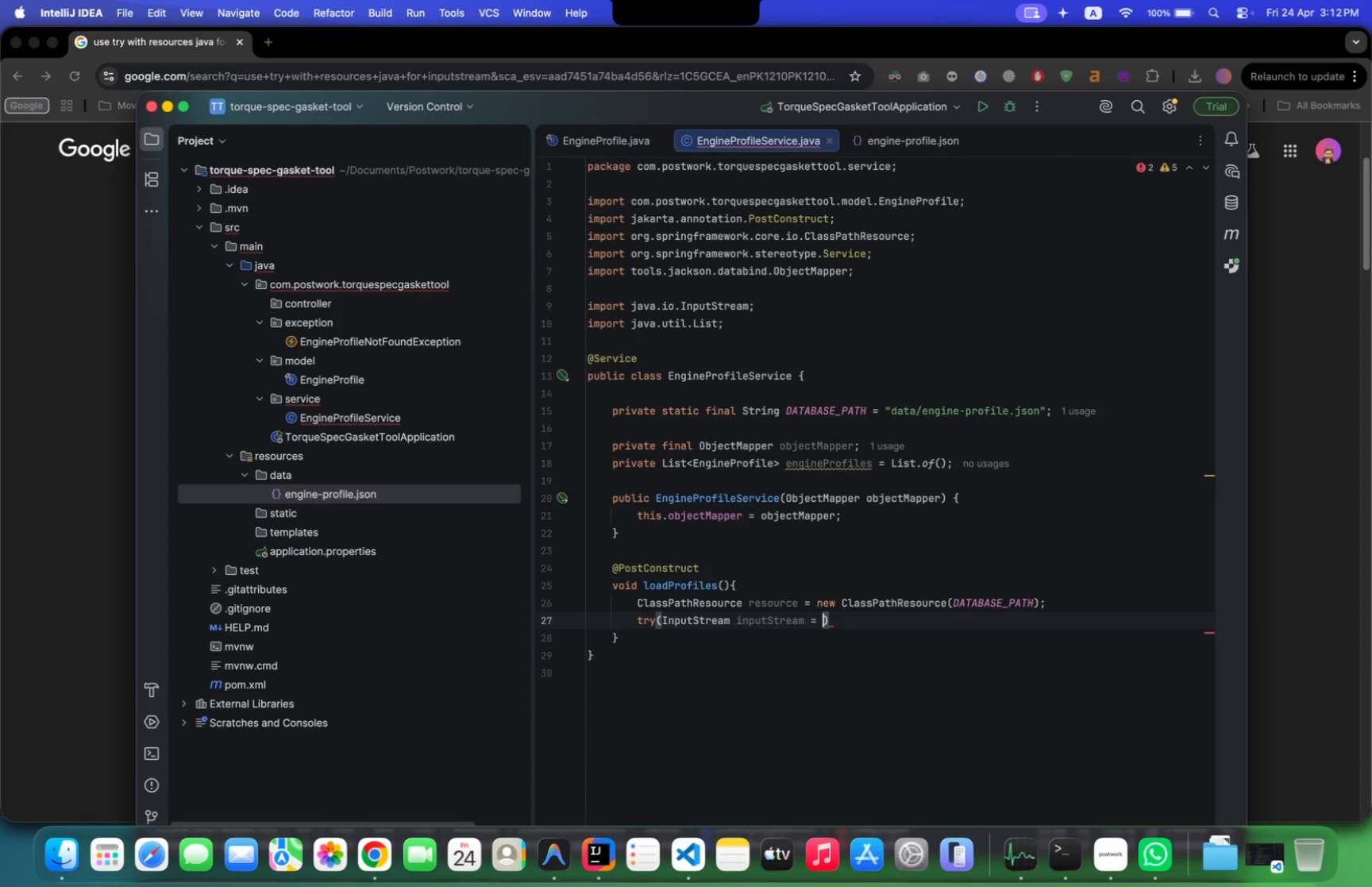 
key(R)
 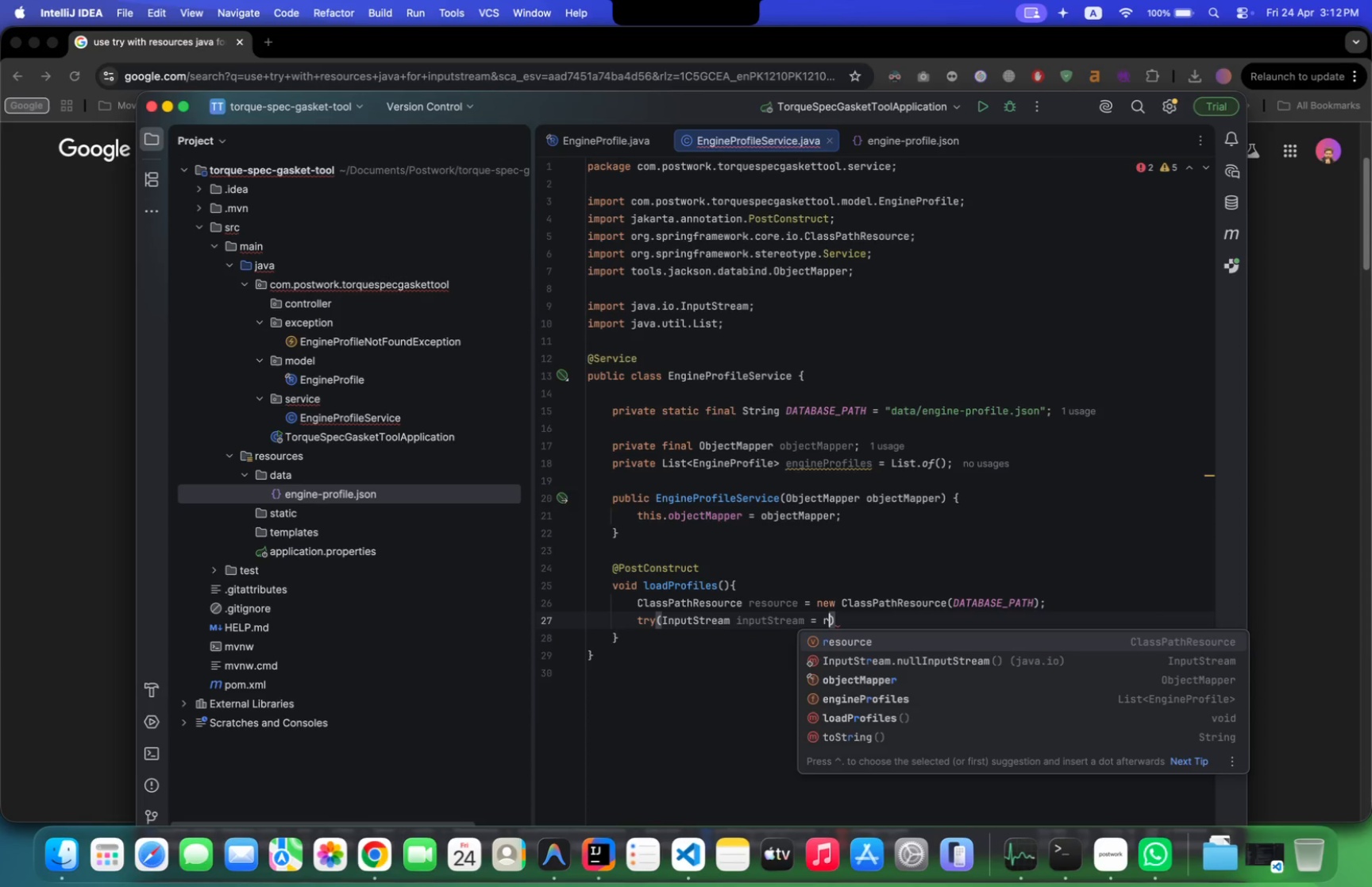 
key(Enter)
 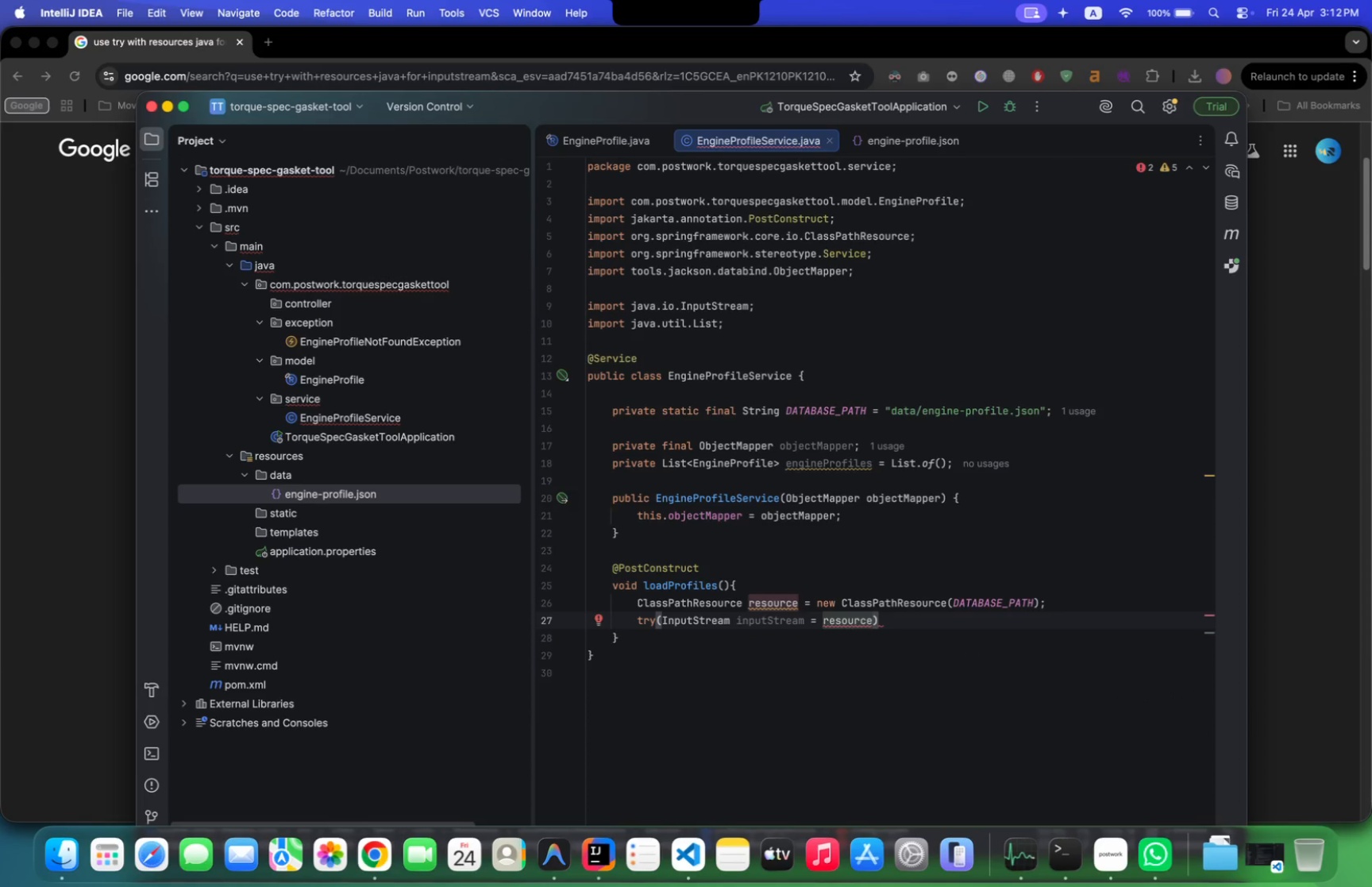 
type(.ge)
 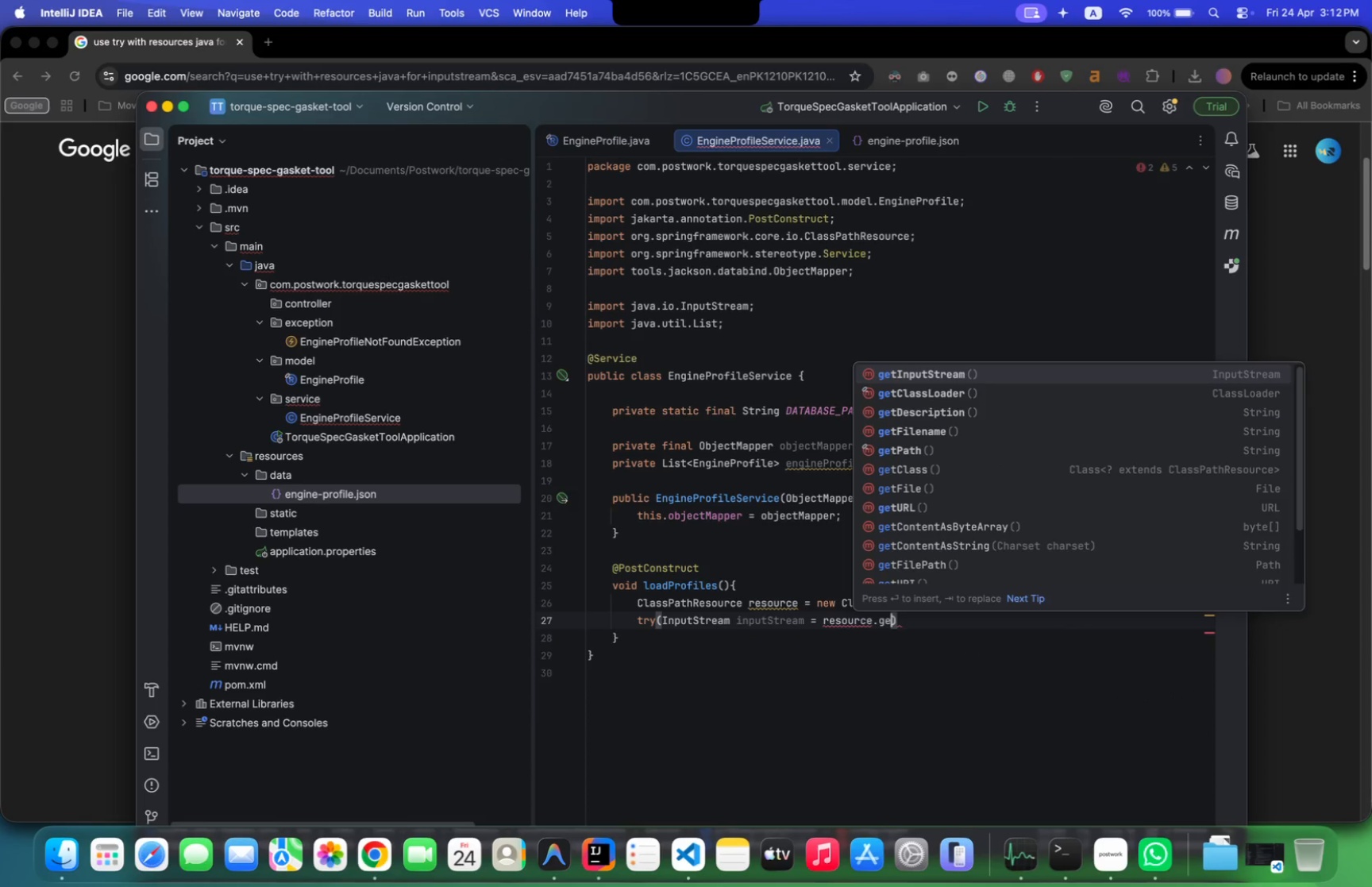 
key(Enter)
 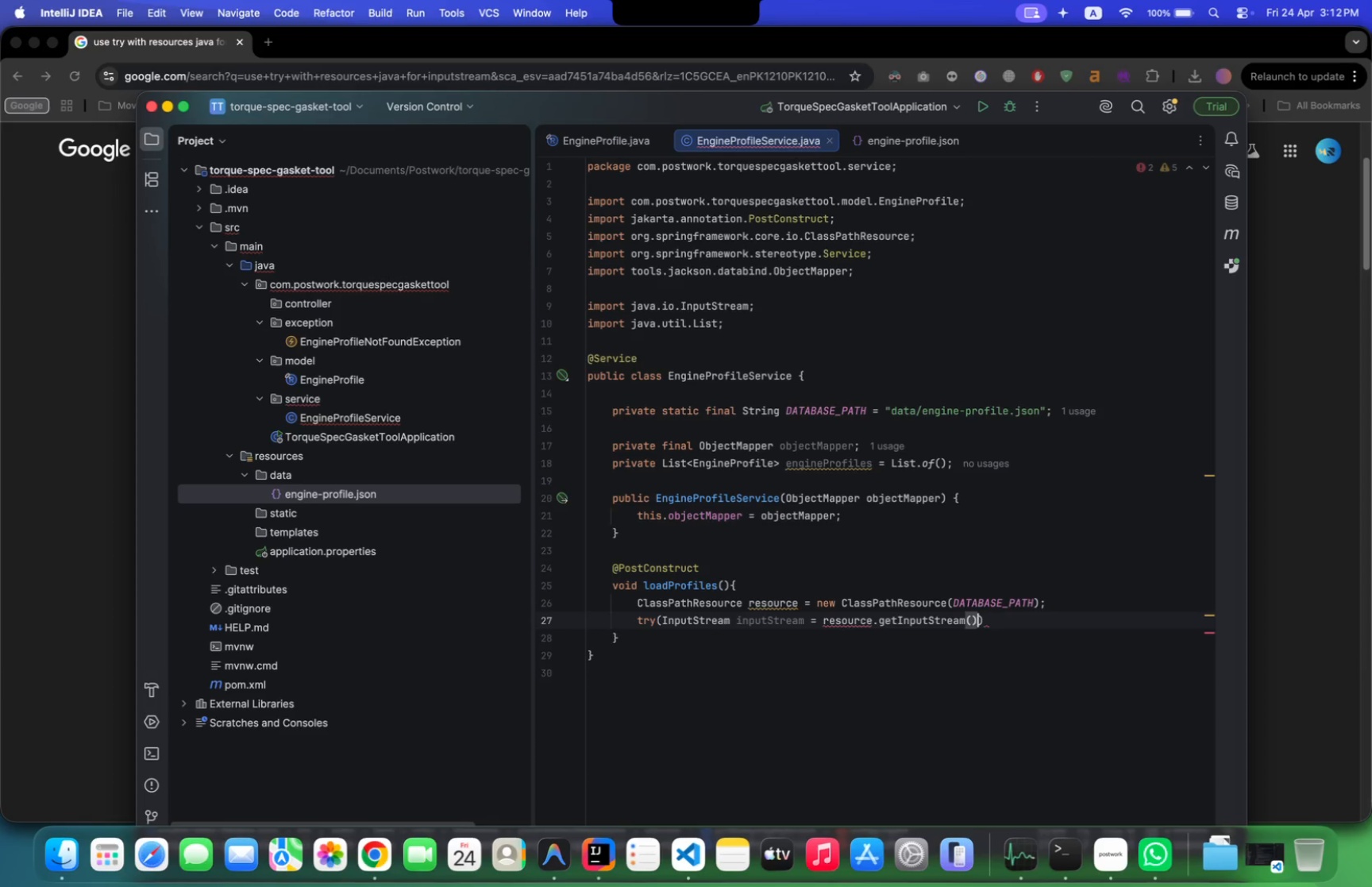 
key(ArrowRight)
 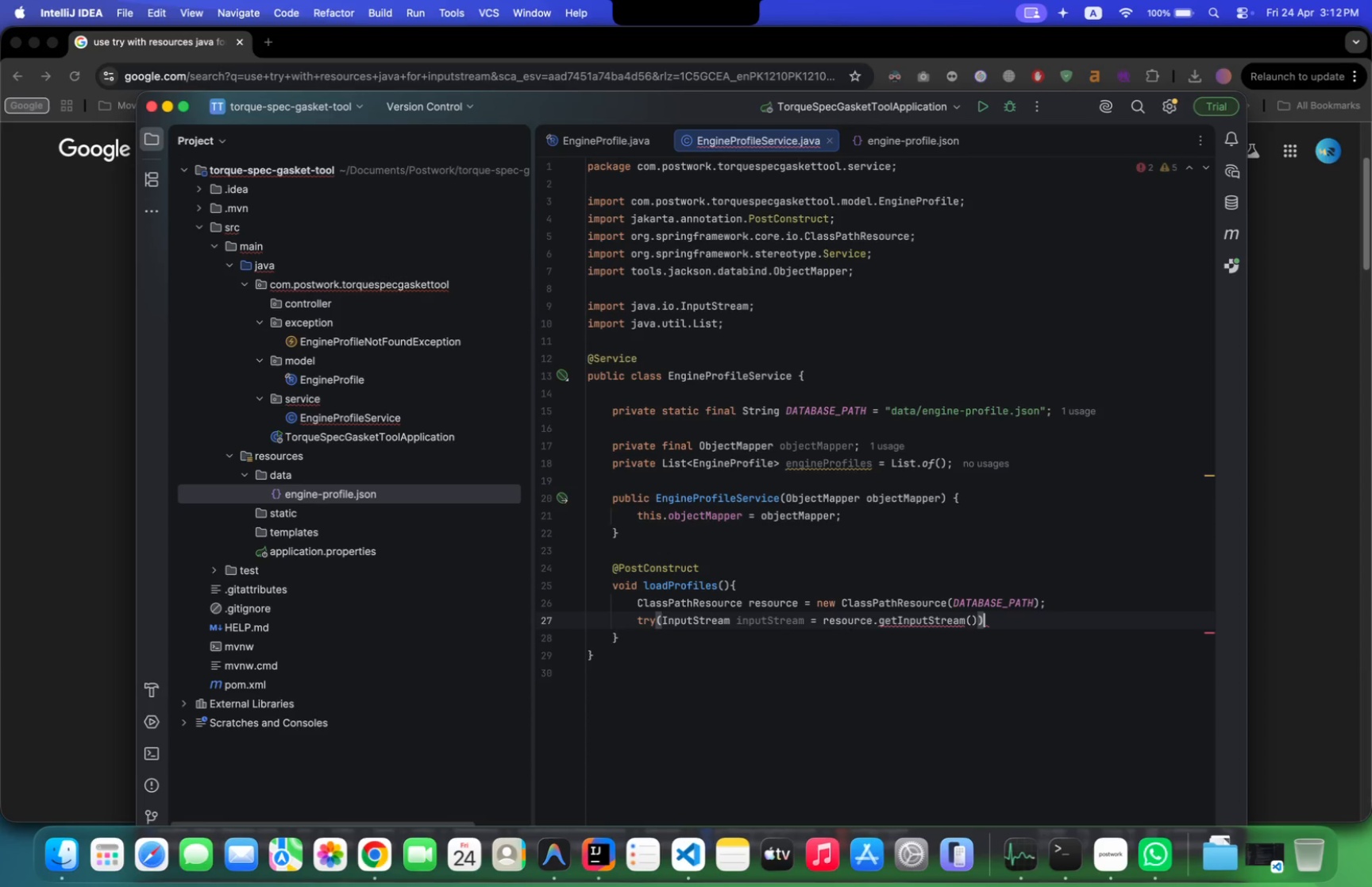 
key(Shift+BracketLeft)
 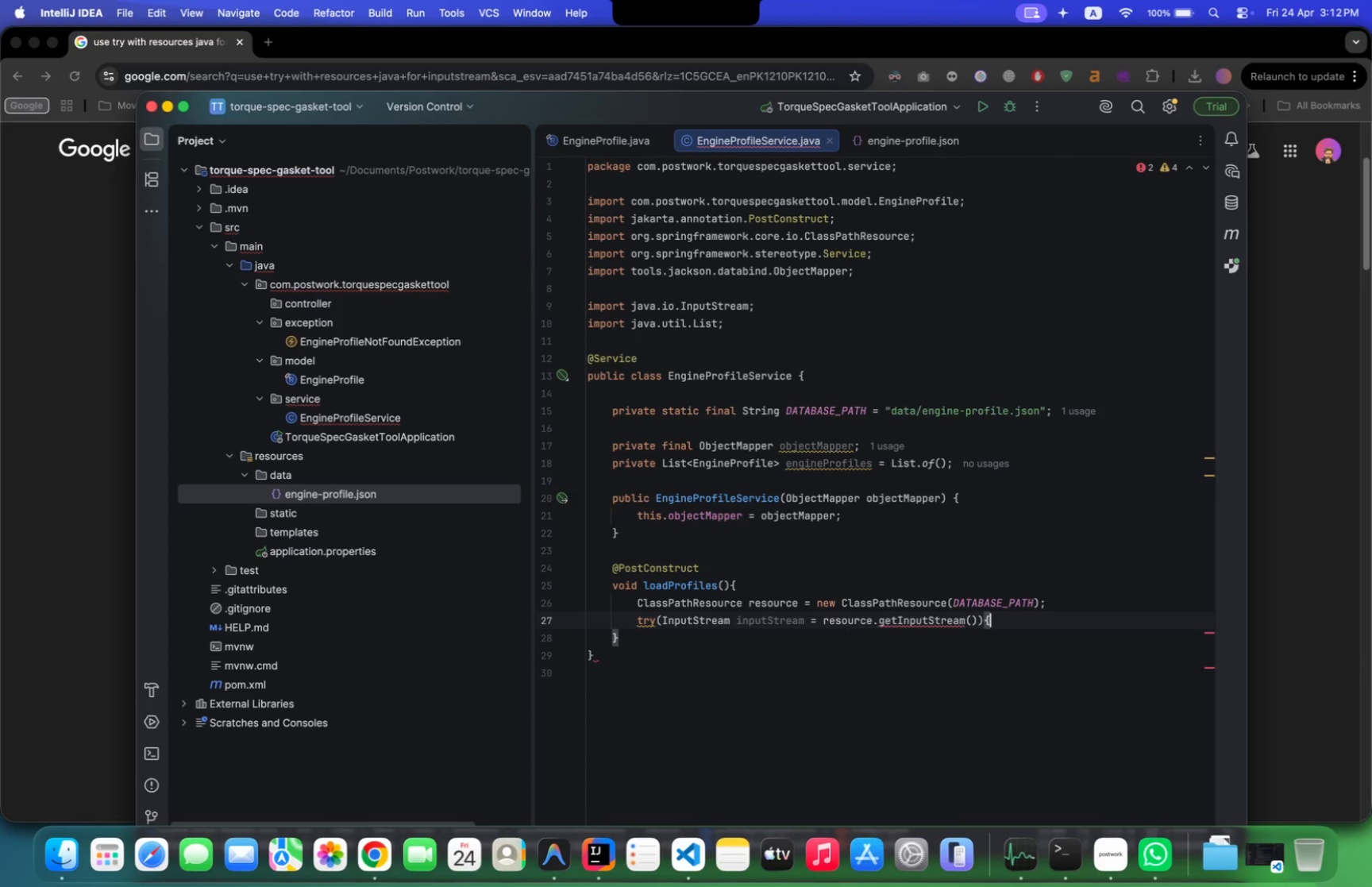 
key(Enter)
 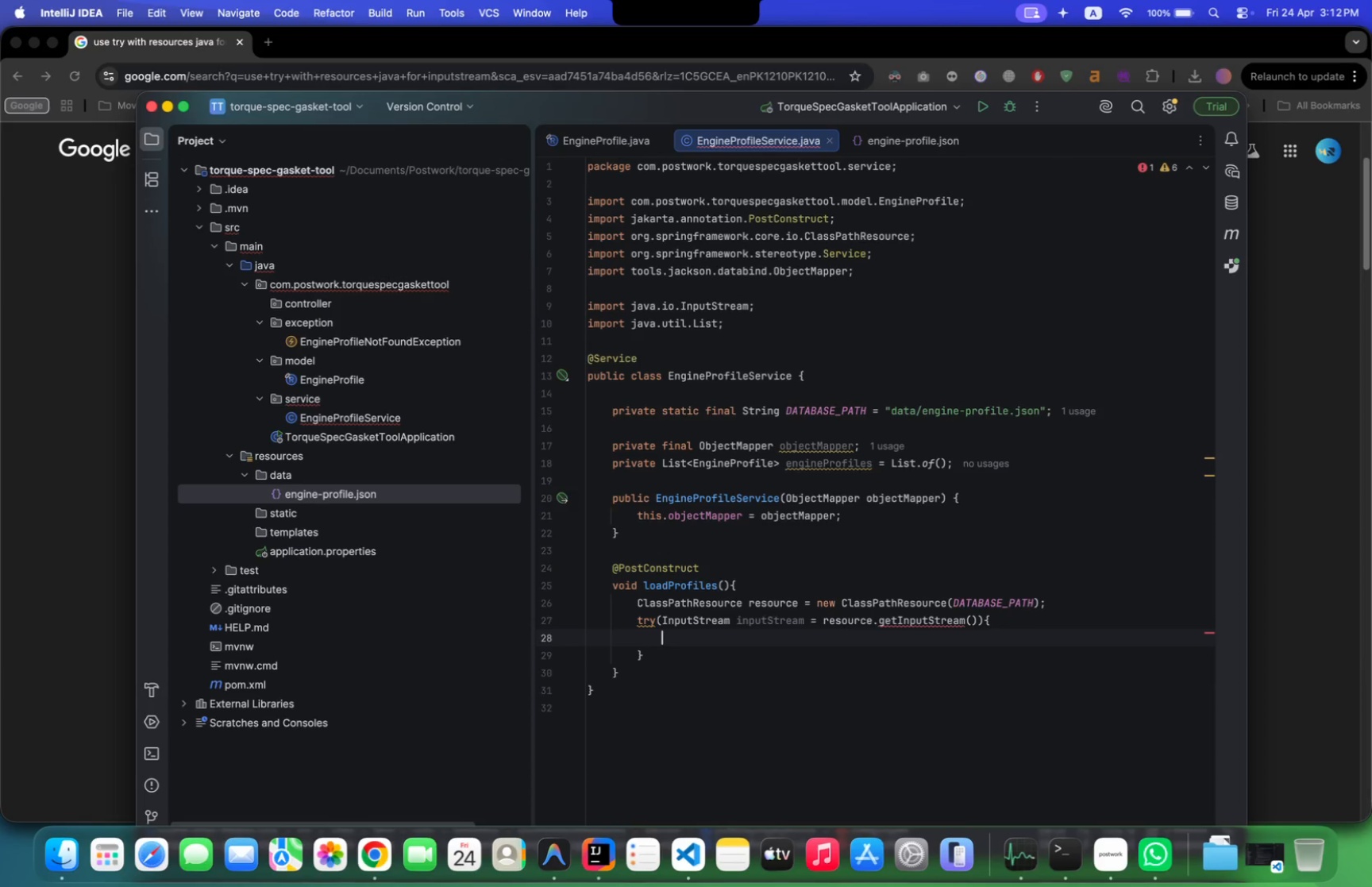 
mouse_move([950, 605])
 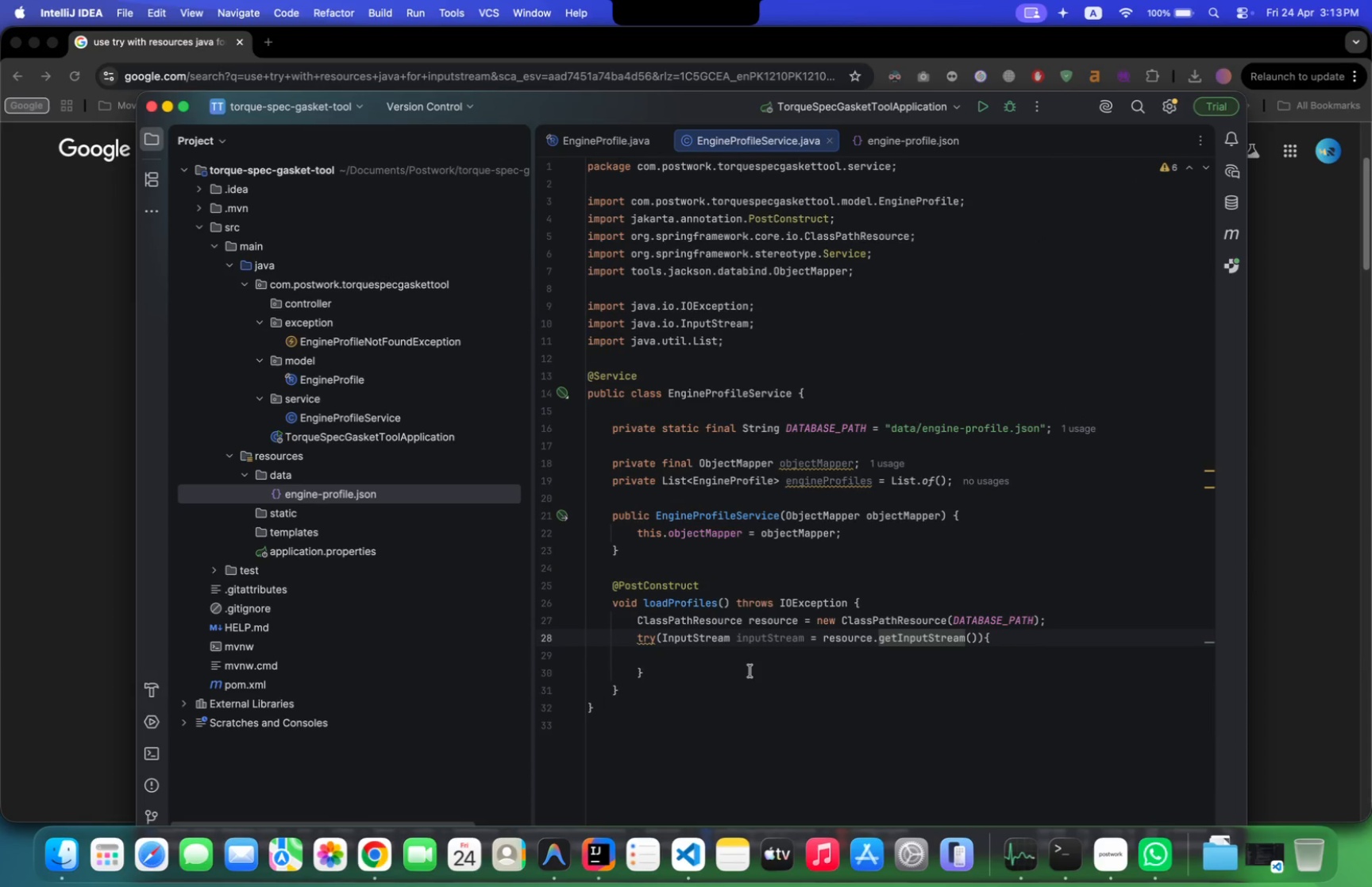 
left_click([693, 658])
 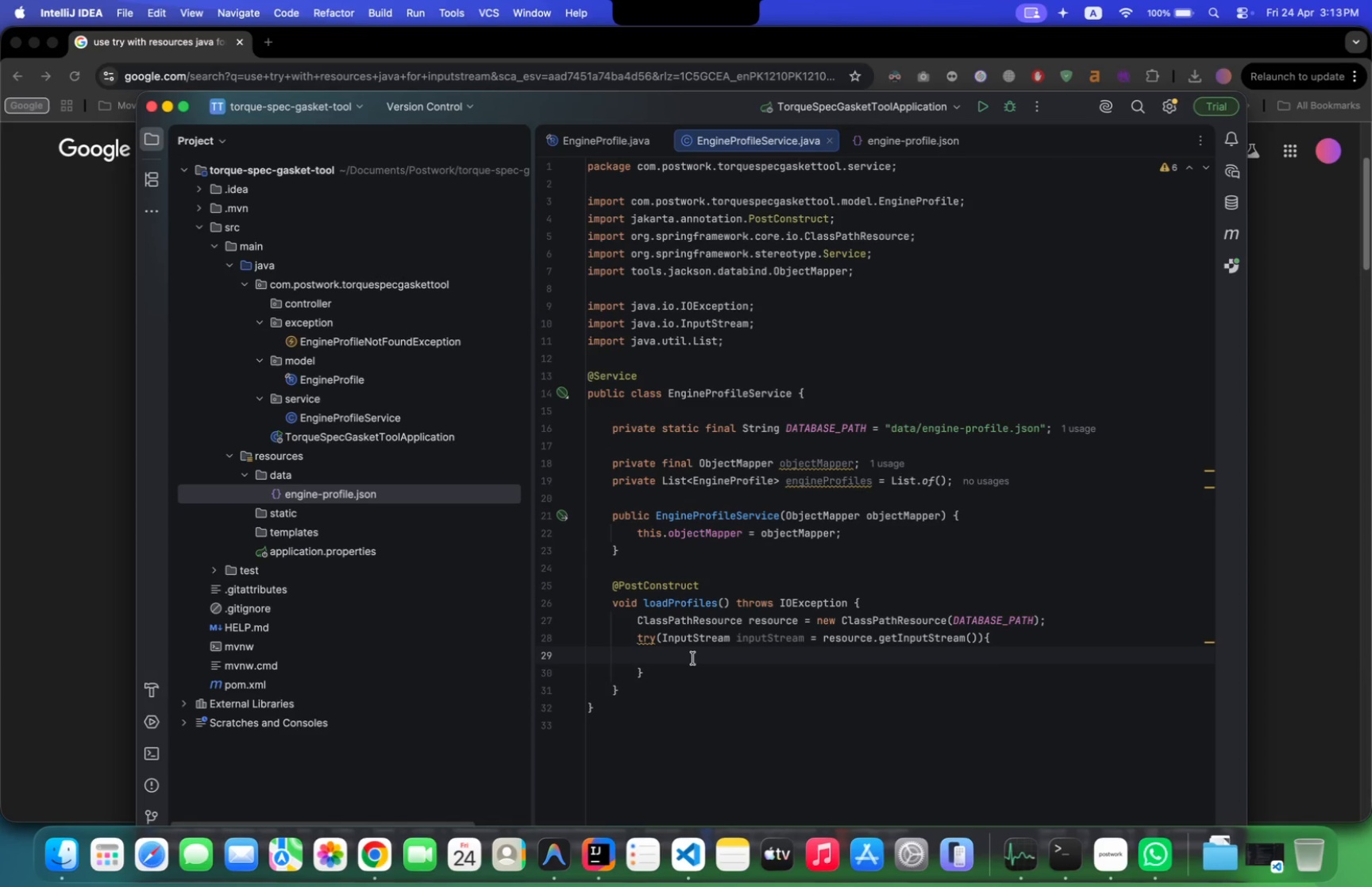 
type(Li)
 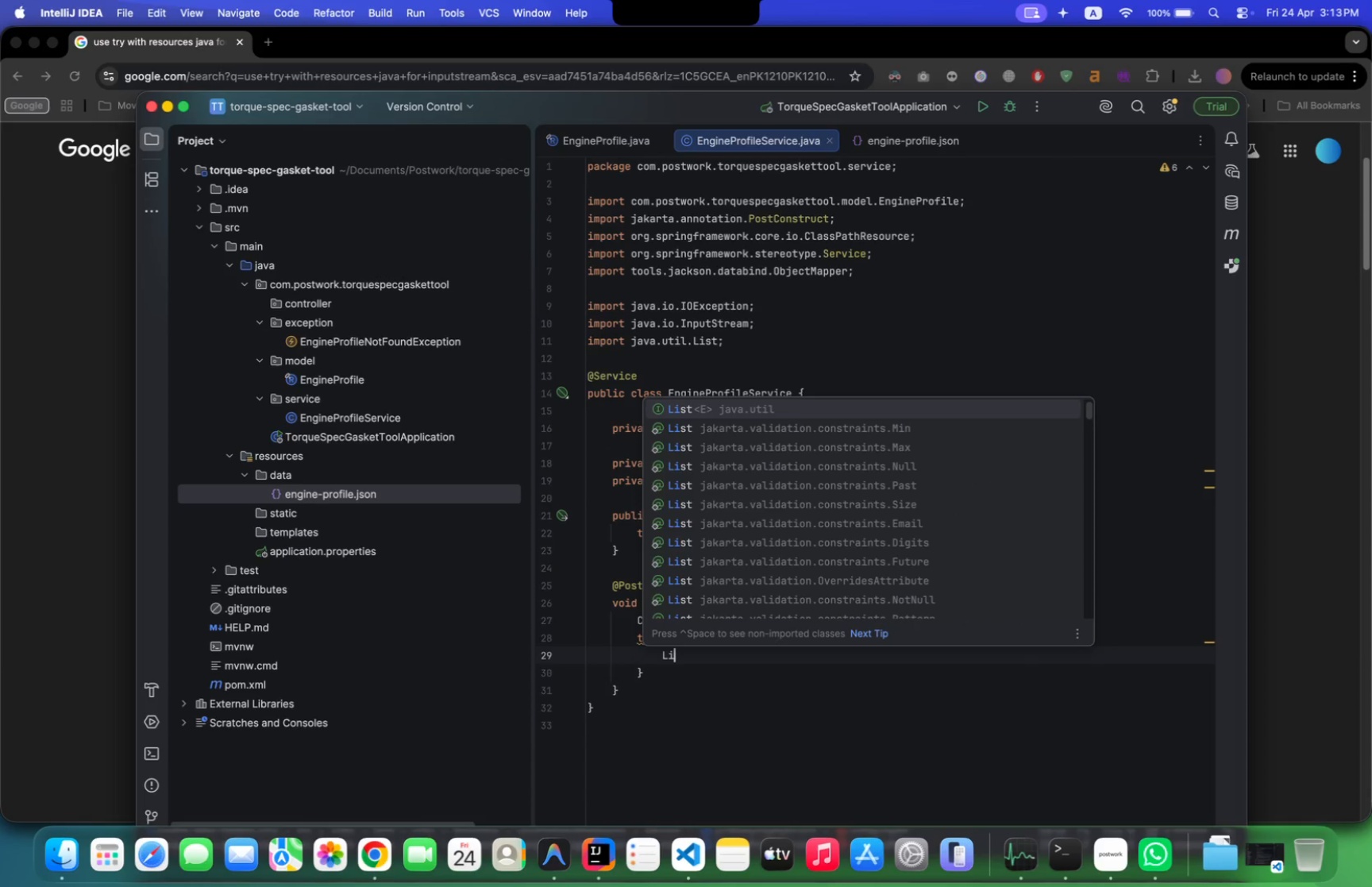 
key(Enter)
 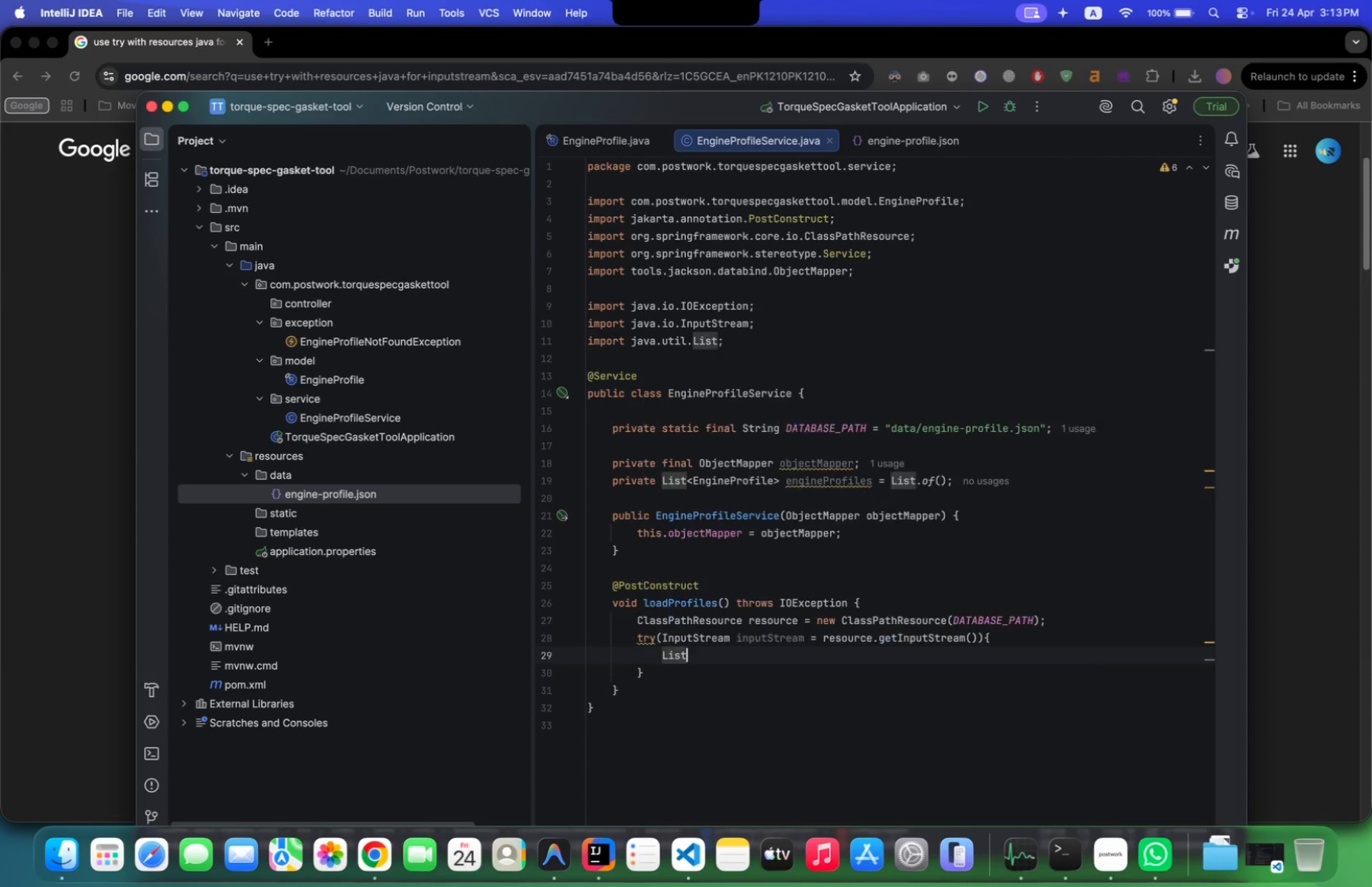 
type(<En)
 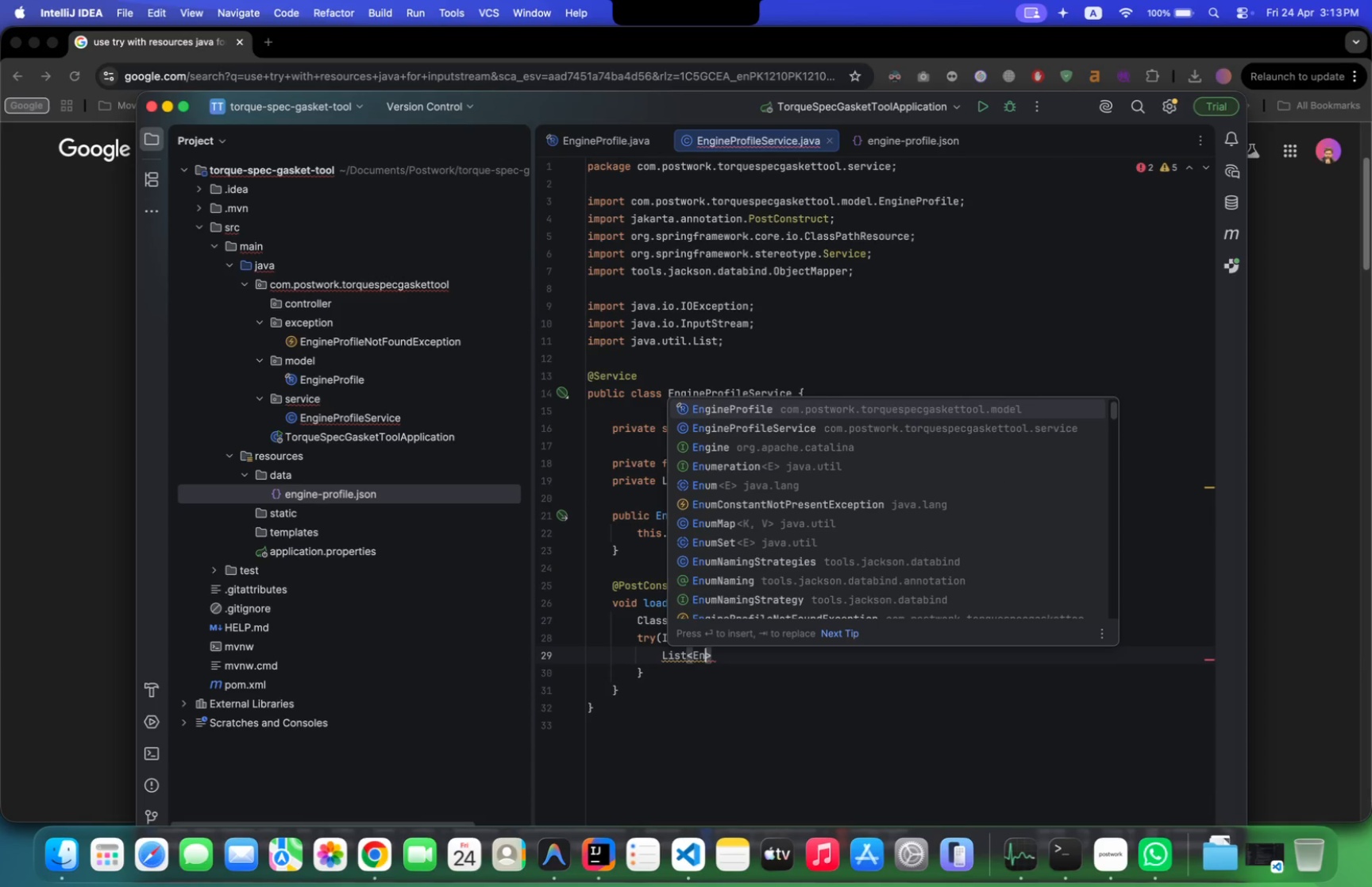 
key(Enter)
 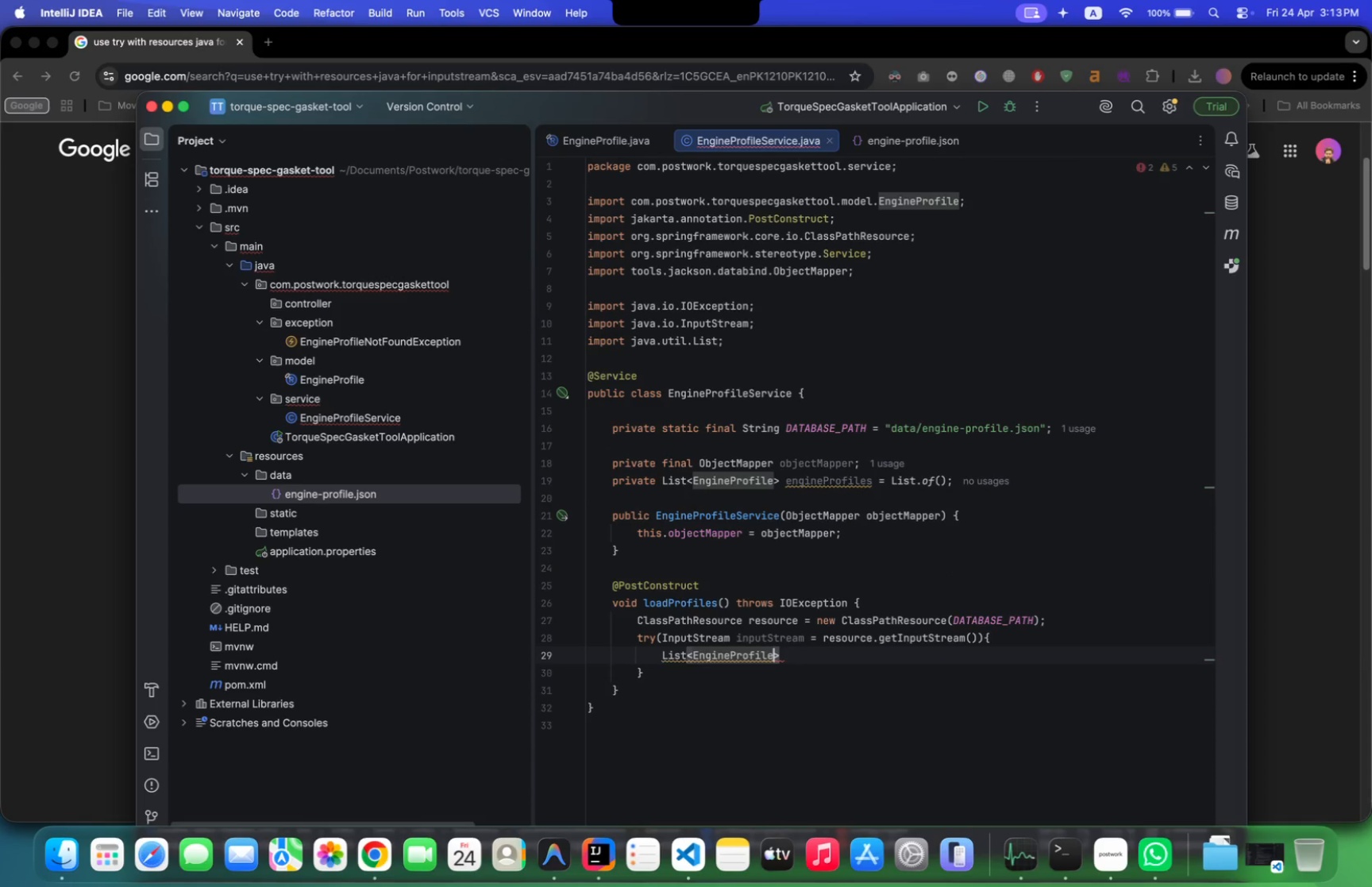 
key(ArrowRight)
 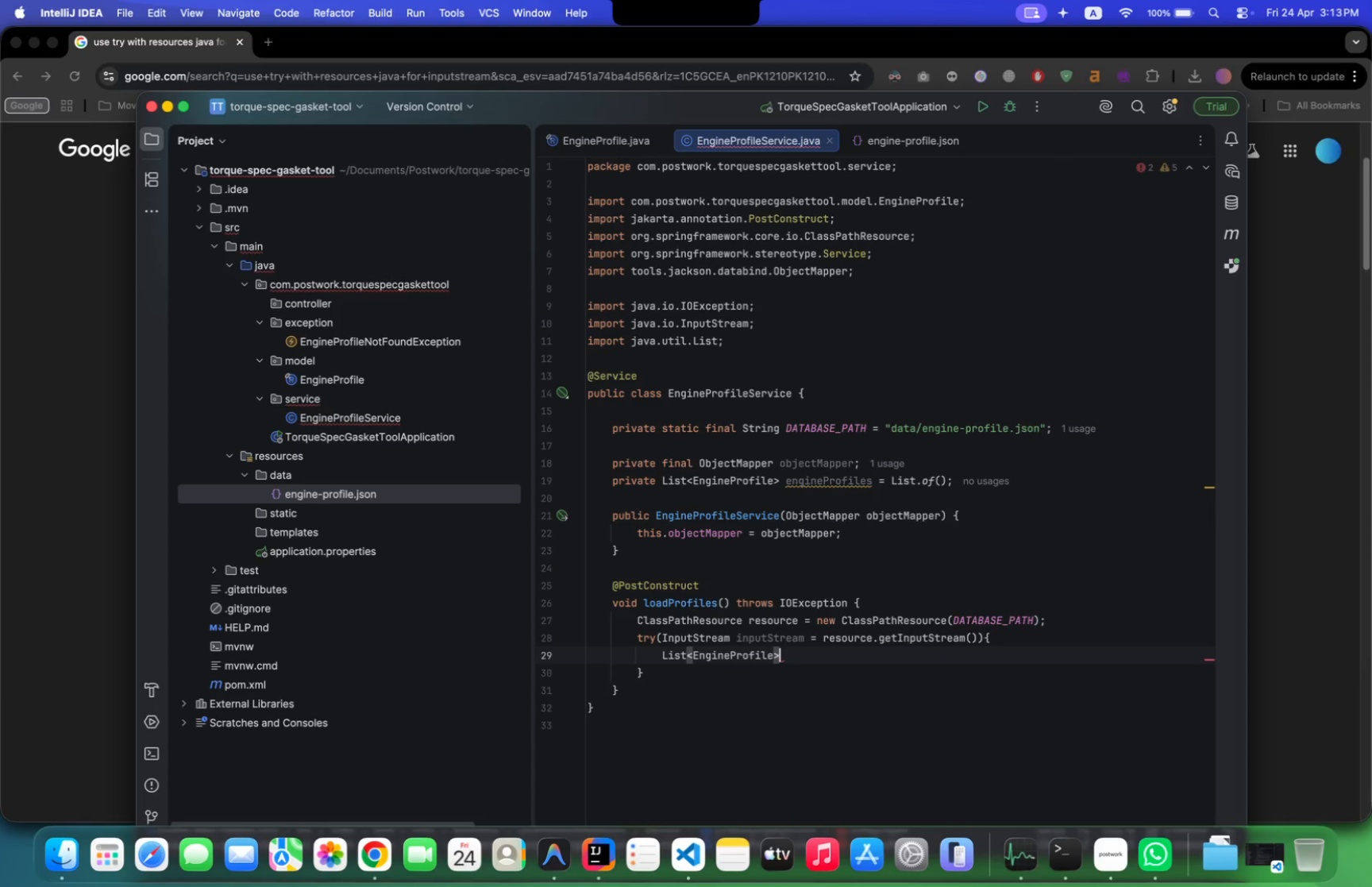 
type( loadProfiles= o)
 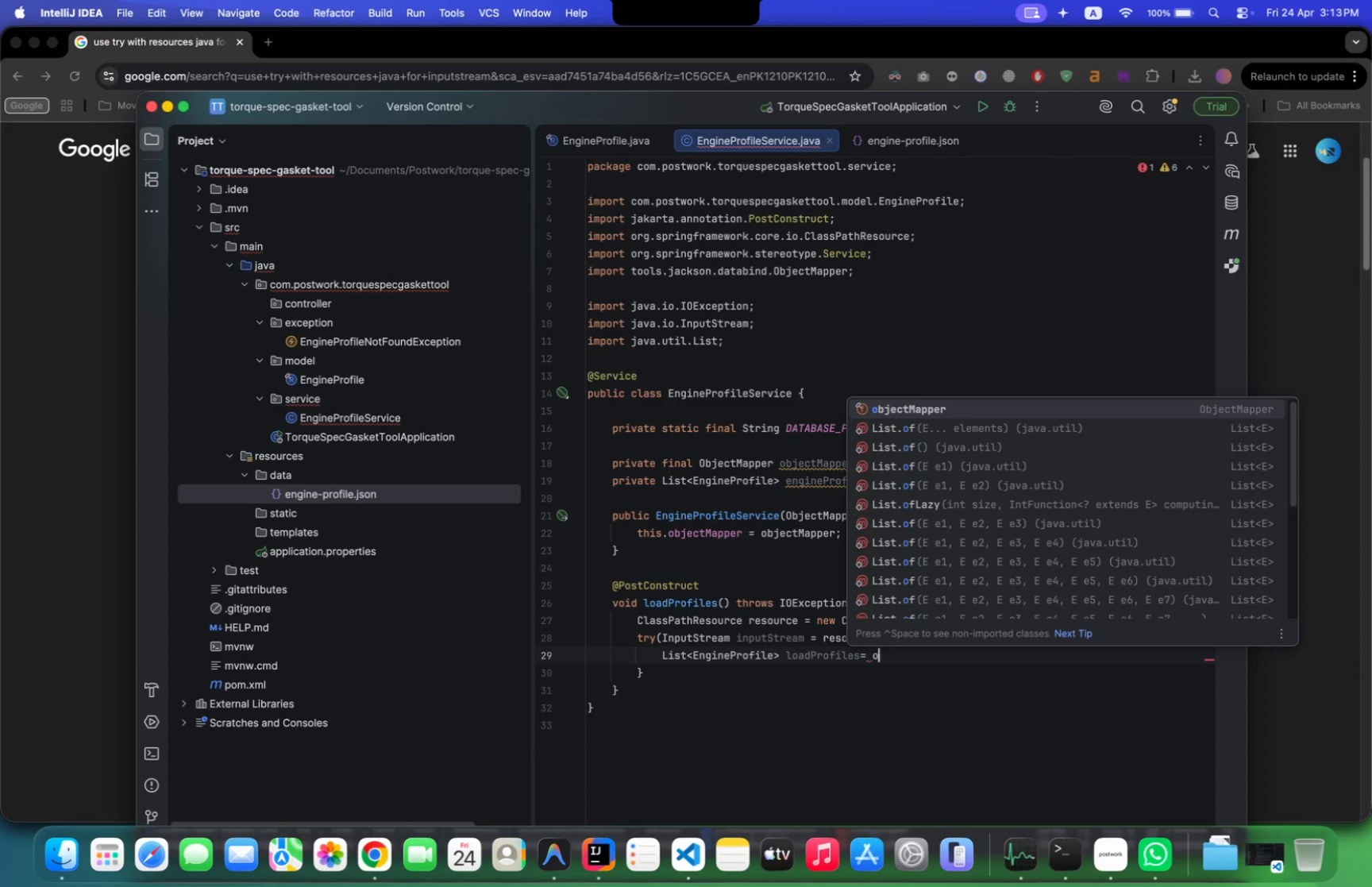 
key(Enter)
 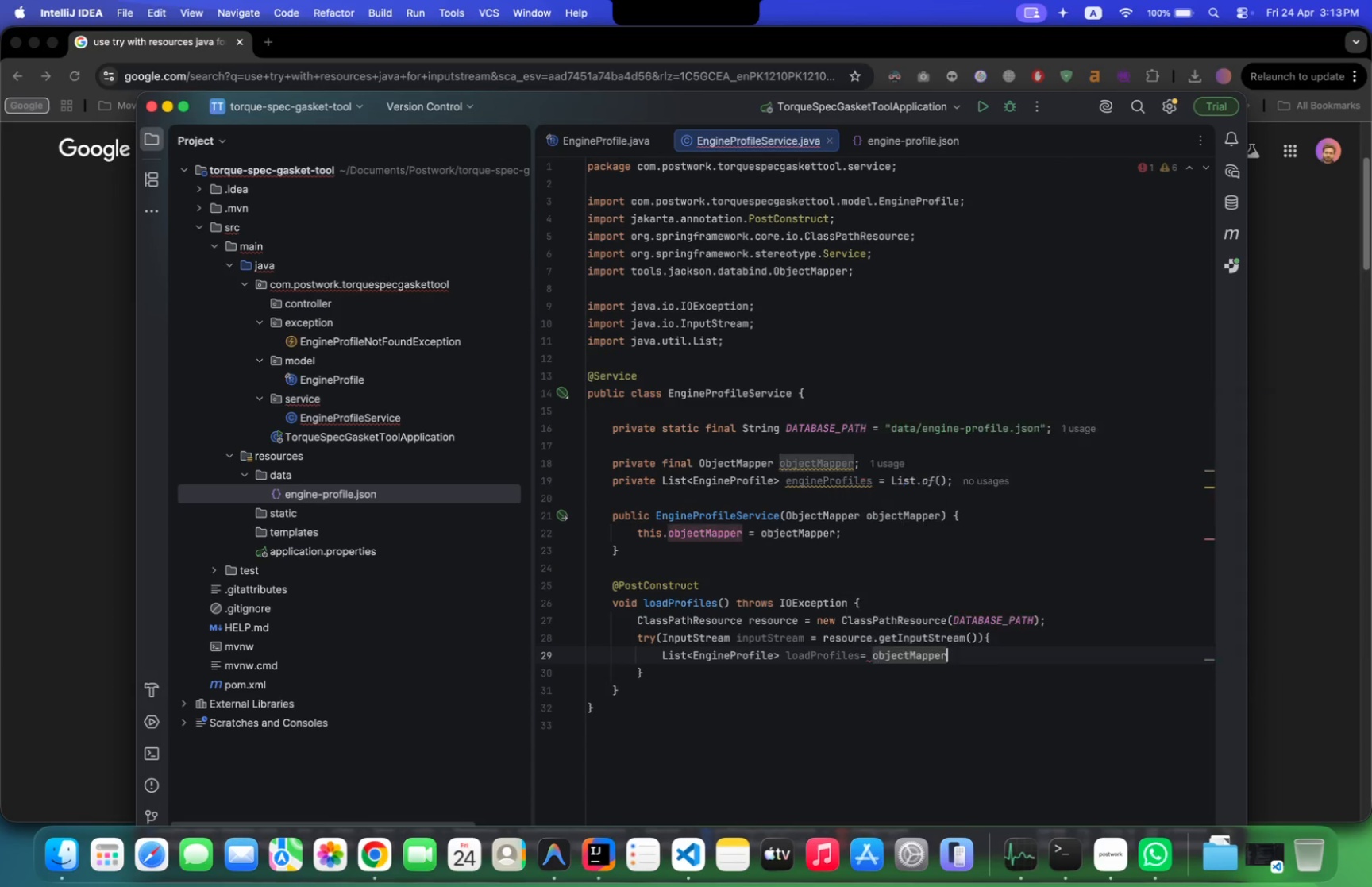 
key(Period)
 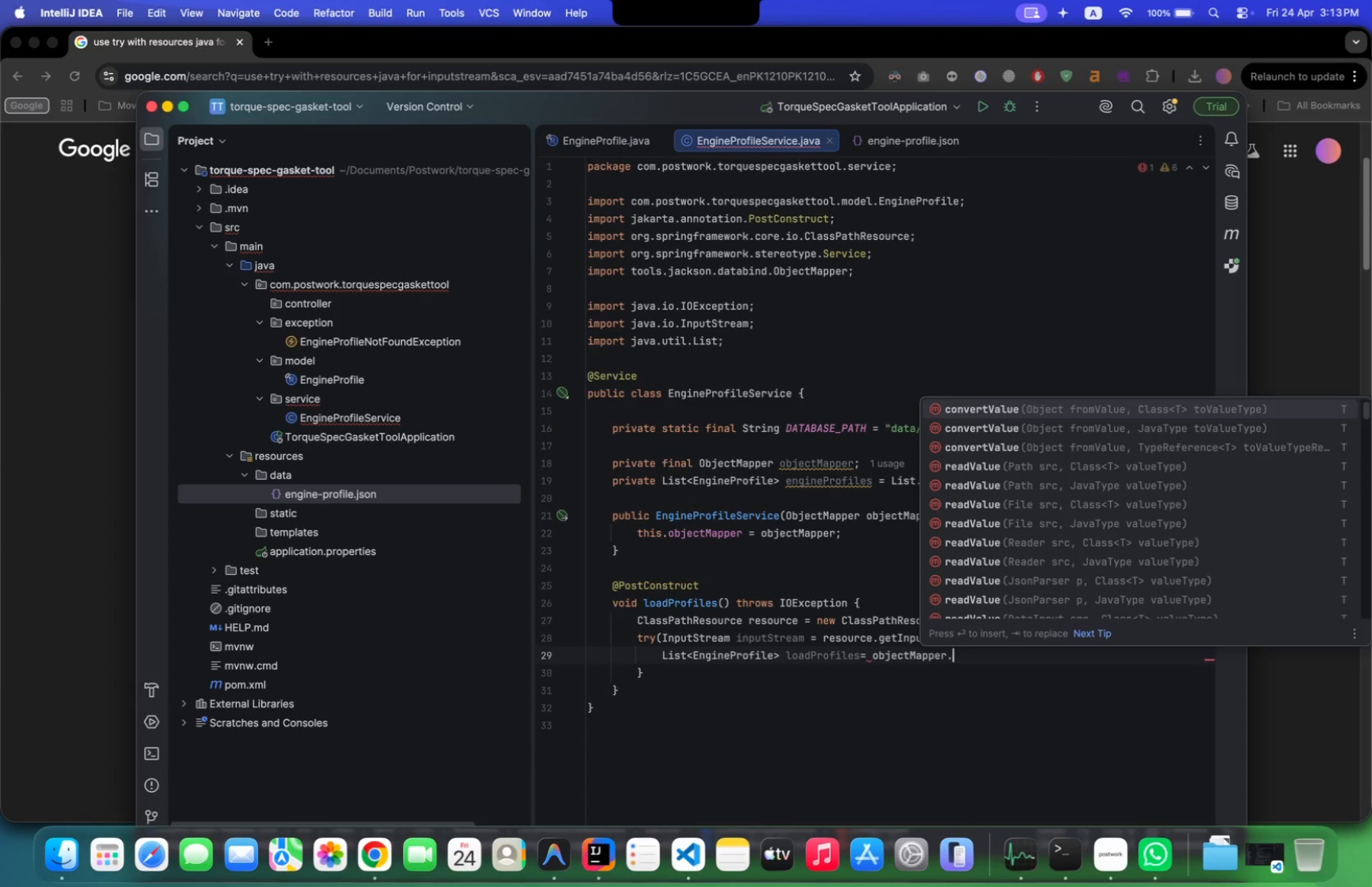 
key(R)
 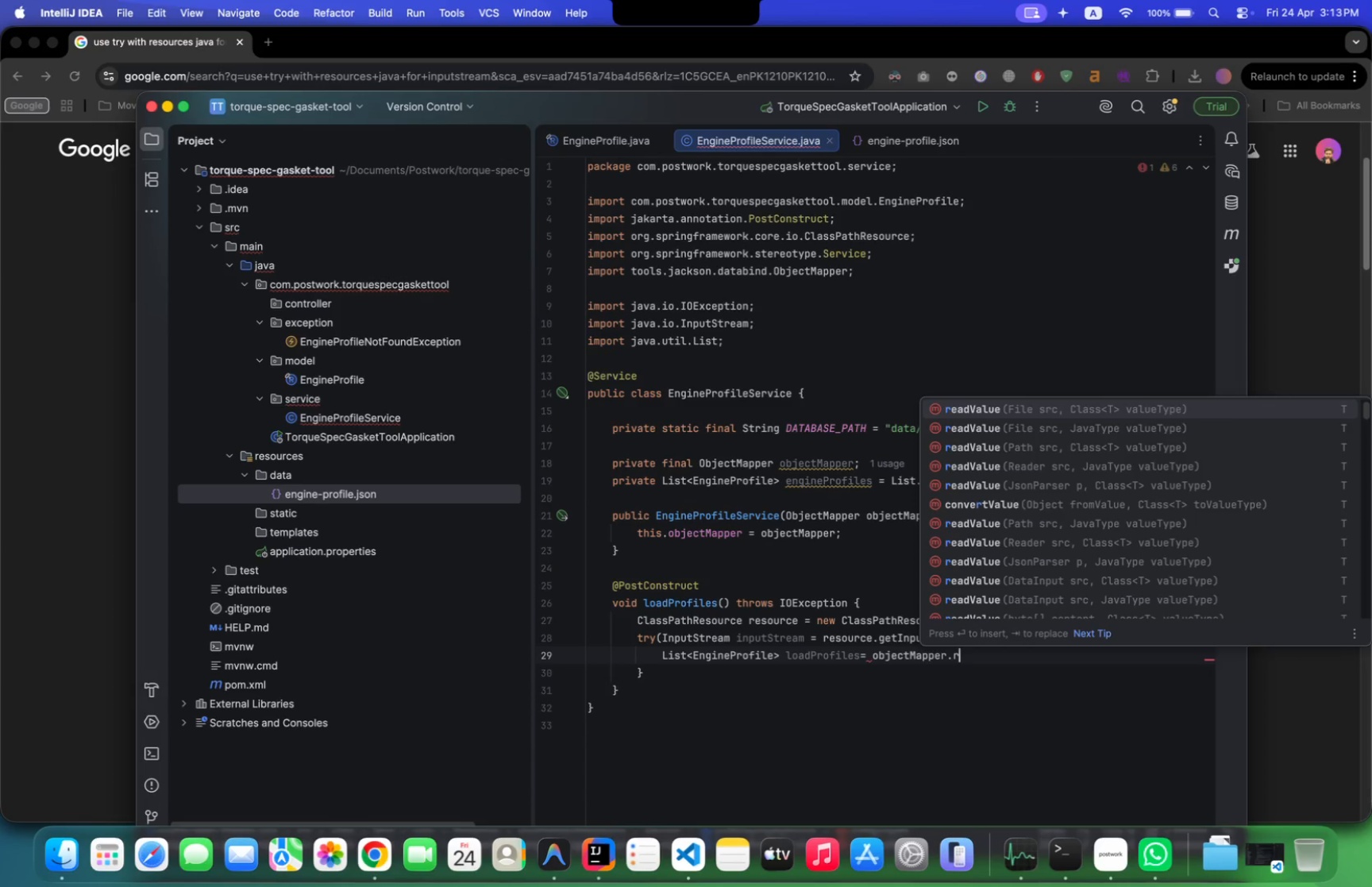 
key(Enter)
 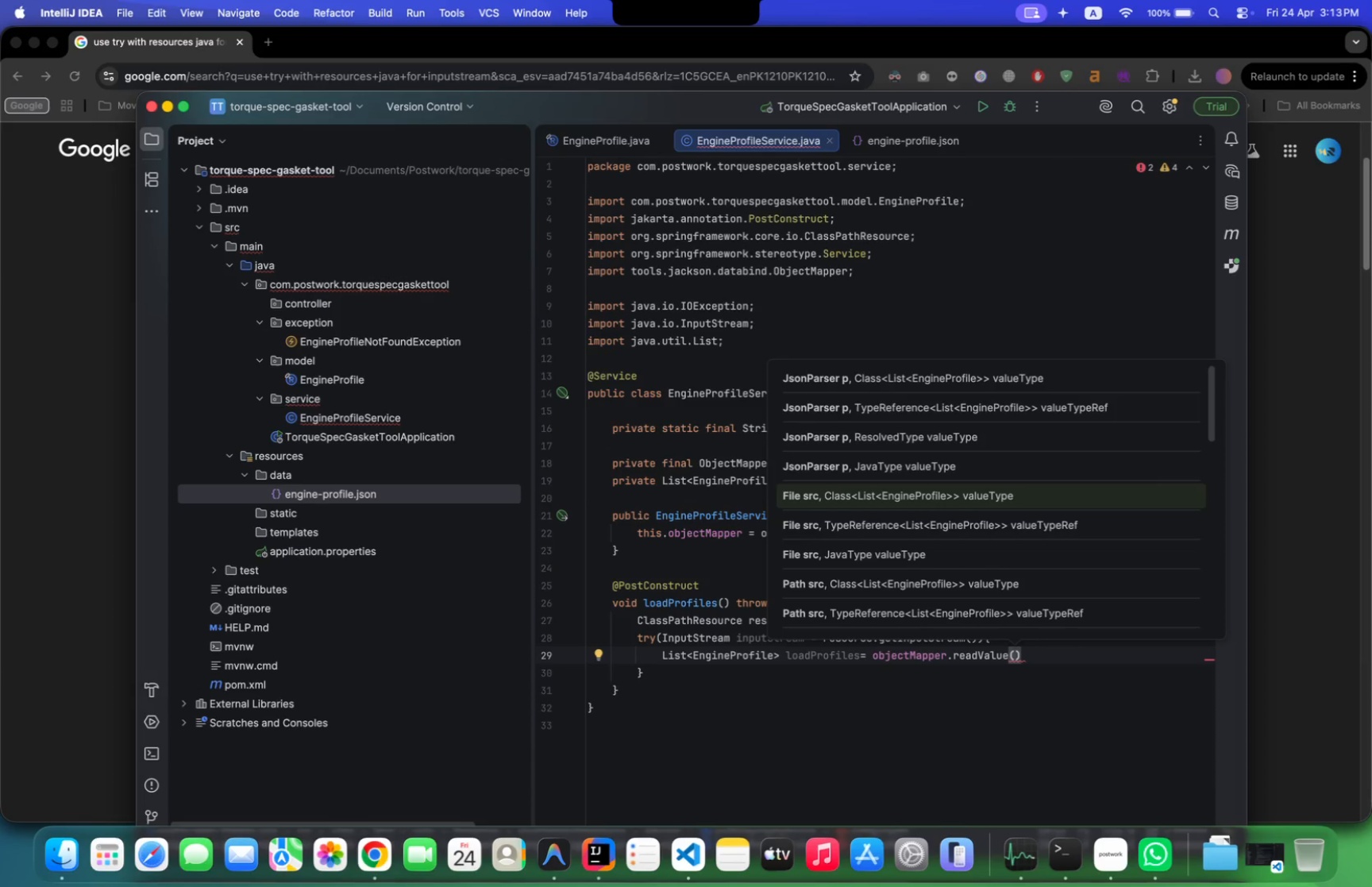 
key(Enter)
 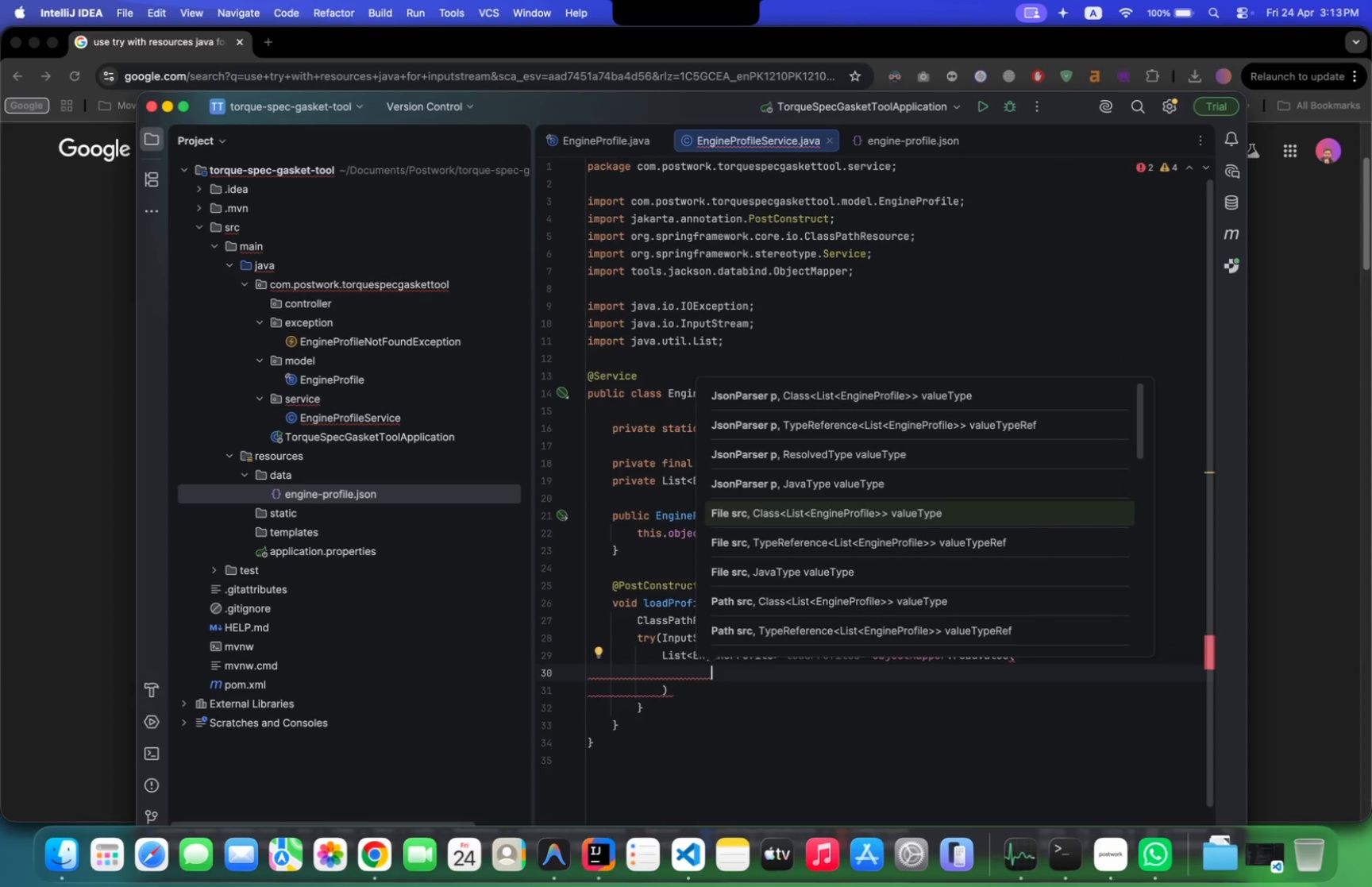 
key(I)
 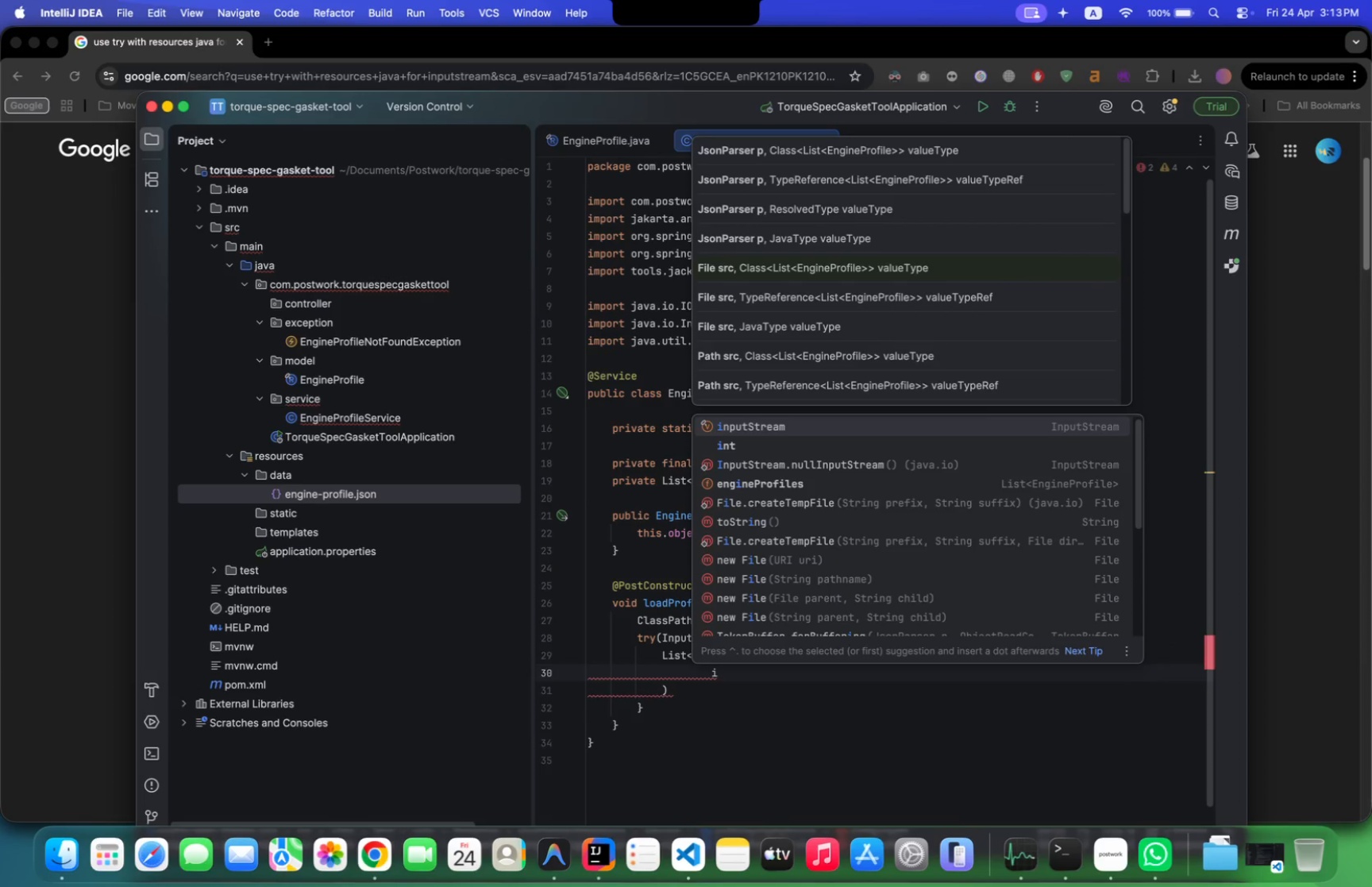 
key(Enter)
 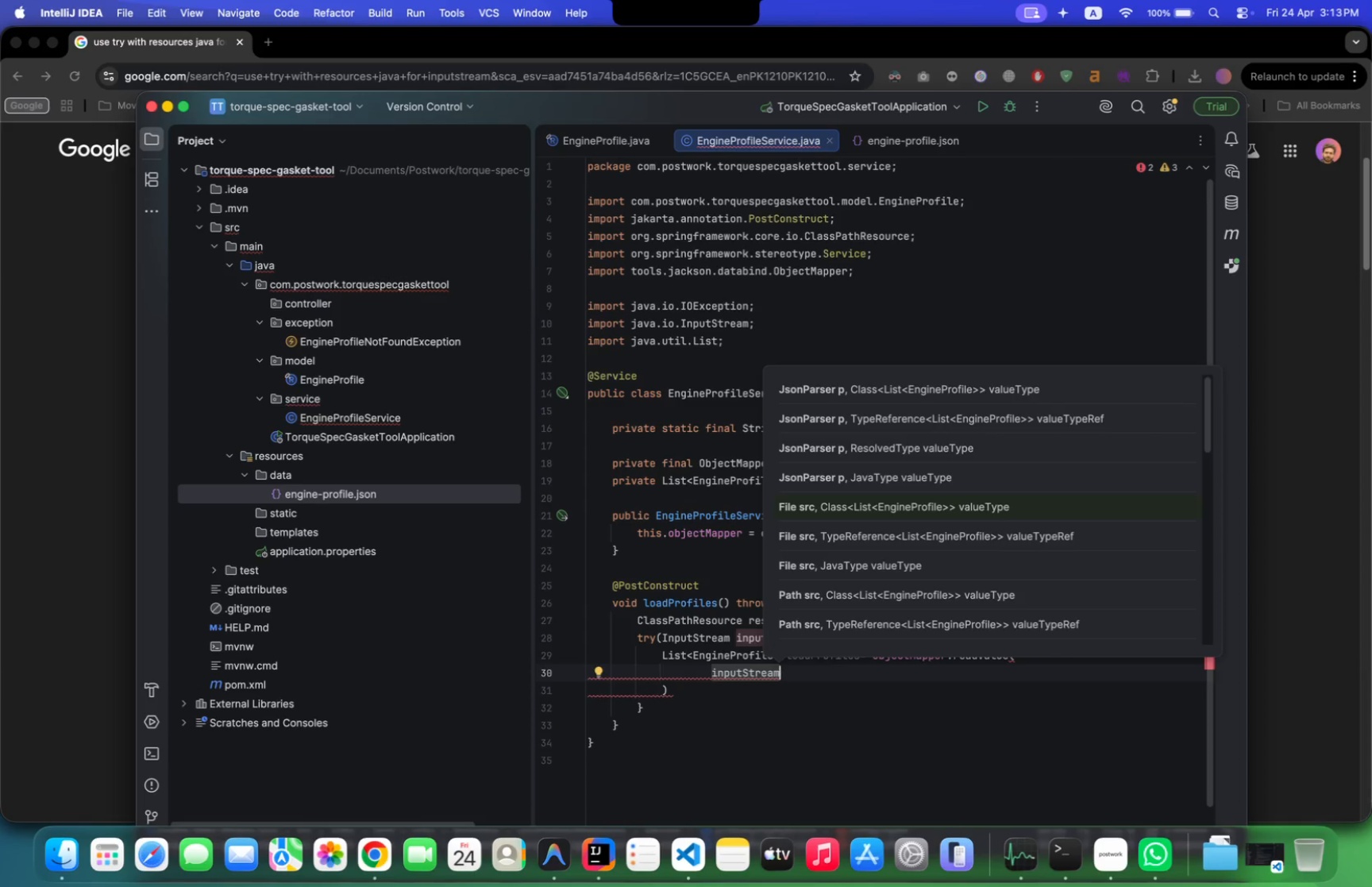 
type(,new)
 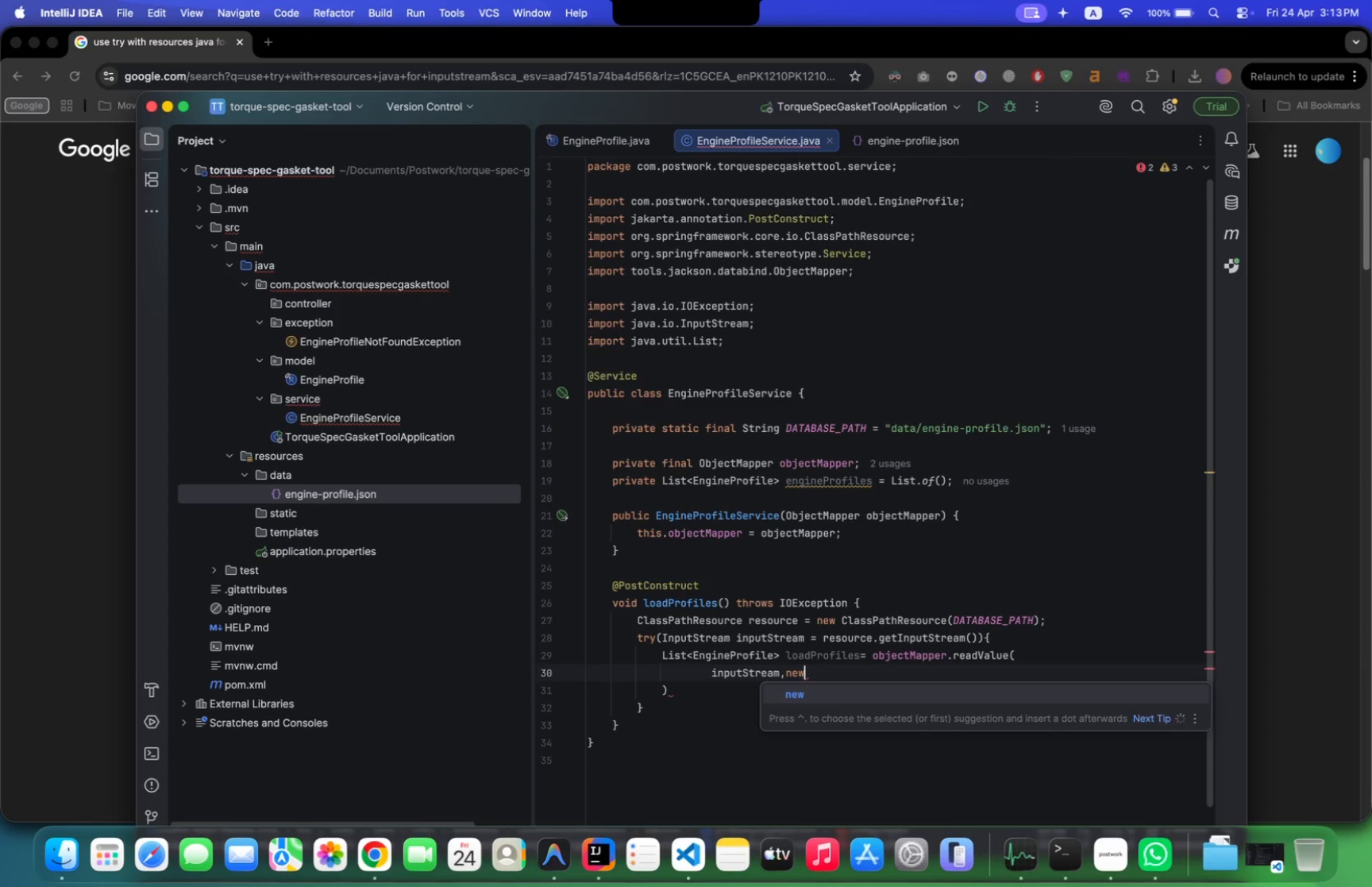 
key(Enter)
 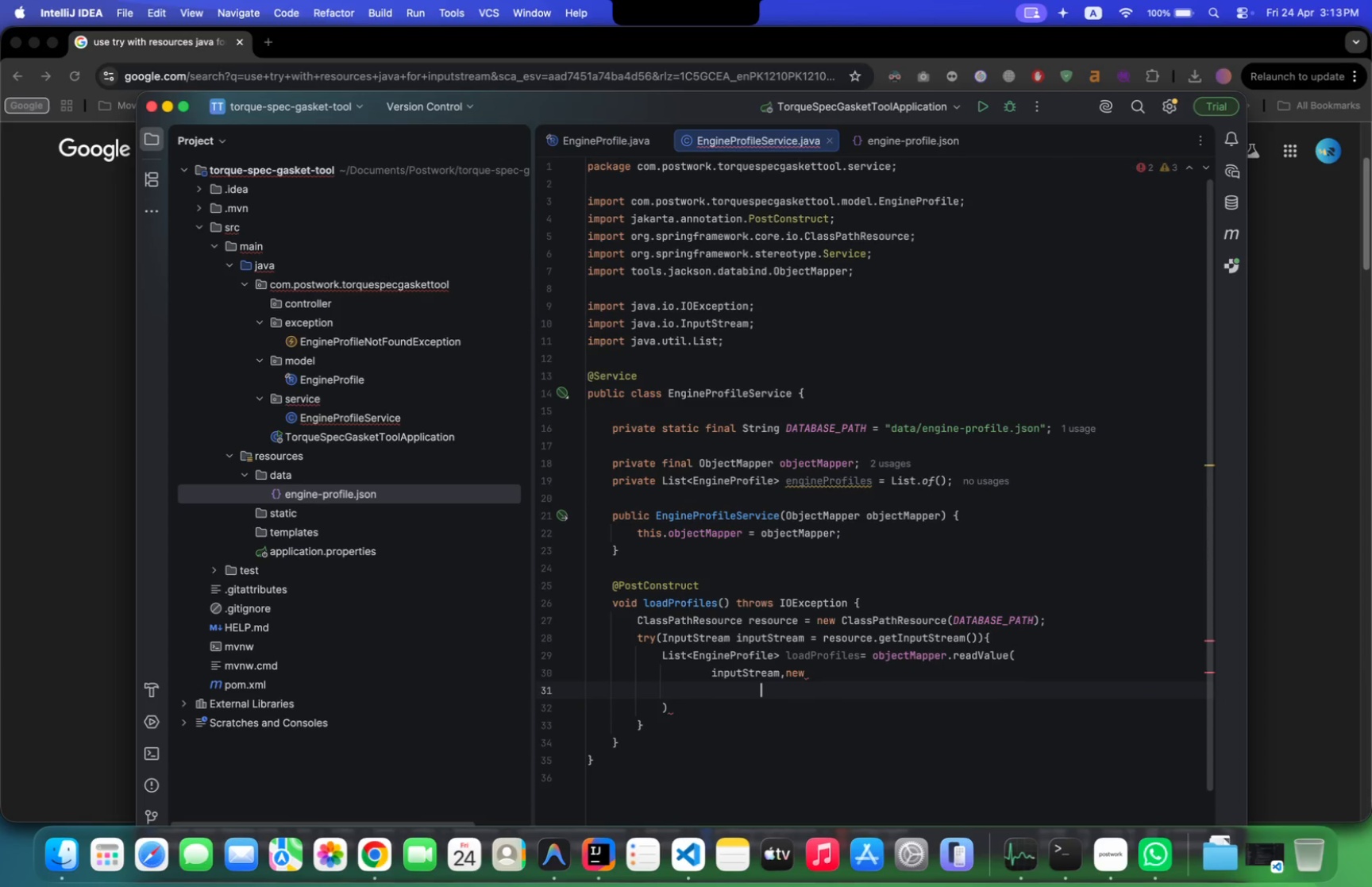 
key(Backspace)
type( Ty)
 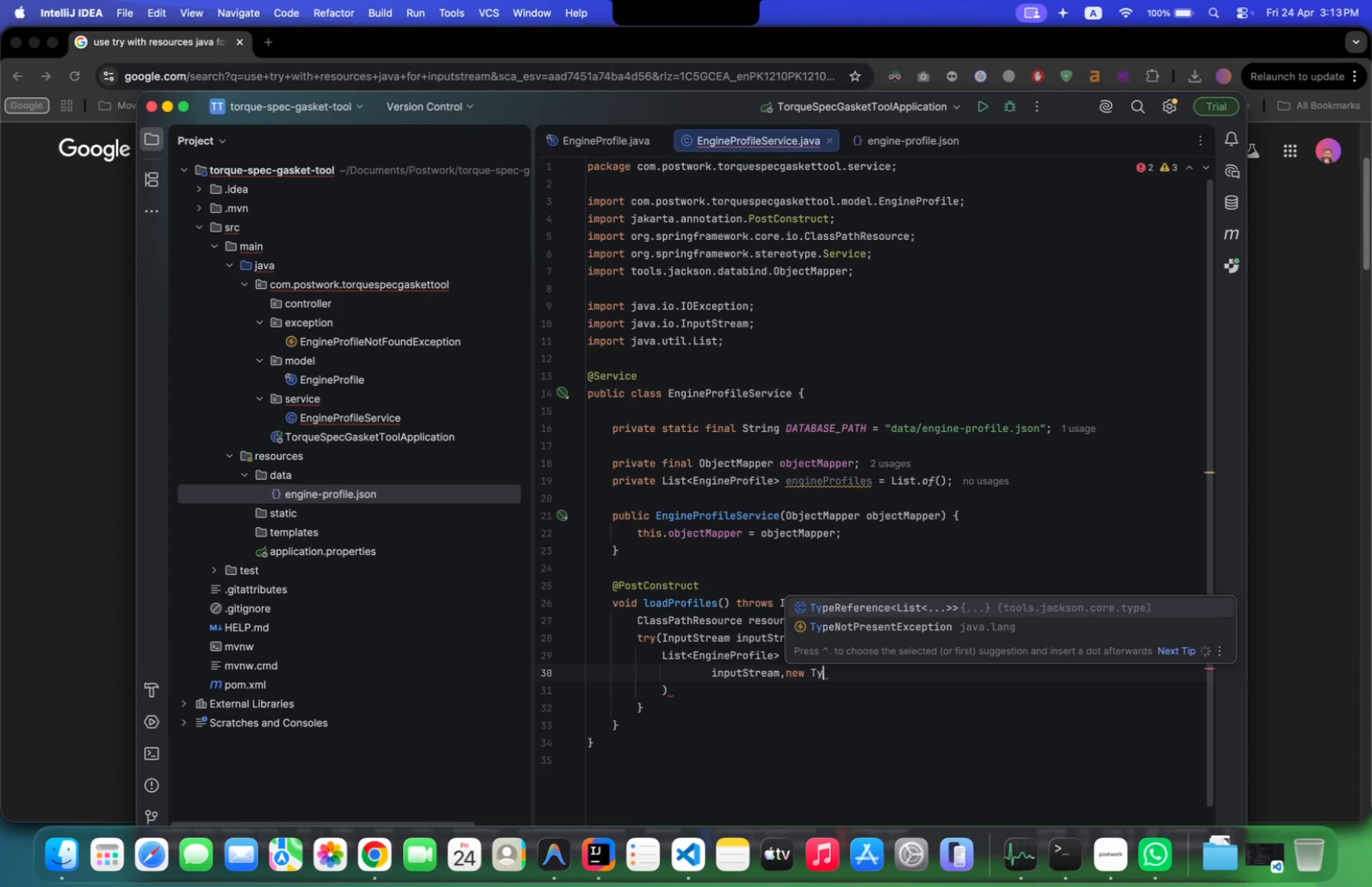 
key(Enter)
 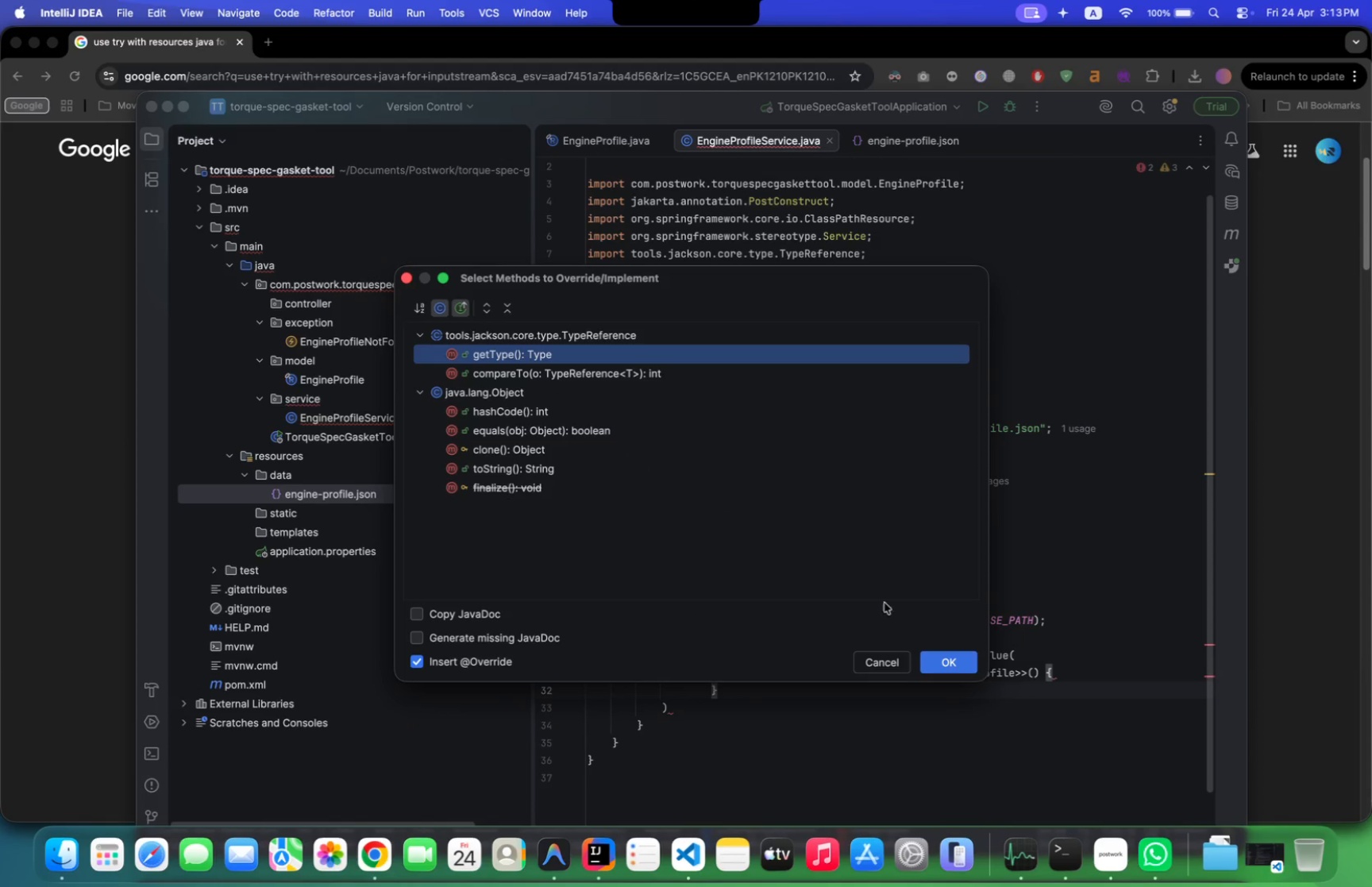 
left_click([881, 666])
 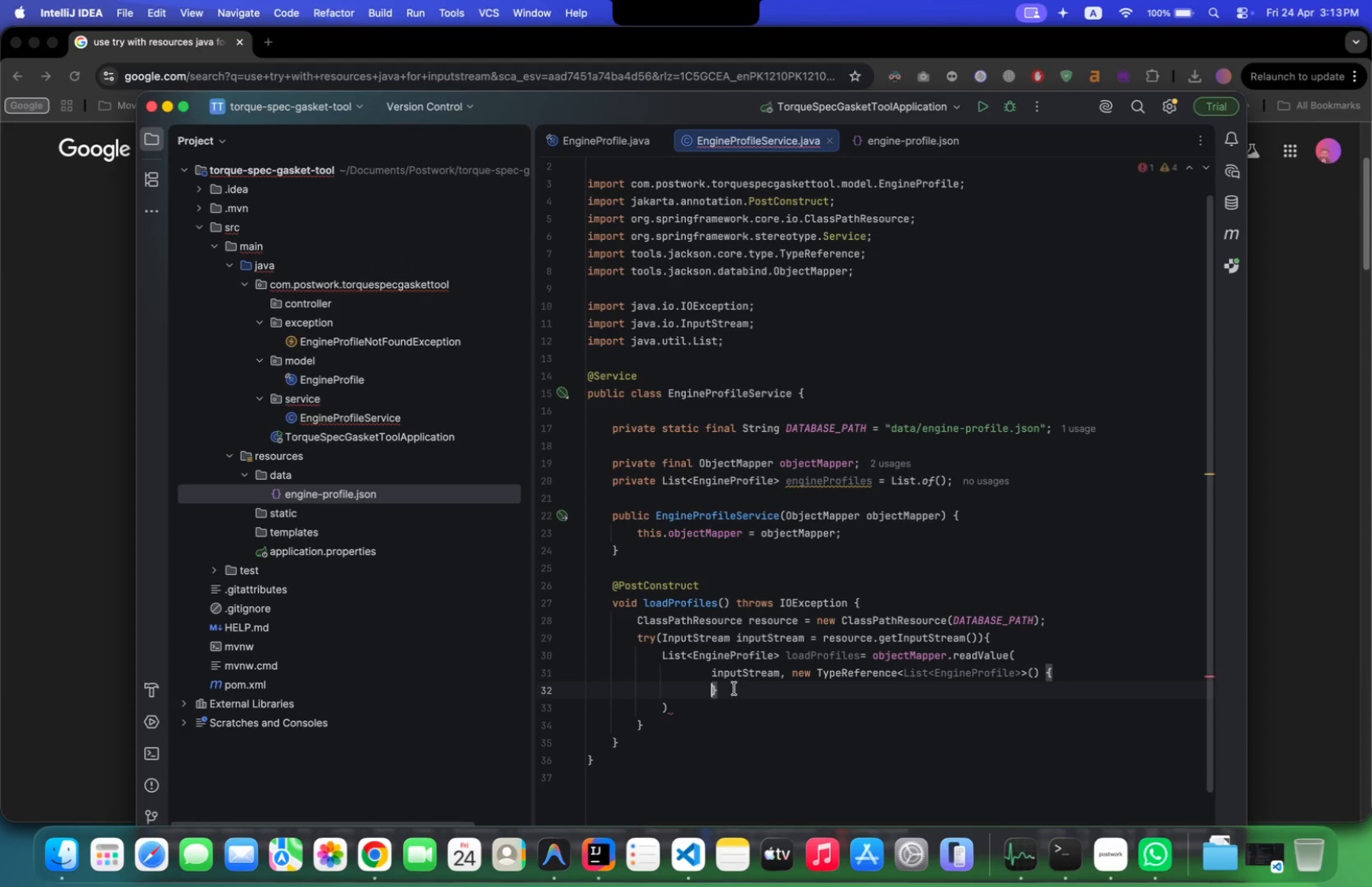 
key(Backspace)
 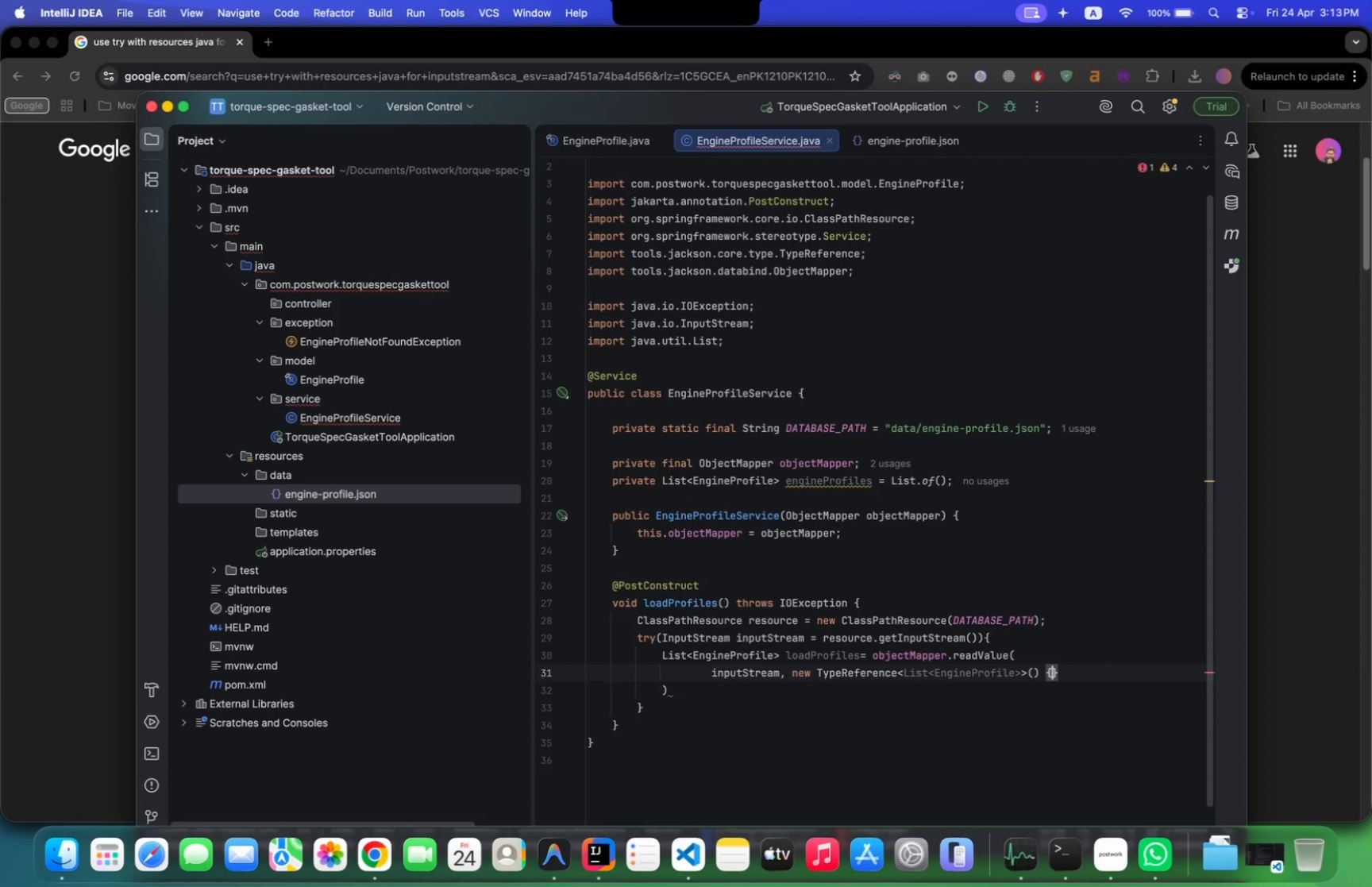 
key(ArrowRight)
 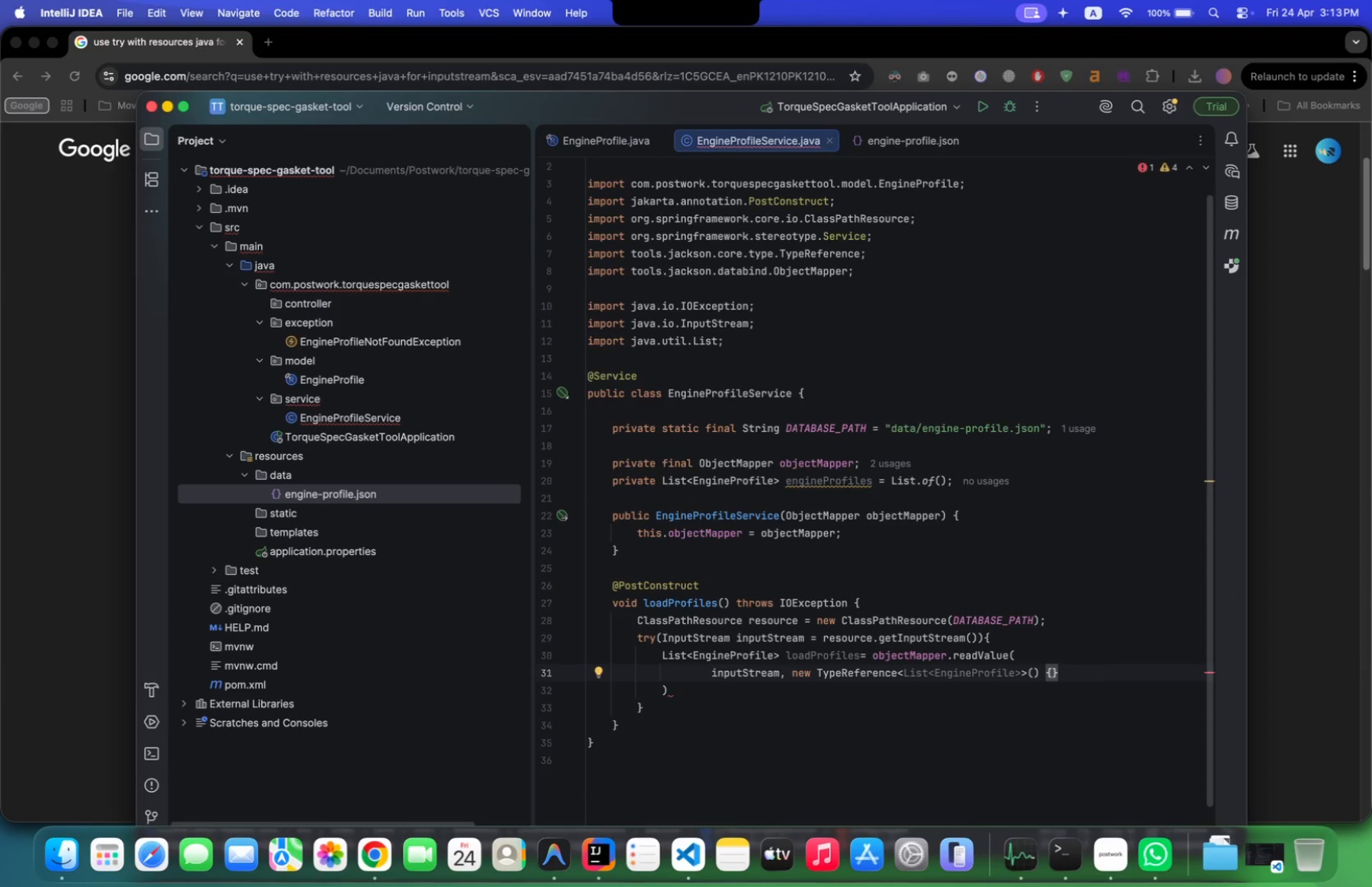 
key(ArrowDown)
 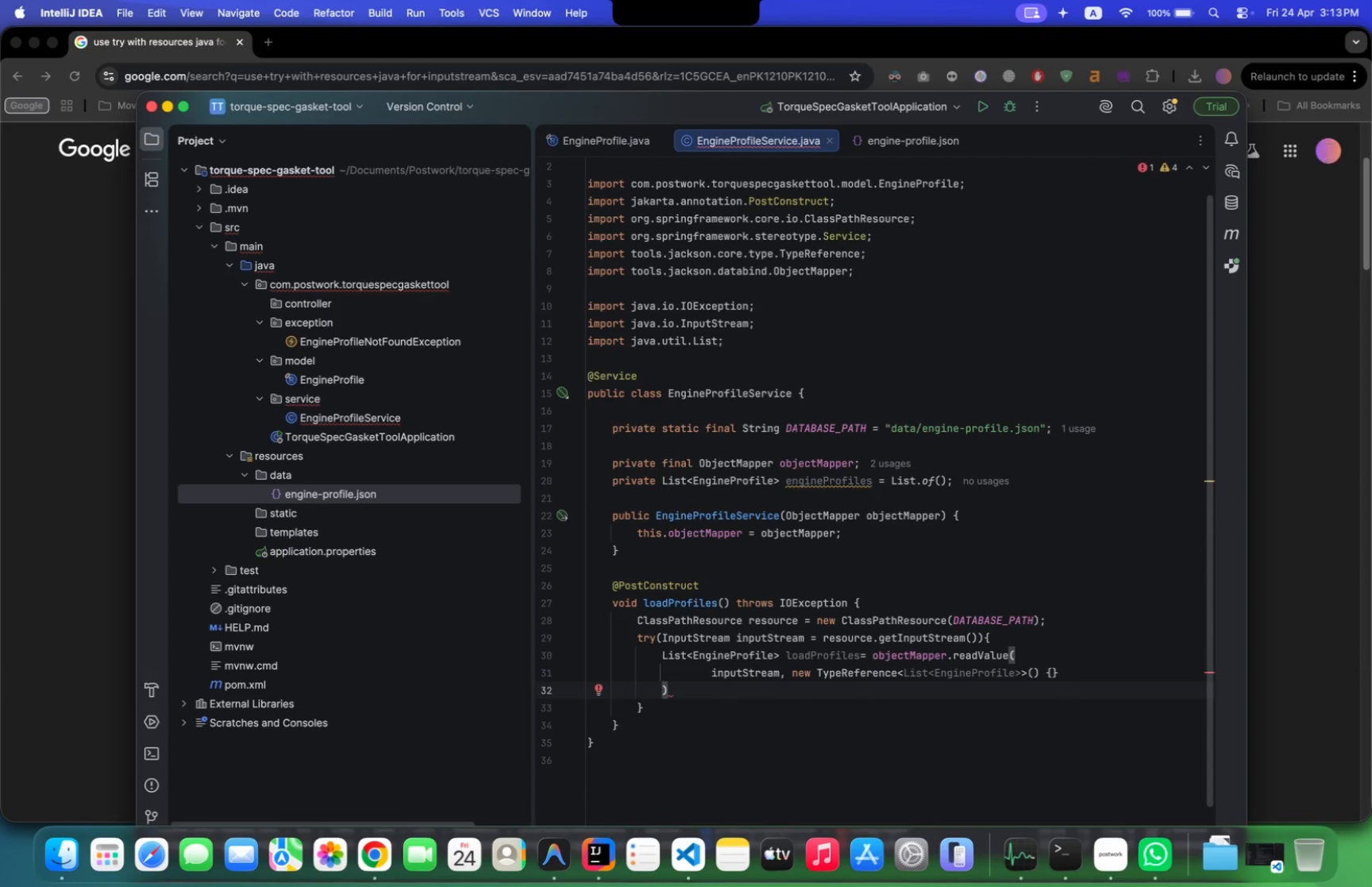 
key(Semicolon)
 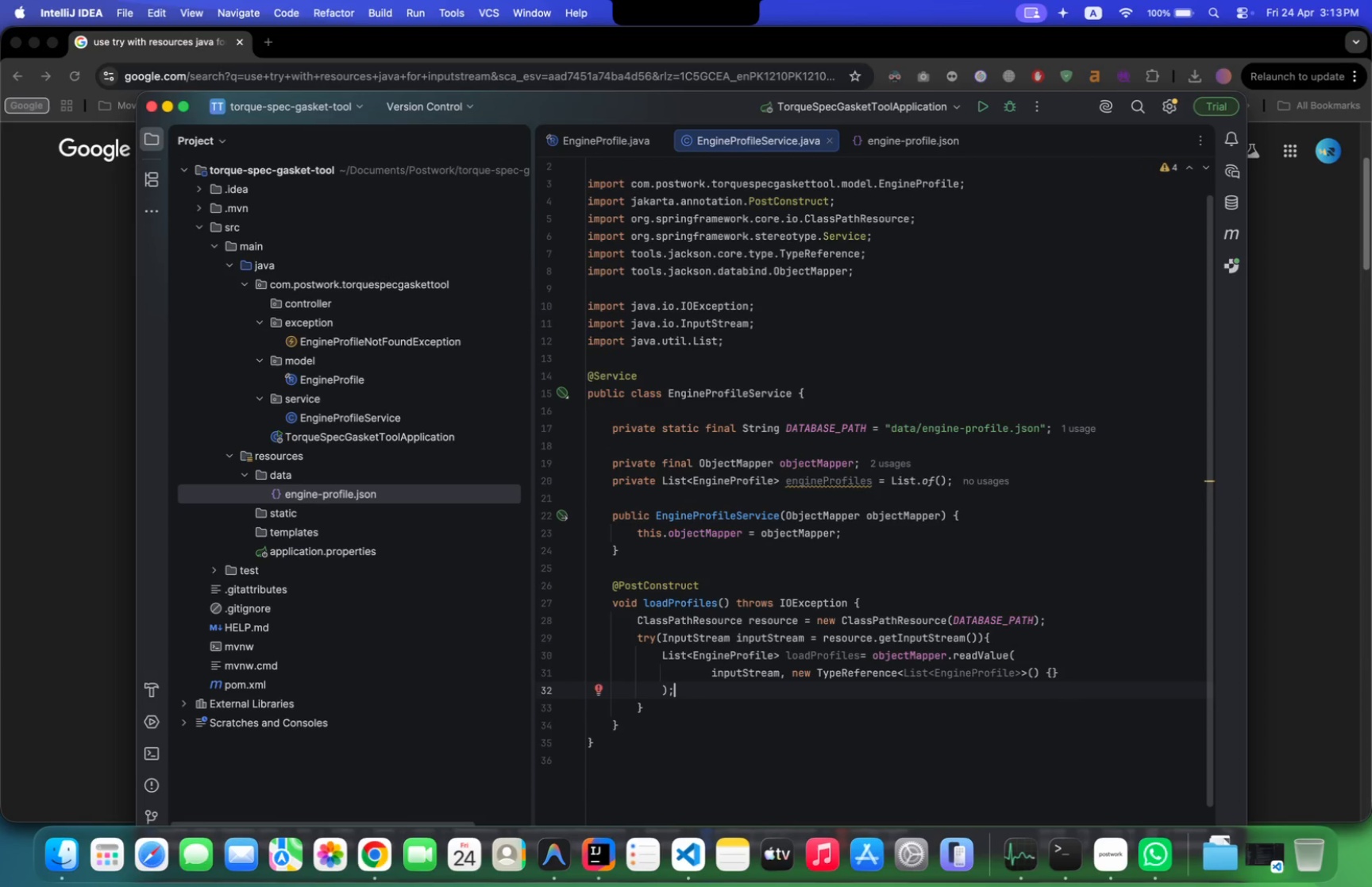 
key(Alt+Meta+L)
 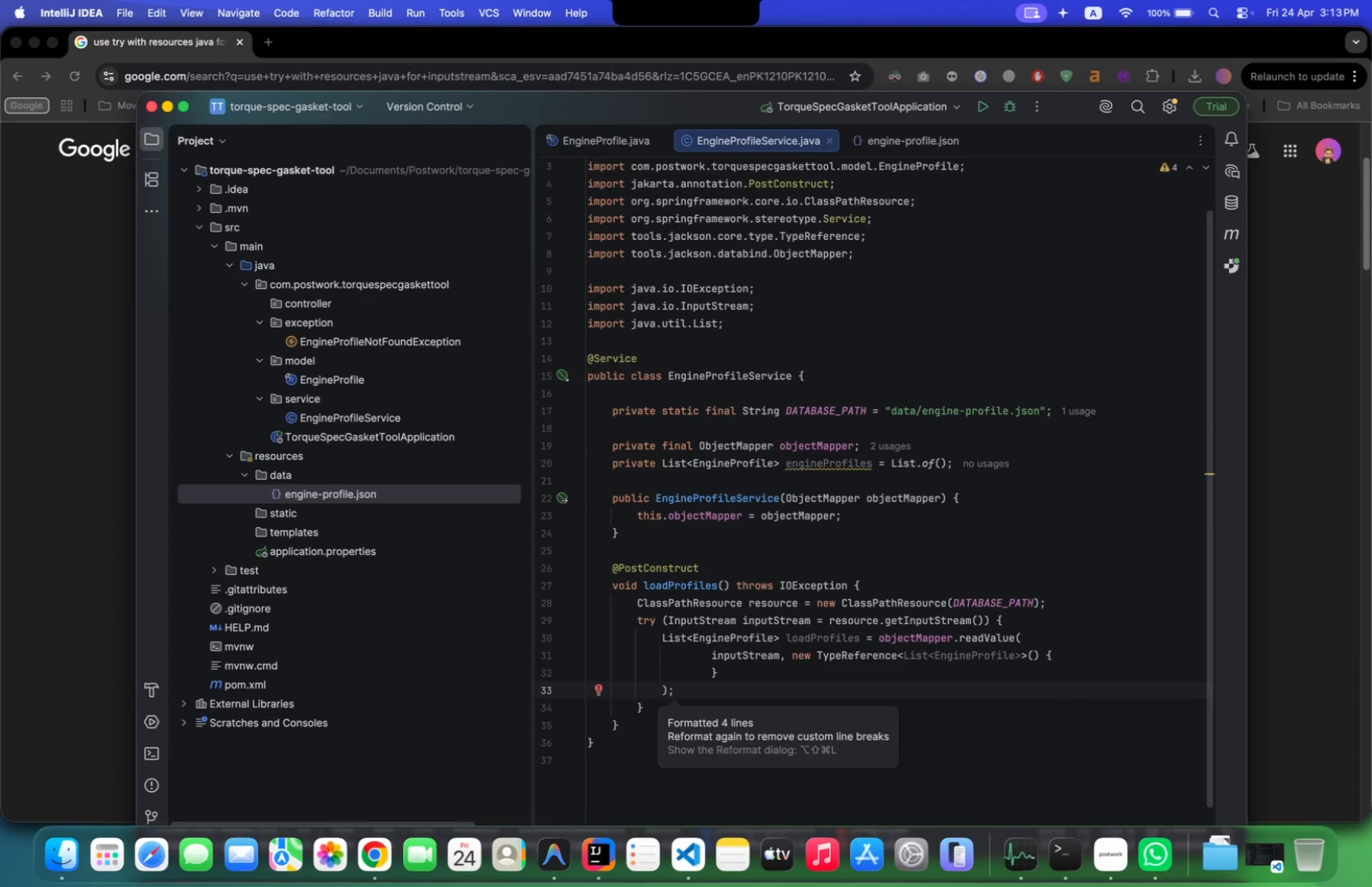 
key(Enter)
 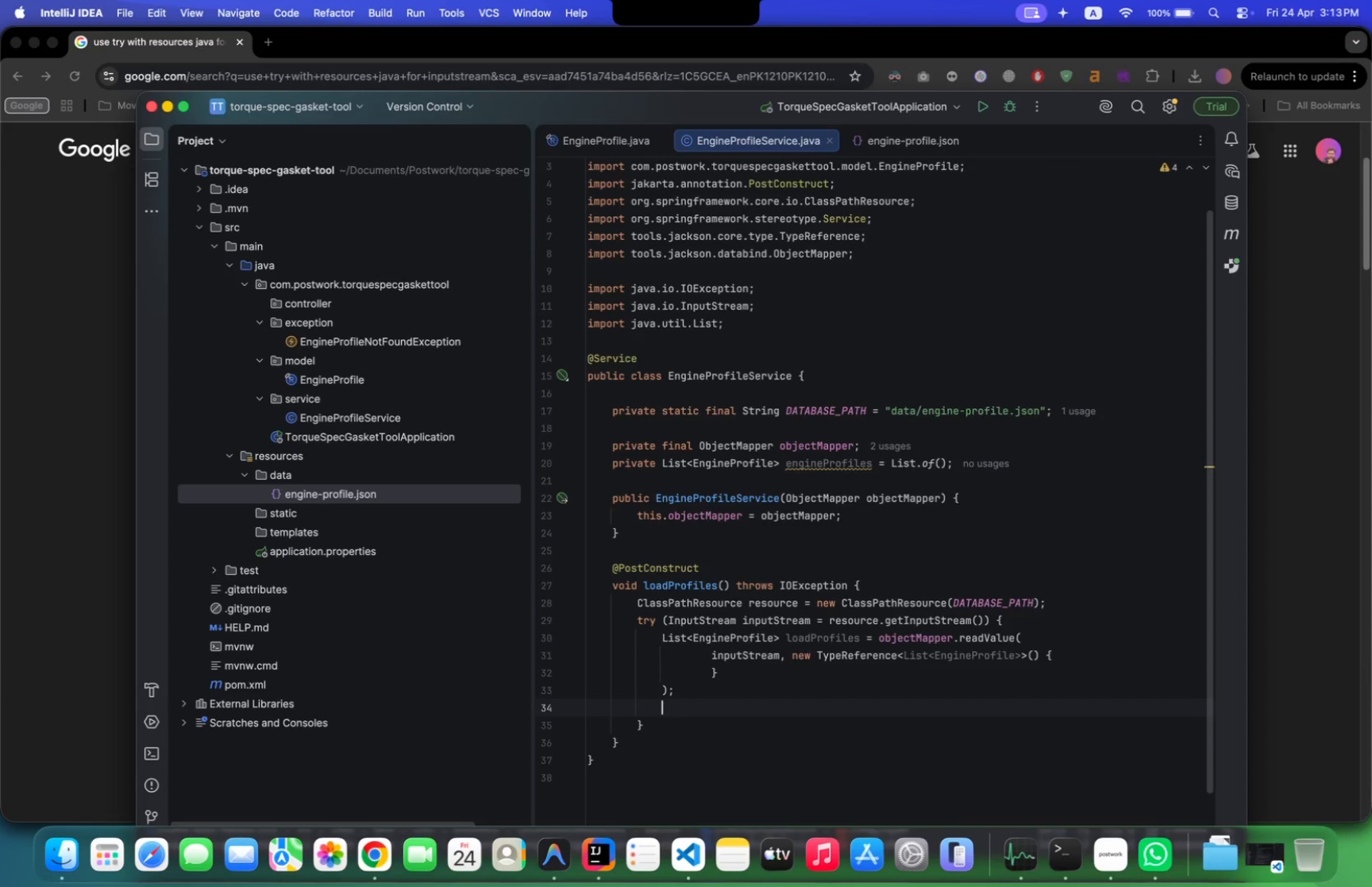 
wait(6.27)
 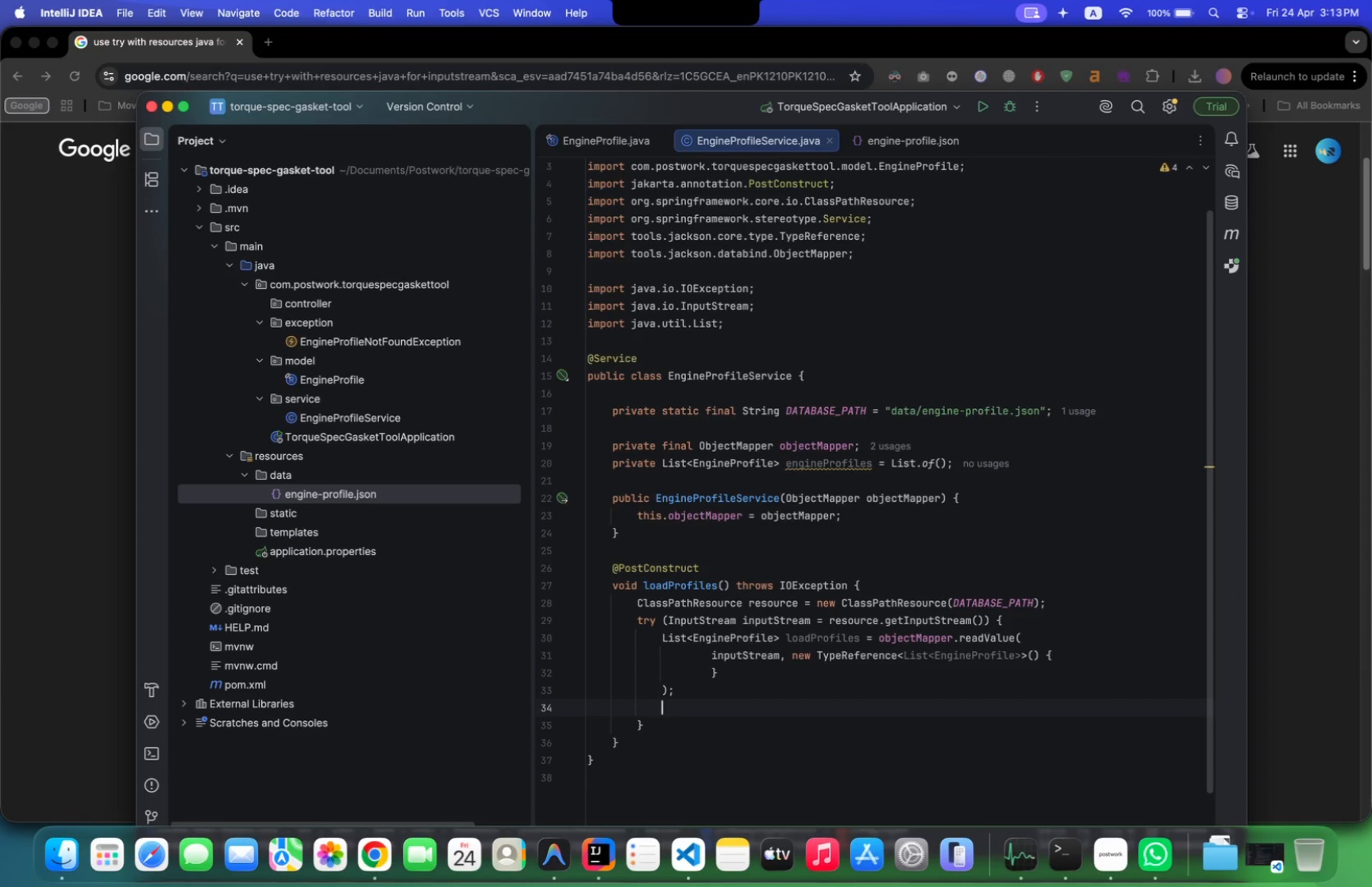 
type(en)
 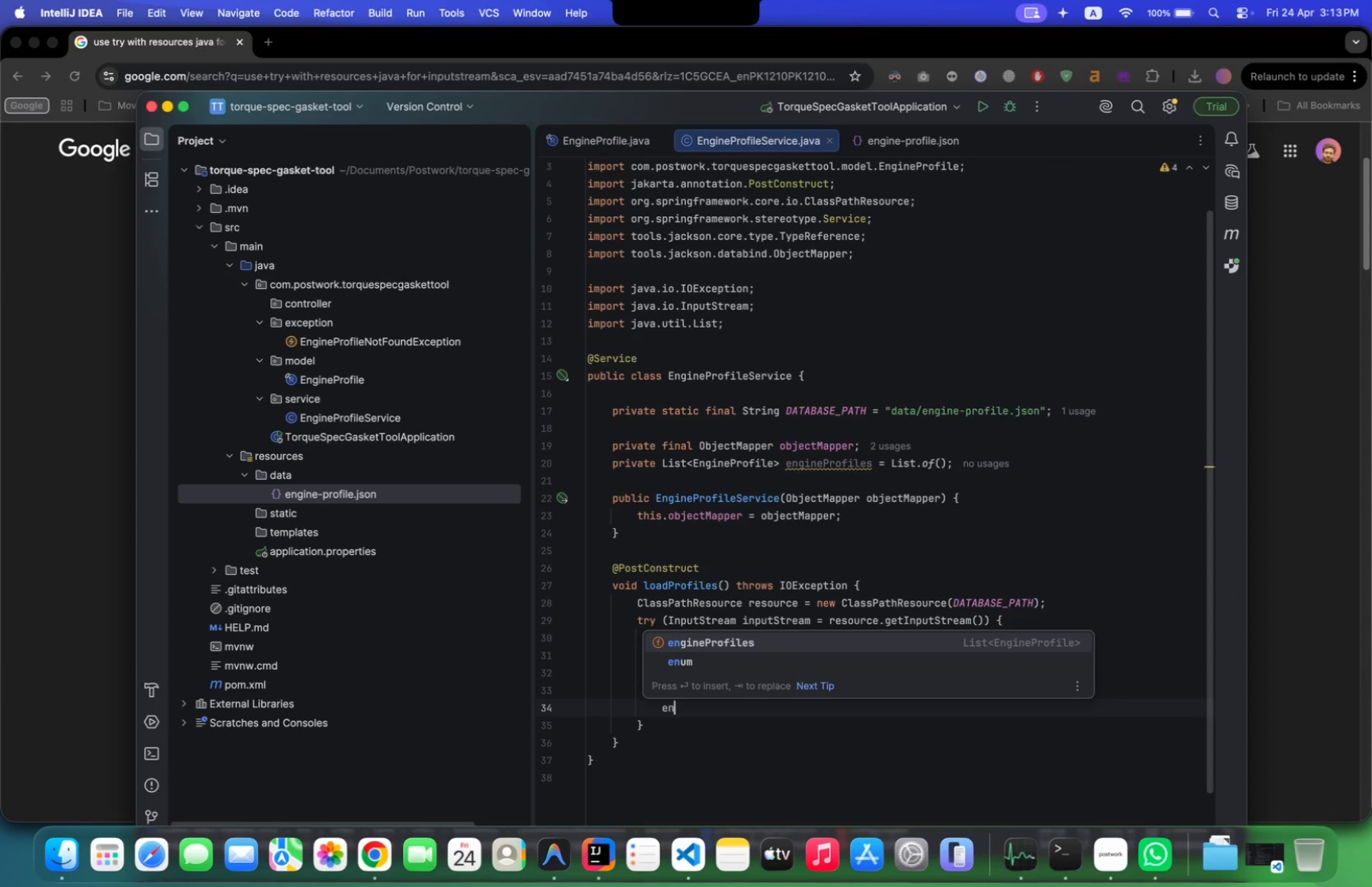 
key(Enter)
 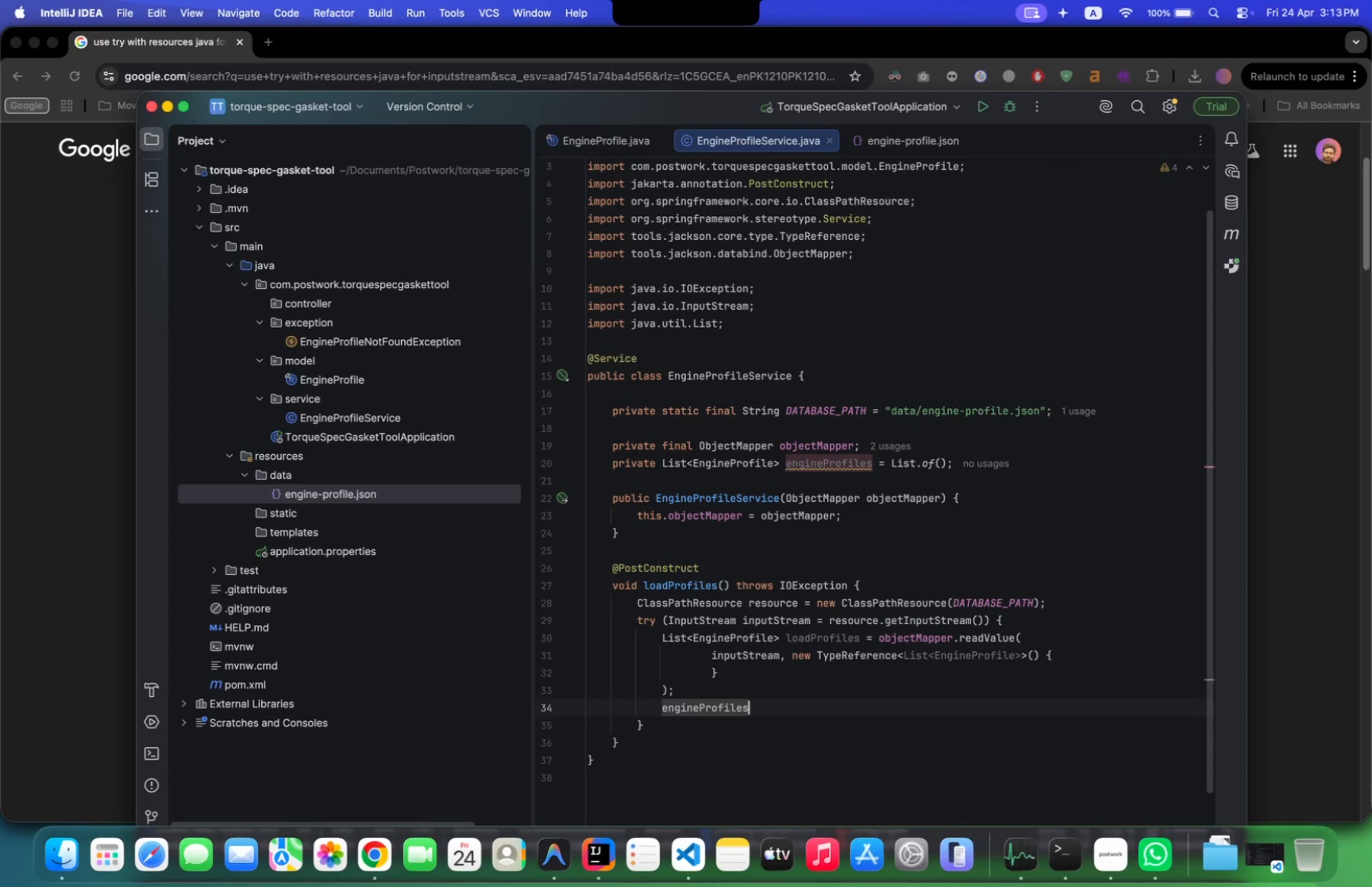 
type(.)
key(Backspace)
type( =loa)
 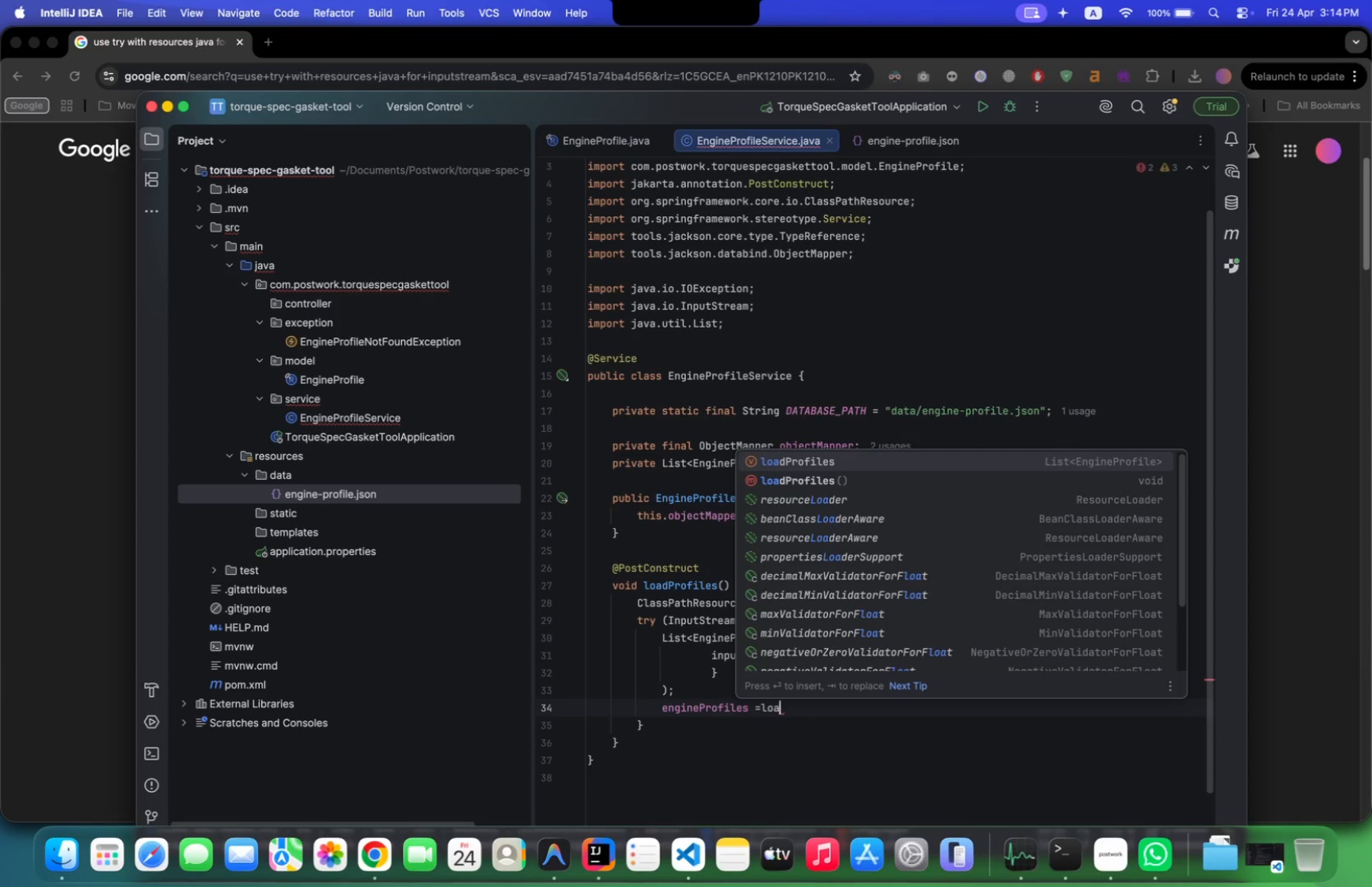 
key(Enter)
 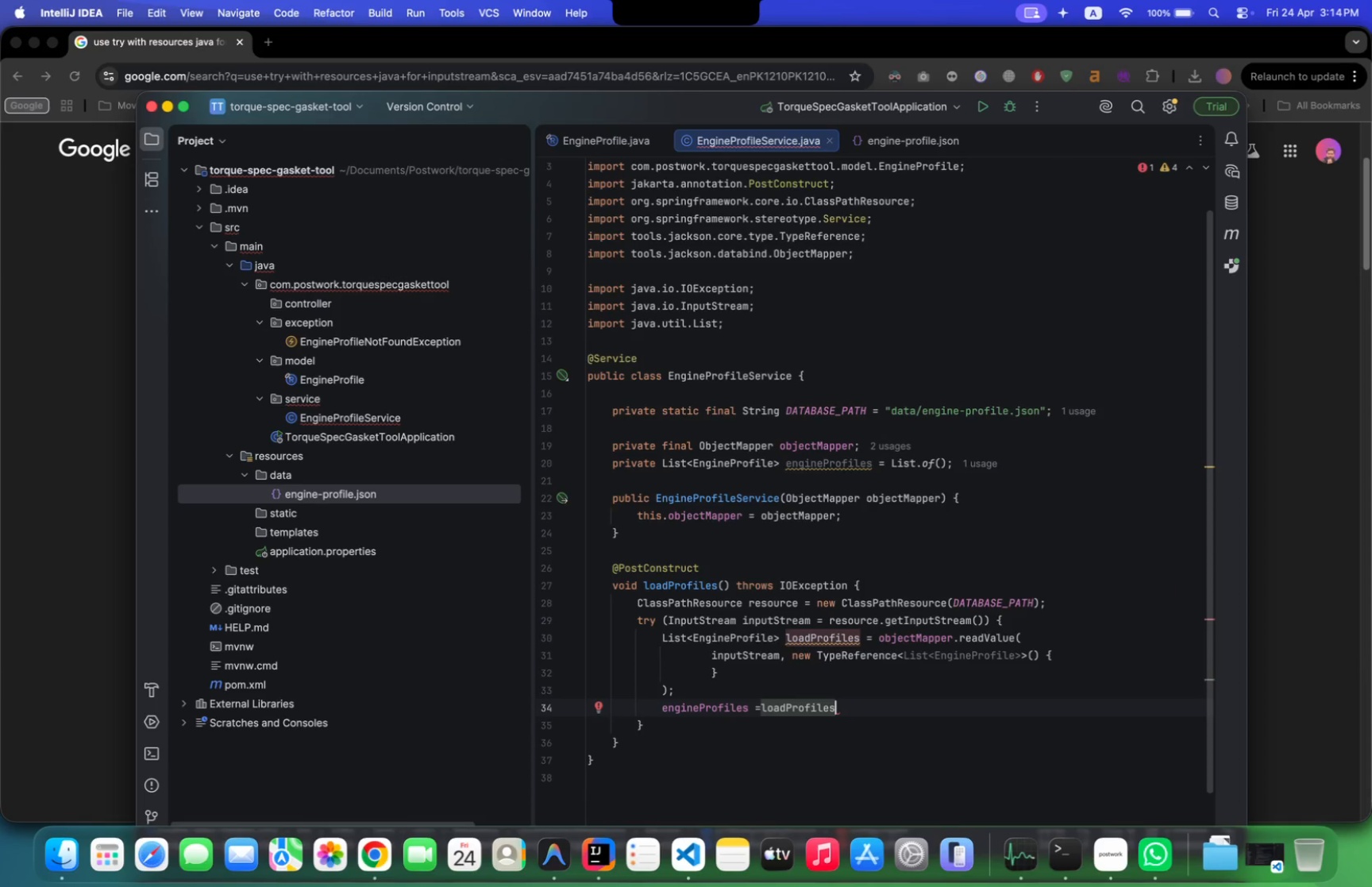 
type(.str)
 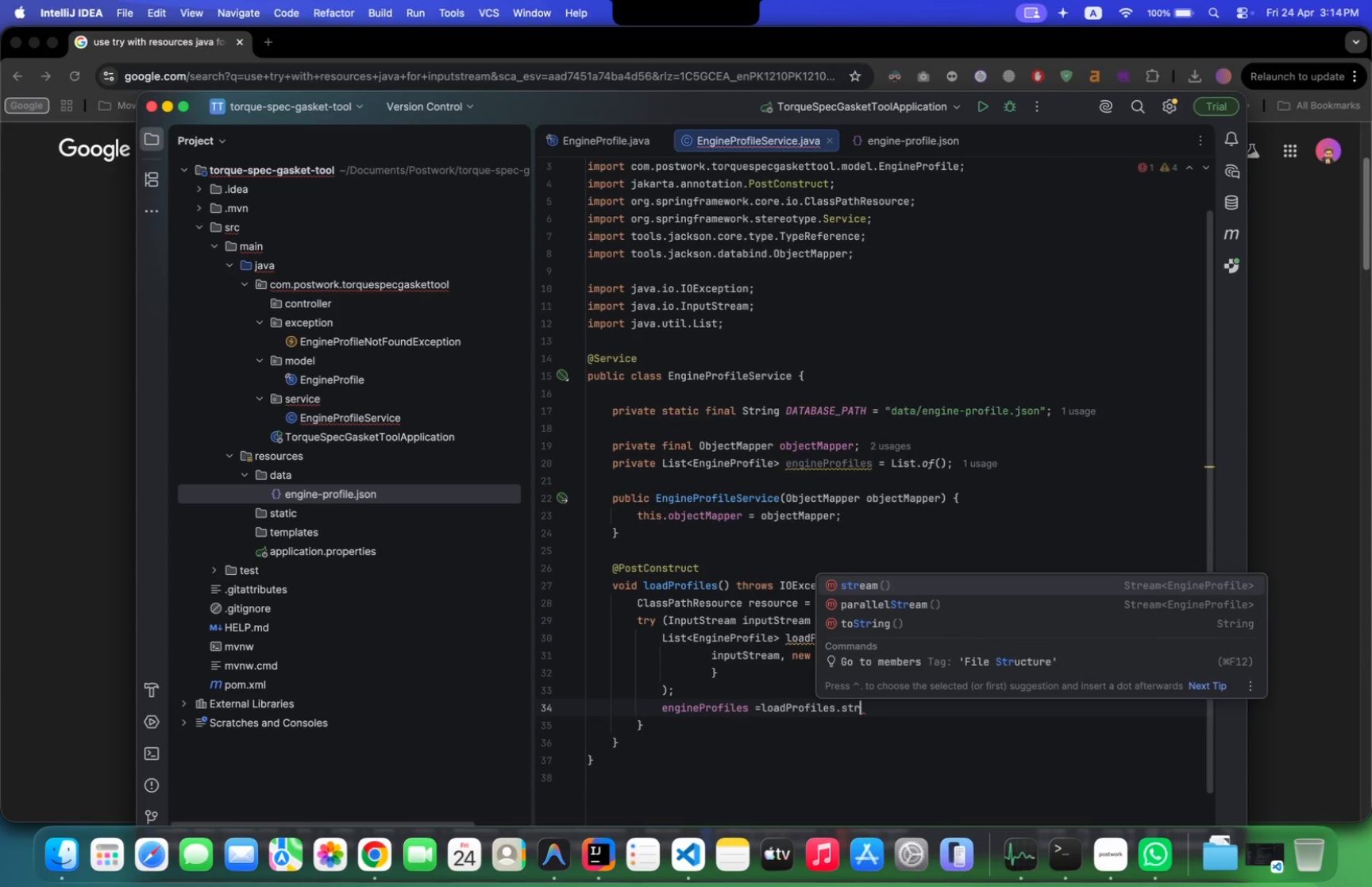 
key(Enter)
 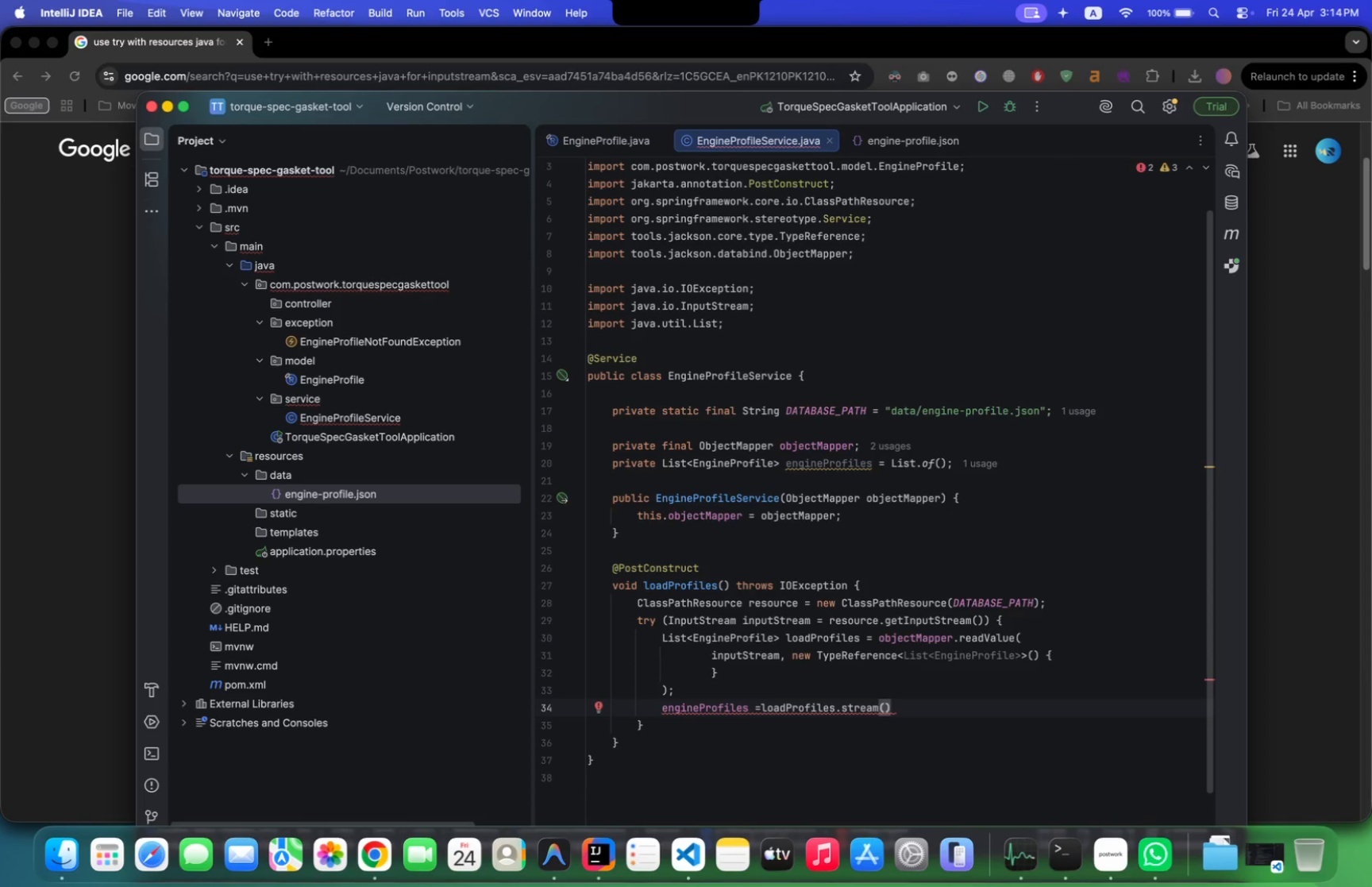 
key(Enter)
 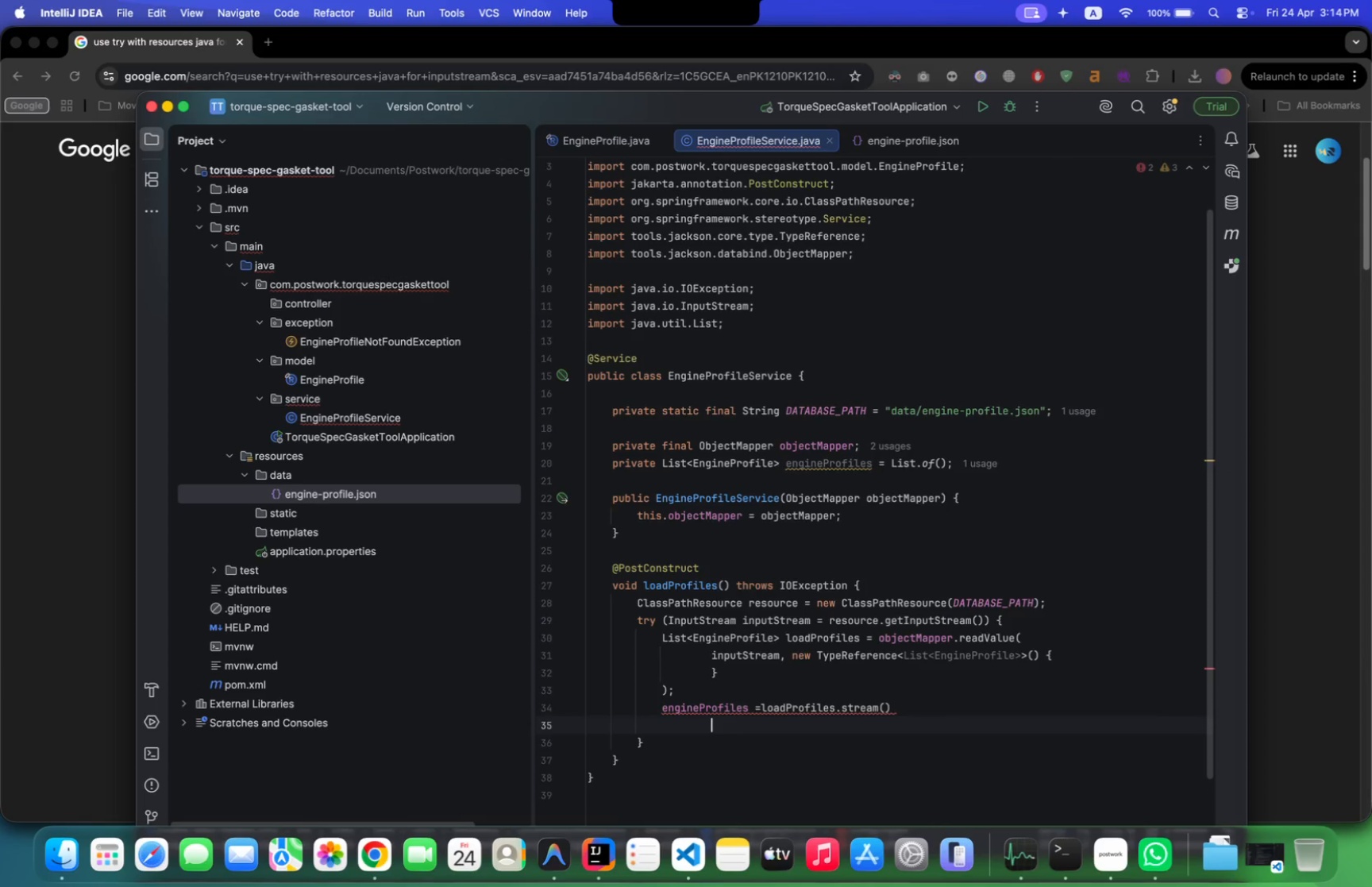 
key(Period)
 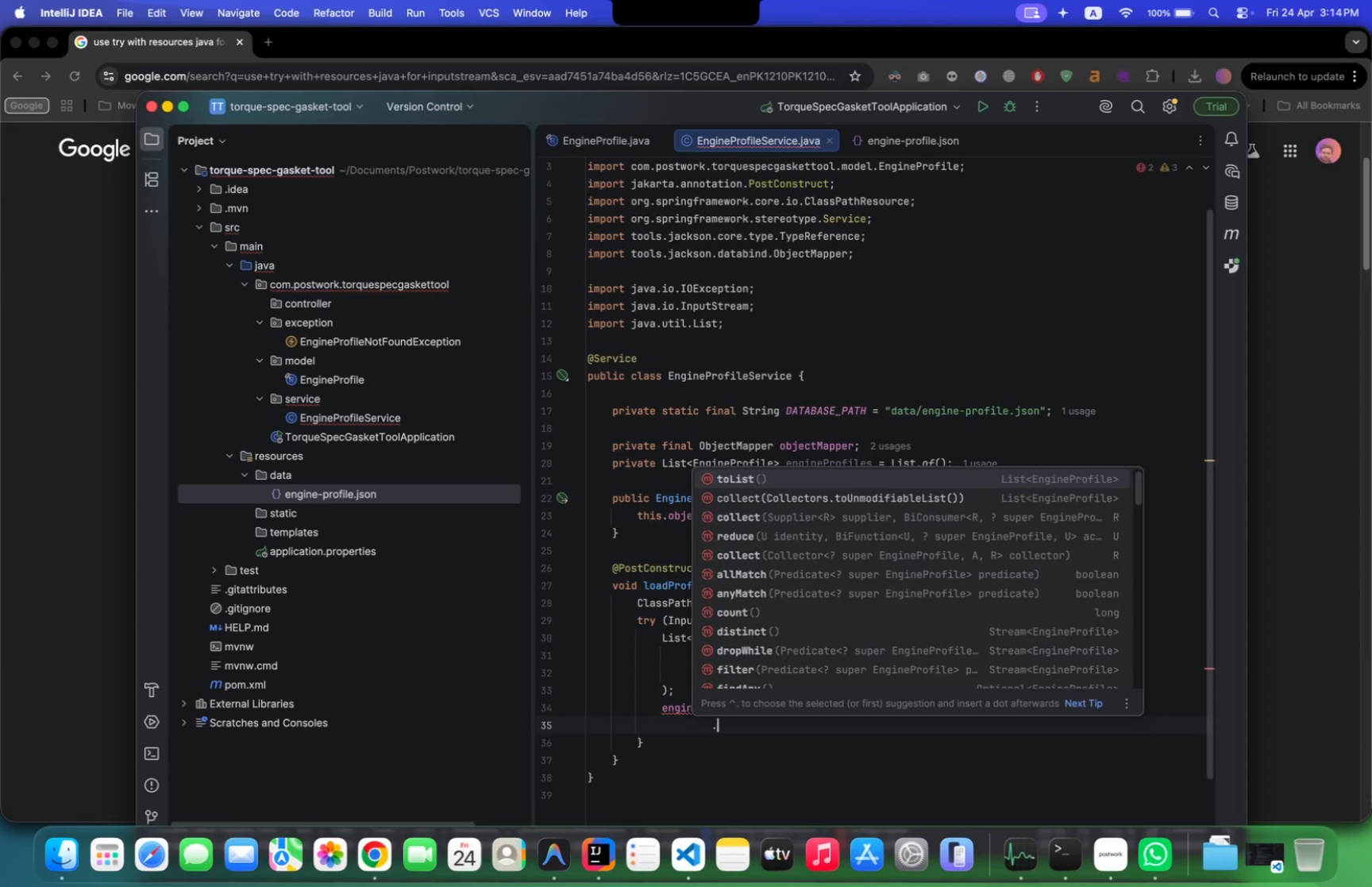 
key(S)
 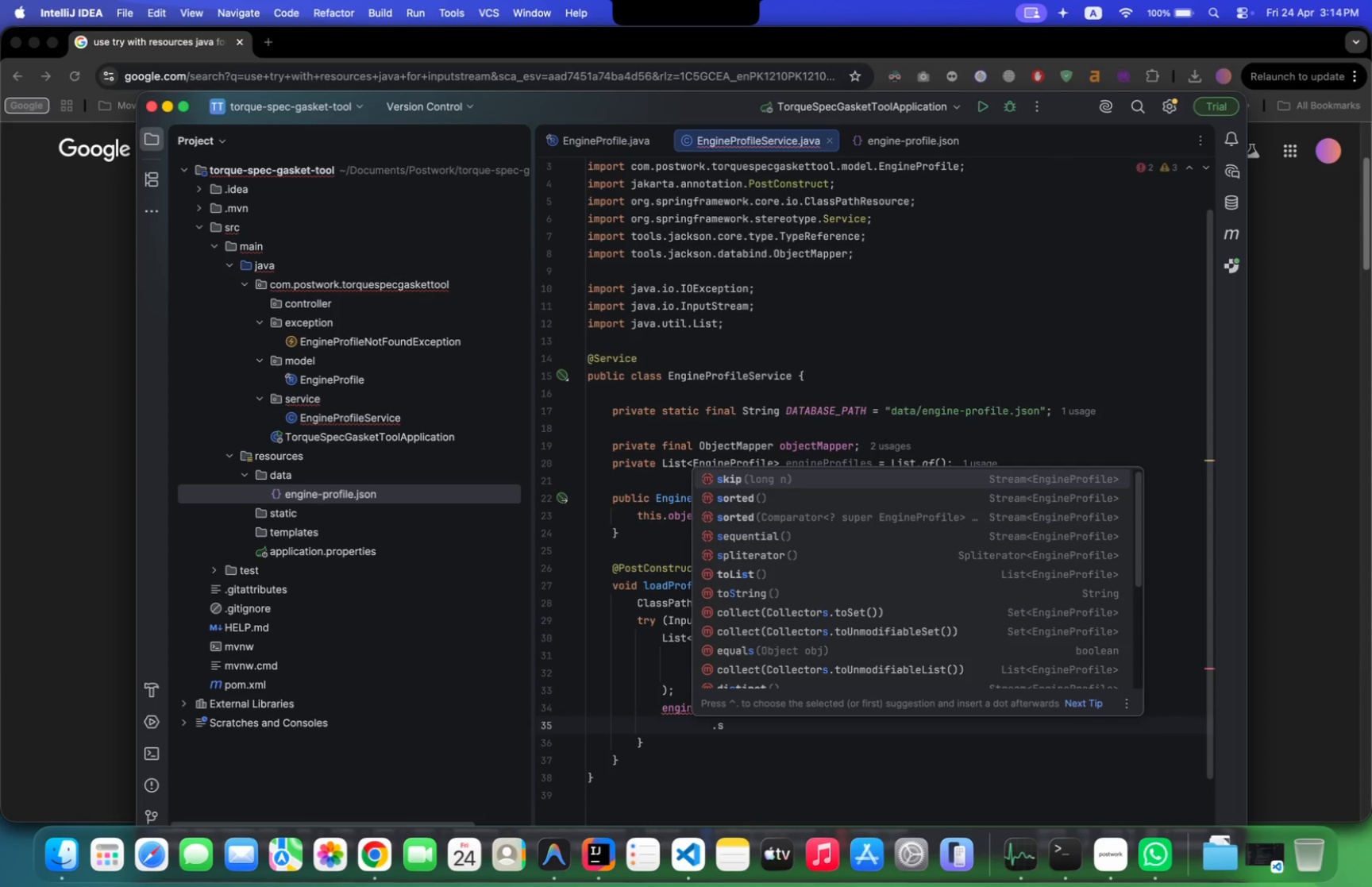 
key(ArrowDown)
 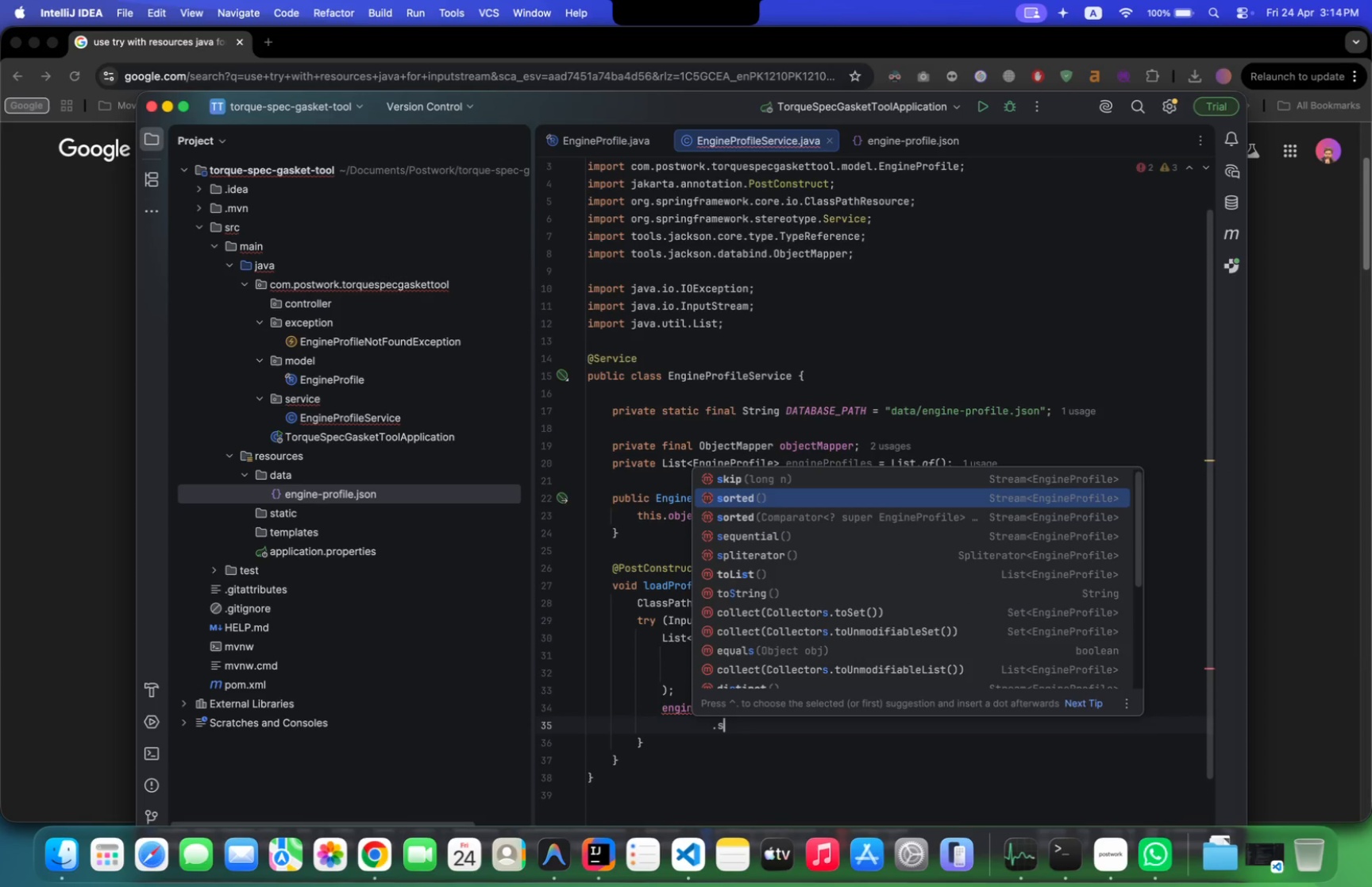 
key(Enter)
 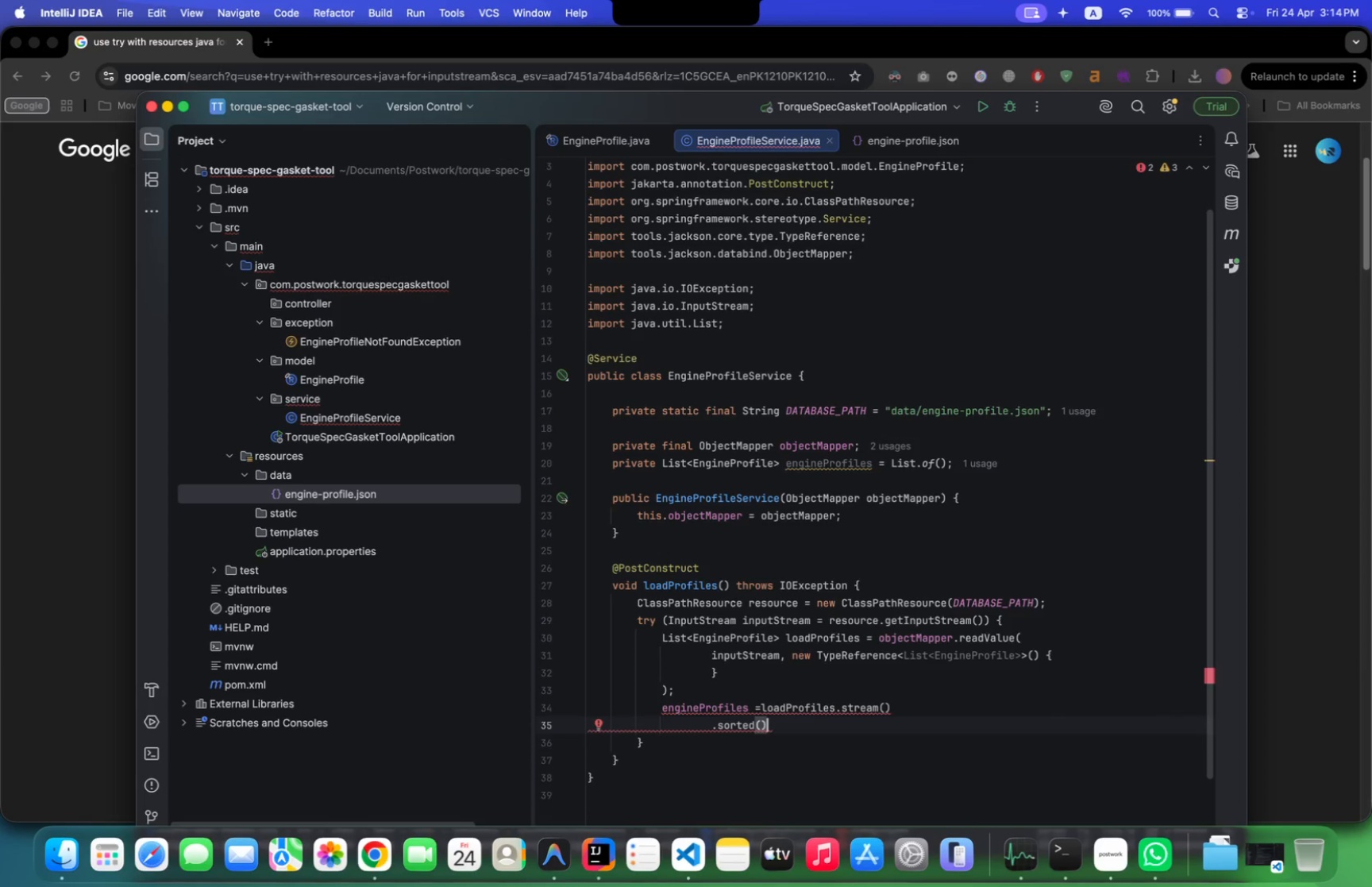 
key(ArrowLeft)
 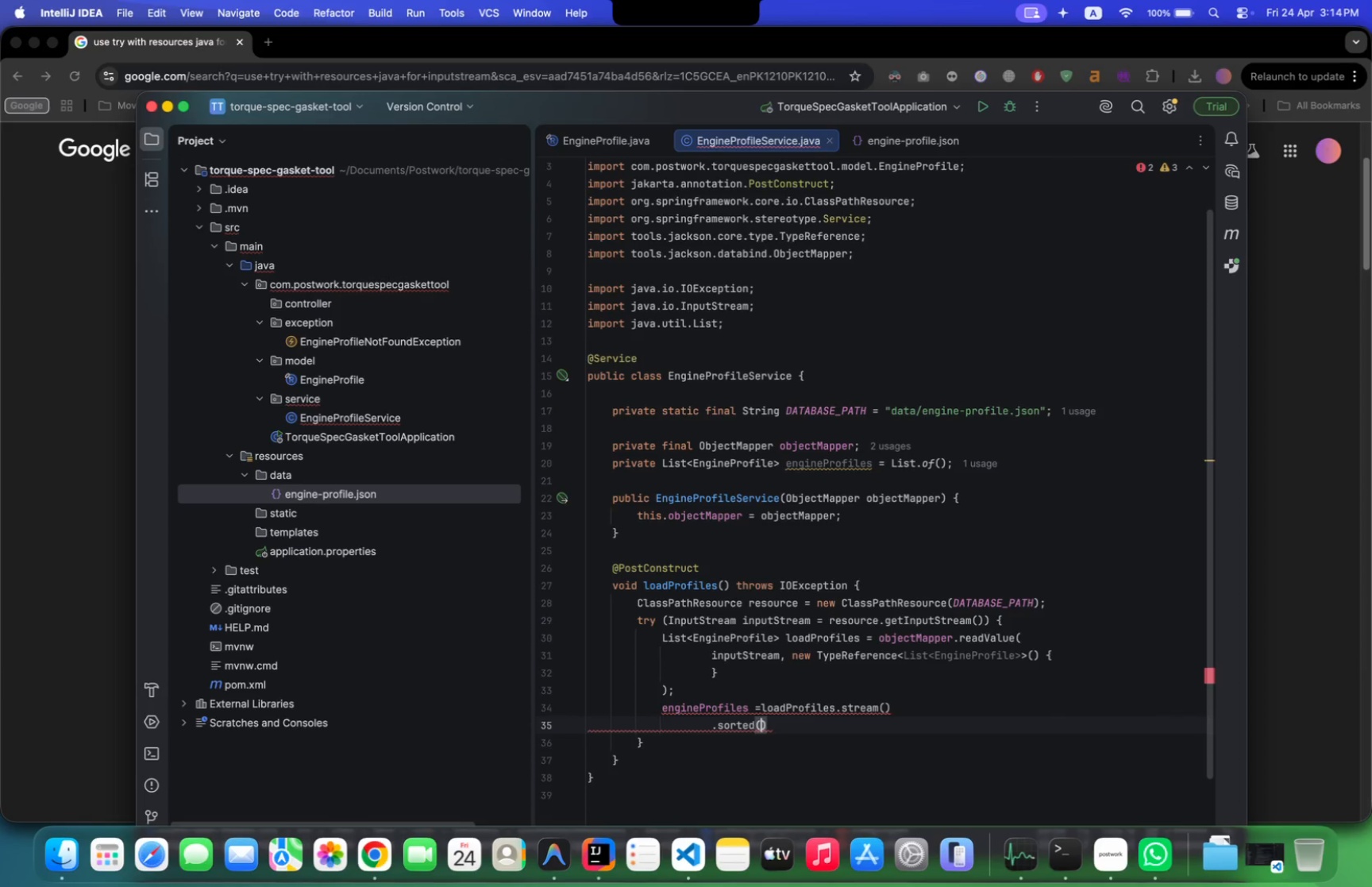 
type(Com)
 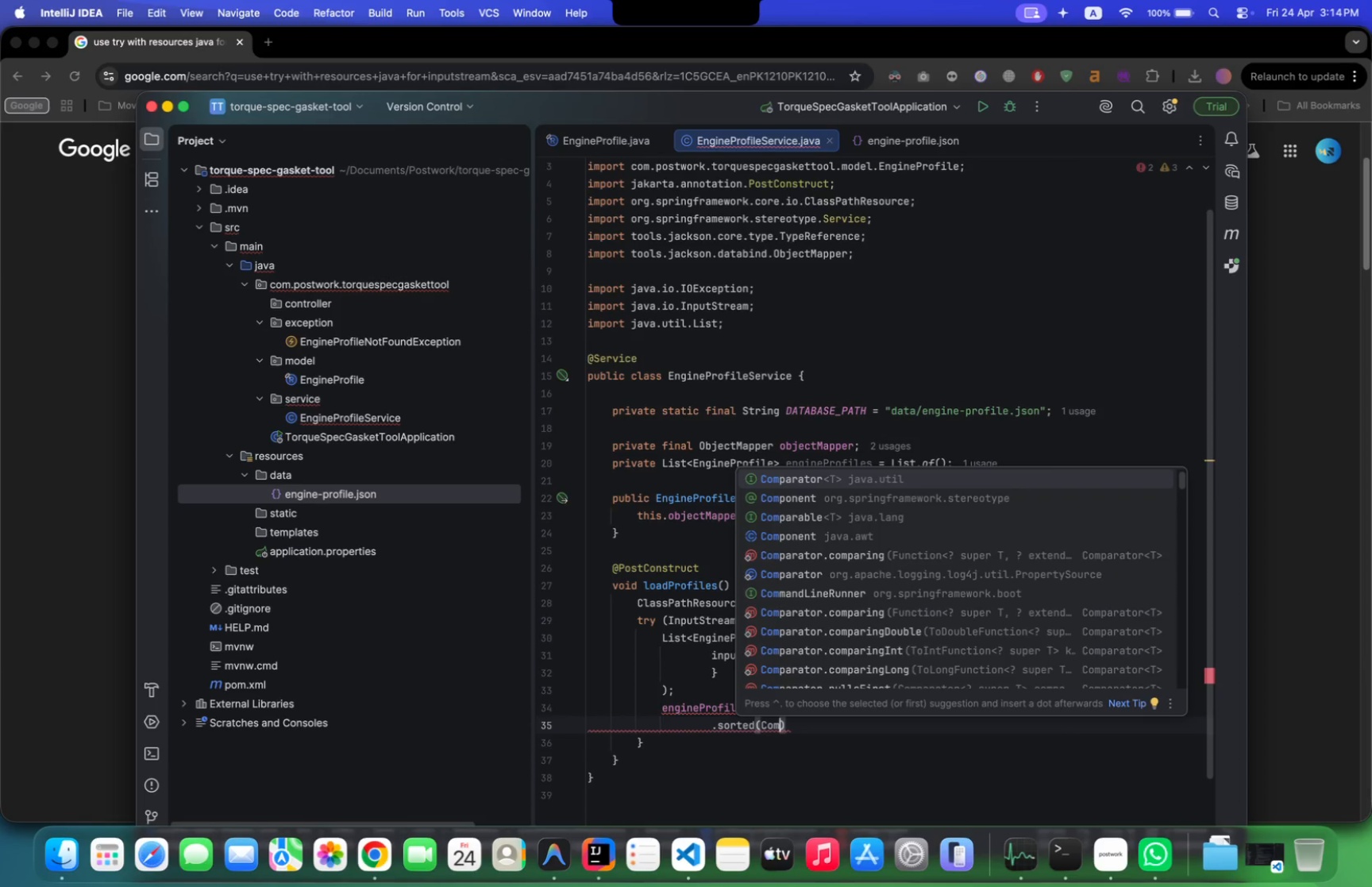 
key(ArrowDown)
 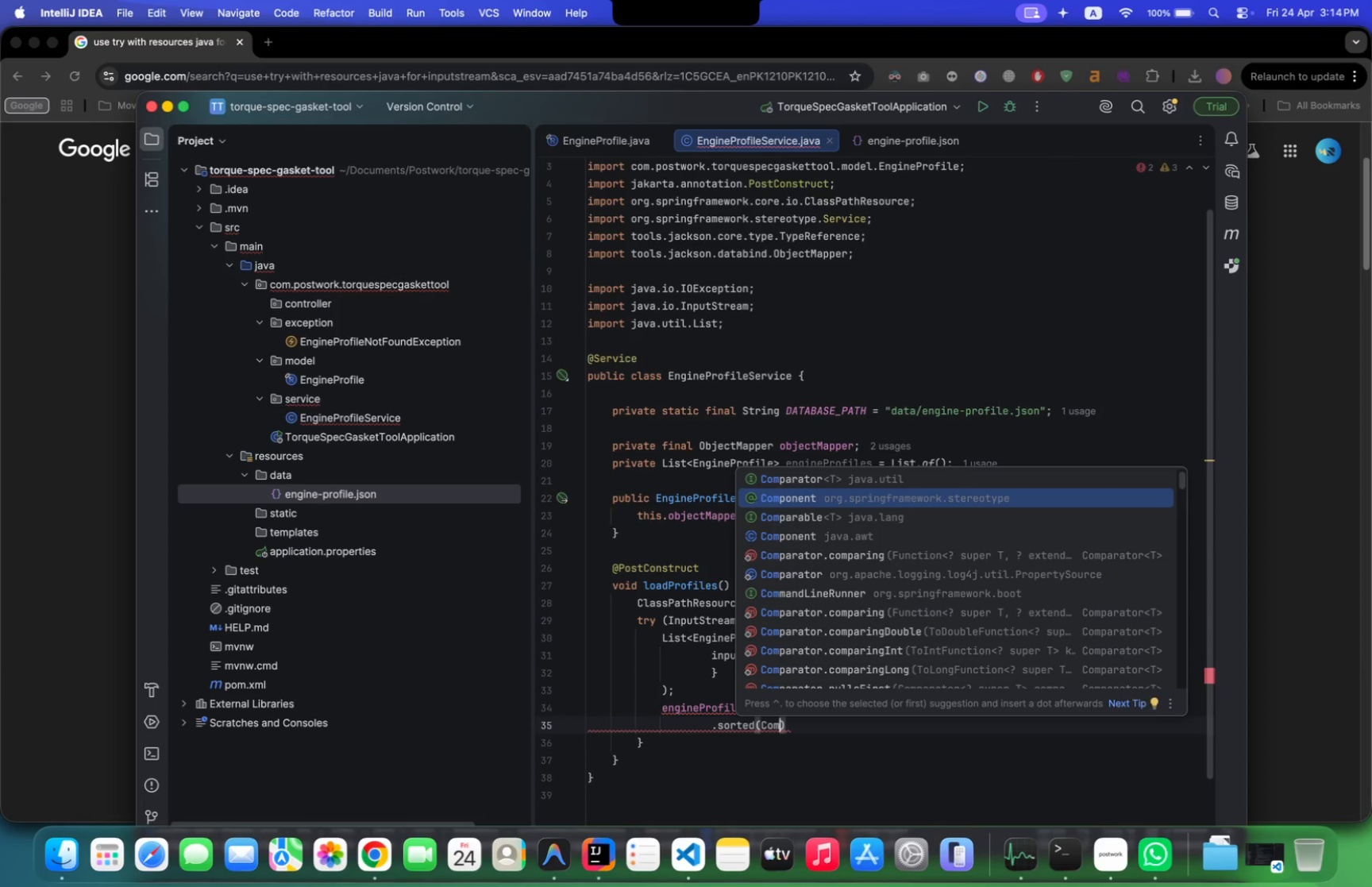 
key(ArrowUp)
 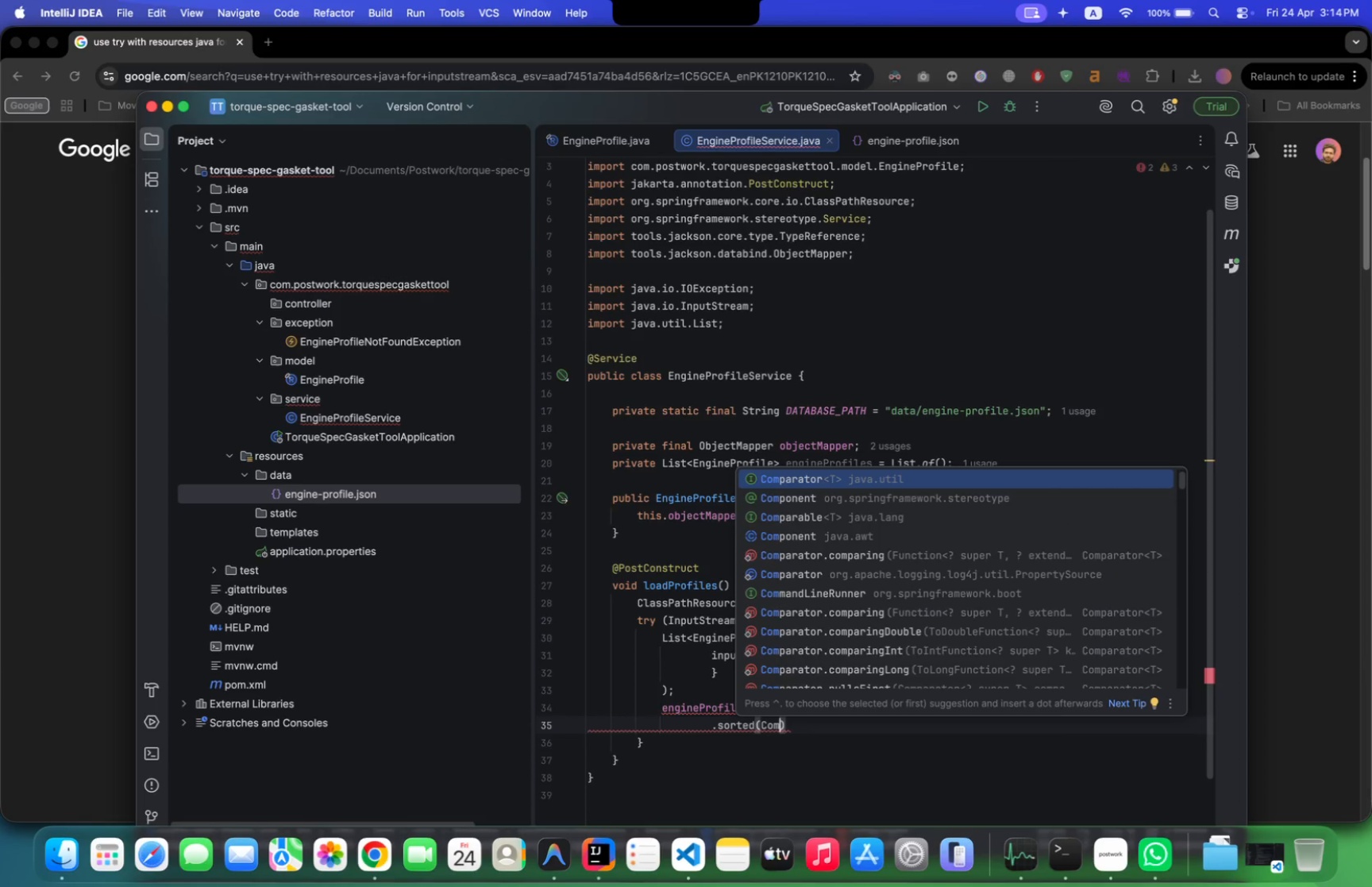 
key(Enter)
 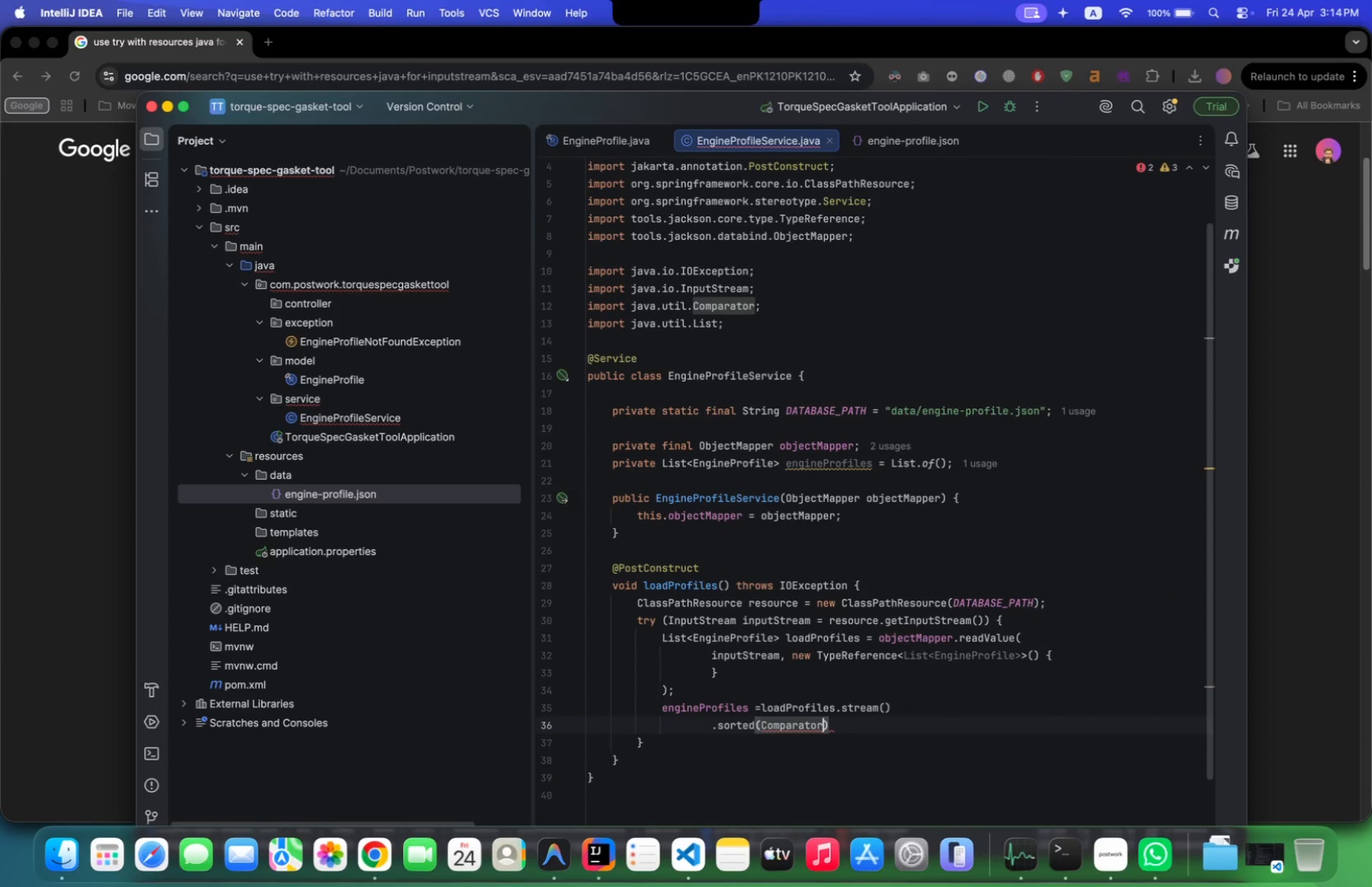 
key(Period)
 